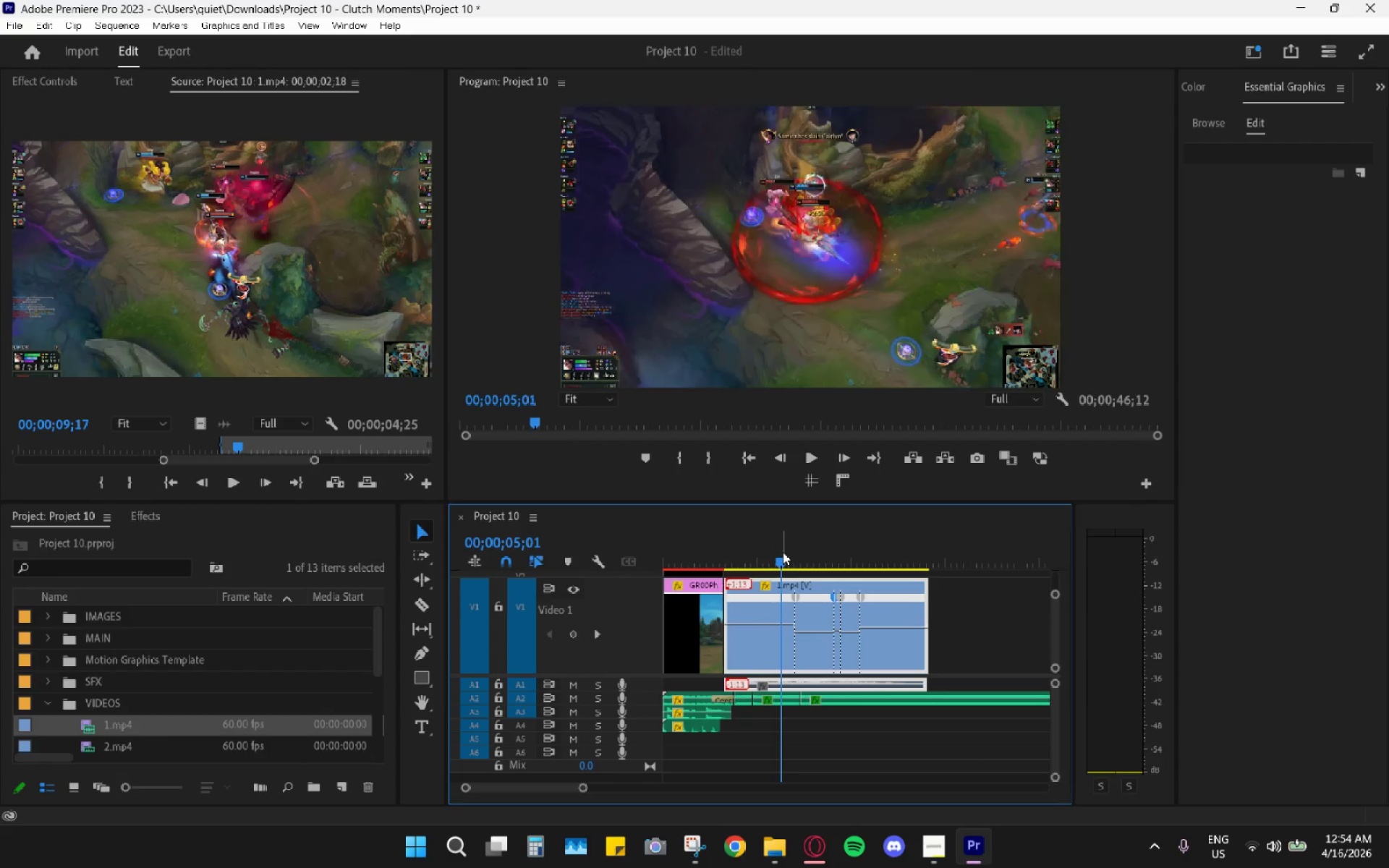 
key(Space)
 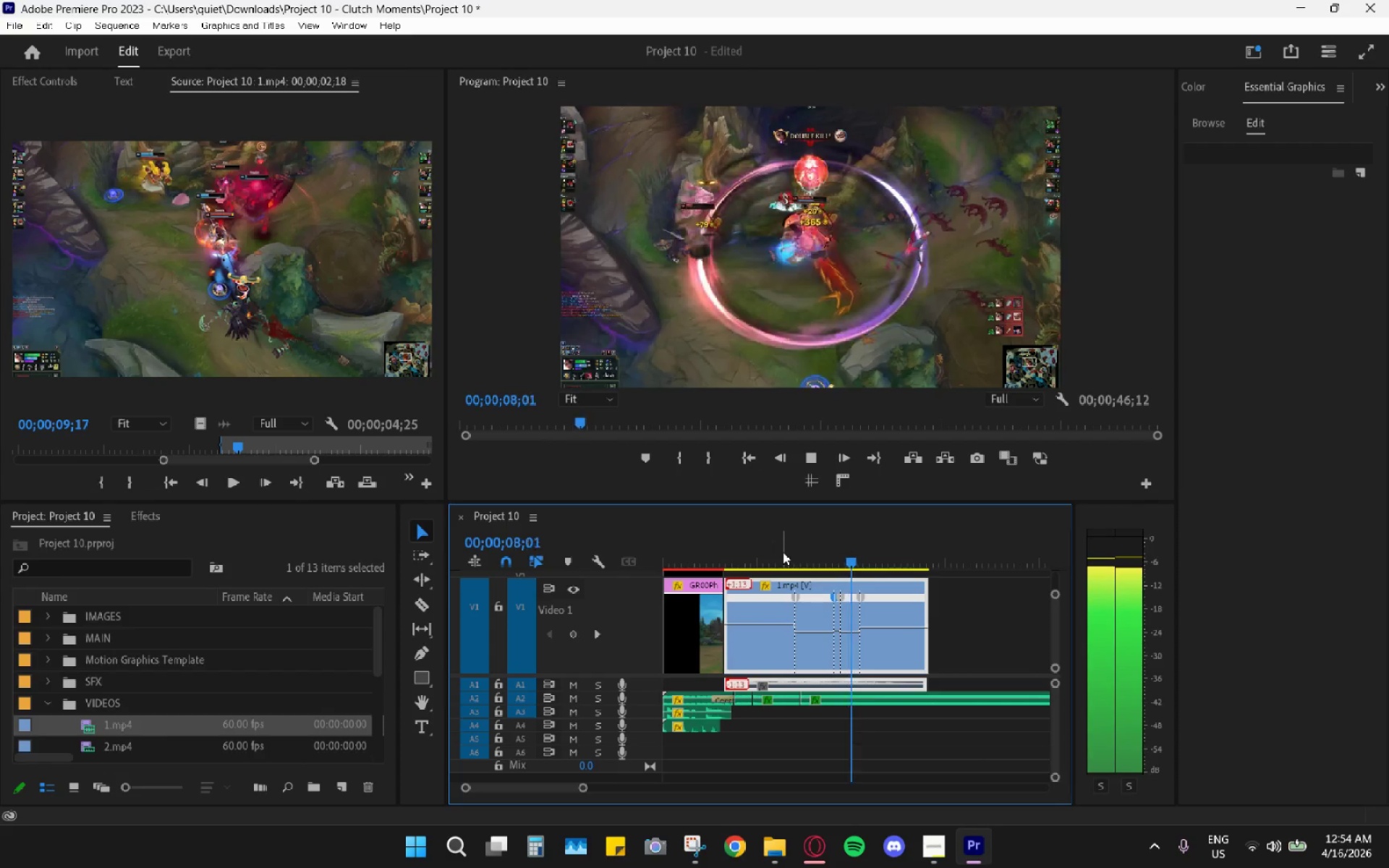 
key(Space)
 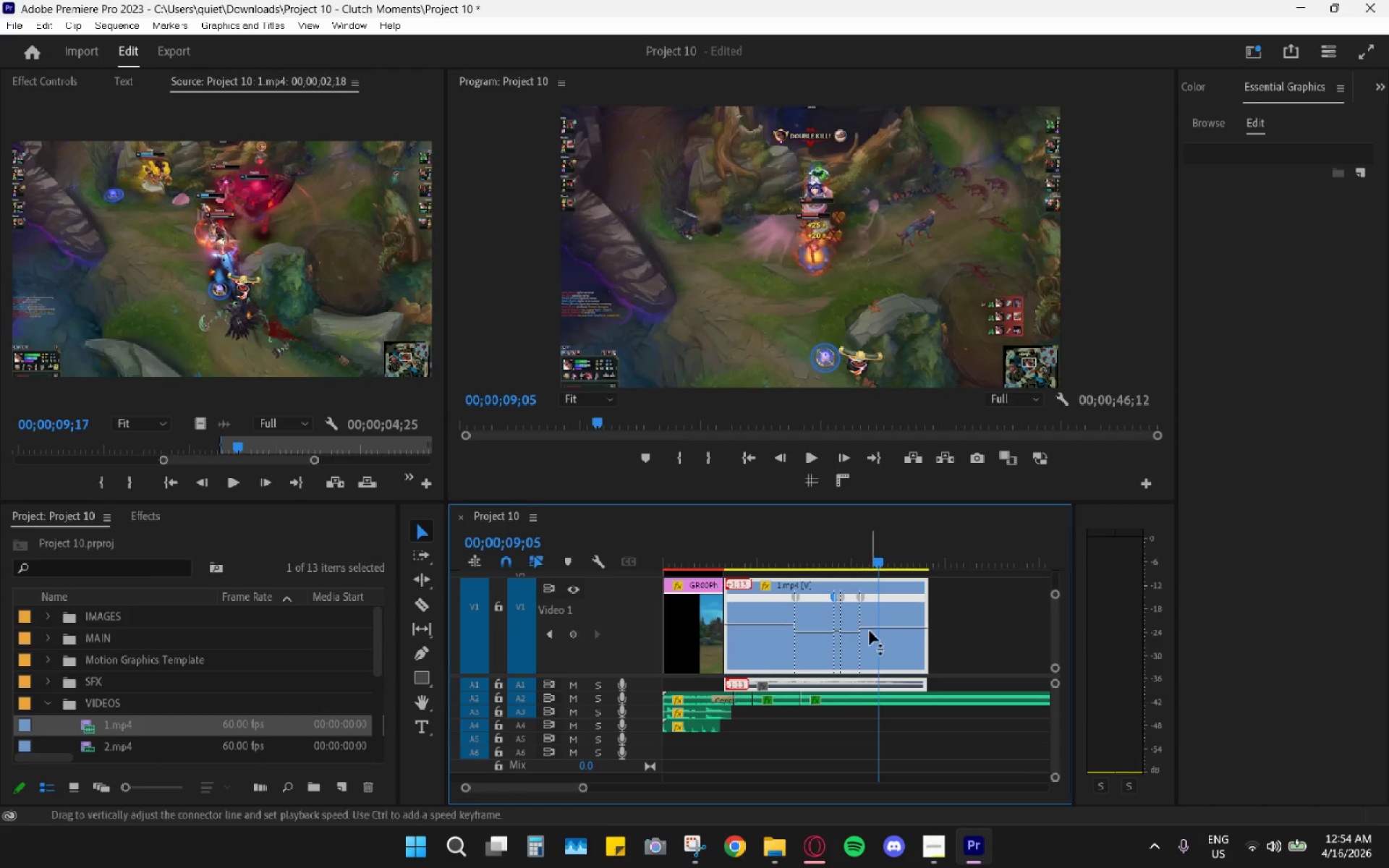 
hold_key(key=AltLeft, duration=0.66)
scroll: coordinate [877, 646], scroll_direction: up, amount: 10.0
 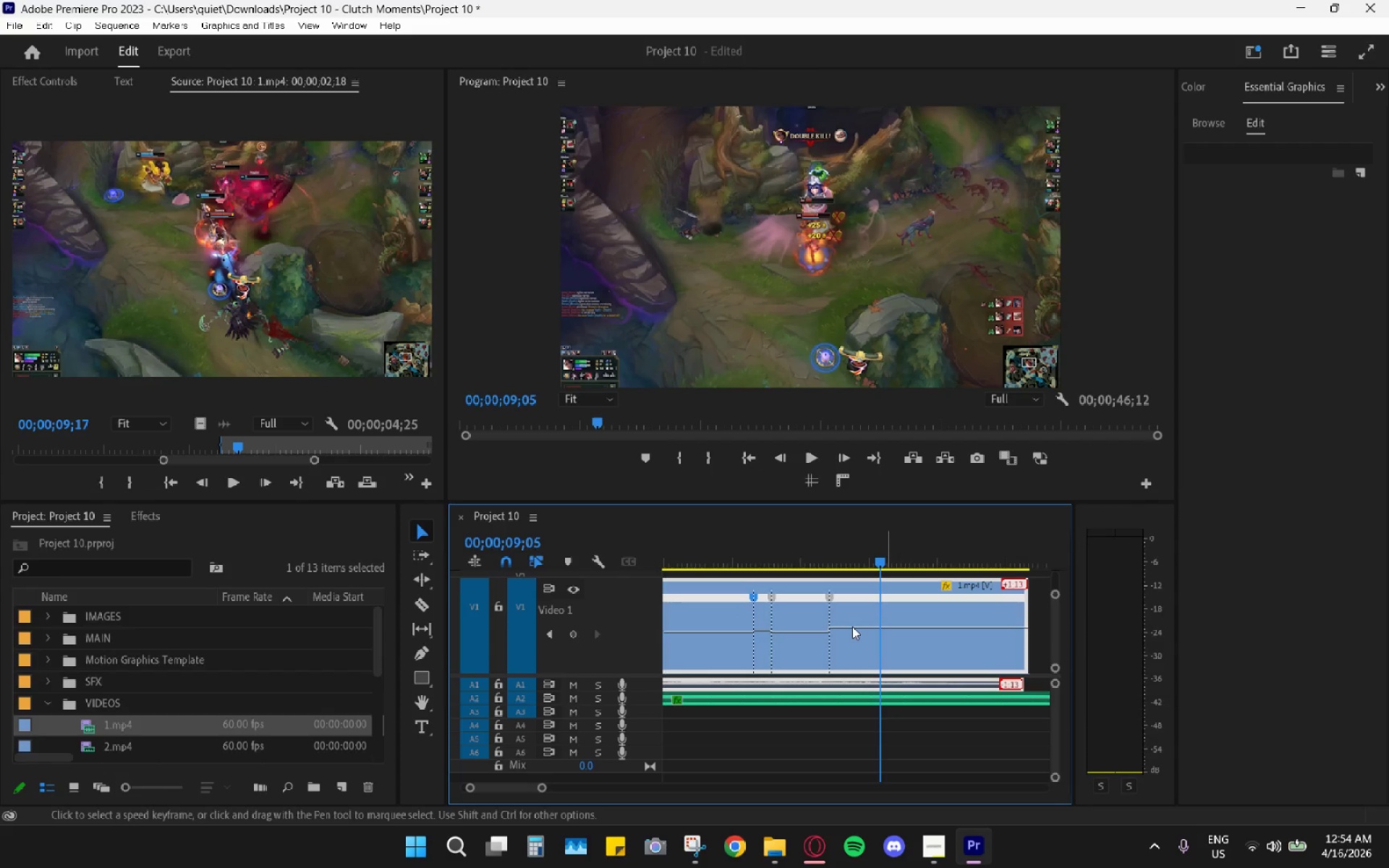 
left_click_drag(start_coordinate=[852, 626], to_coordinate=[869, 626])
 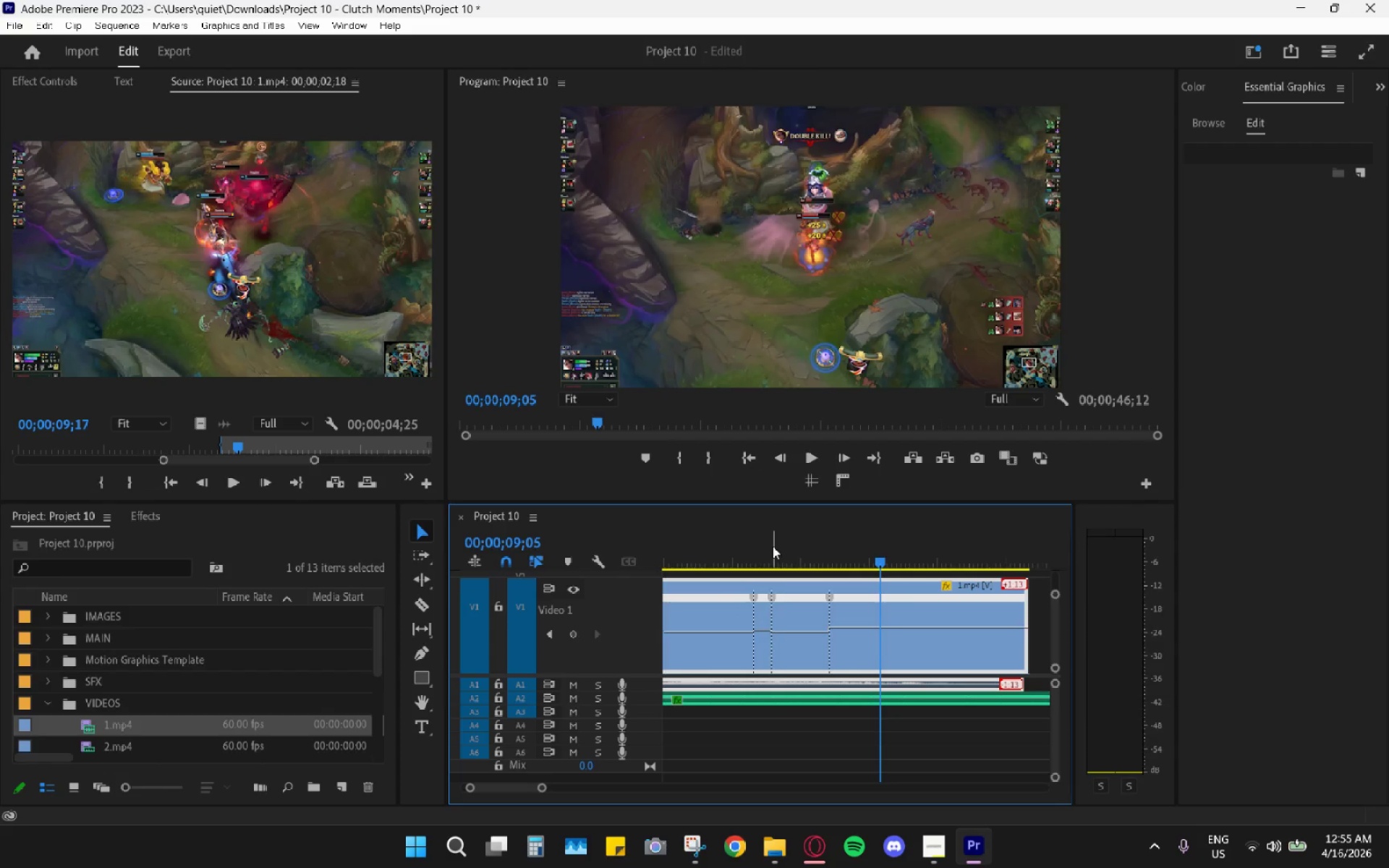 
left_click_drag(start_coordinate=[786, 546], to_coordinate=[789, 548])
 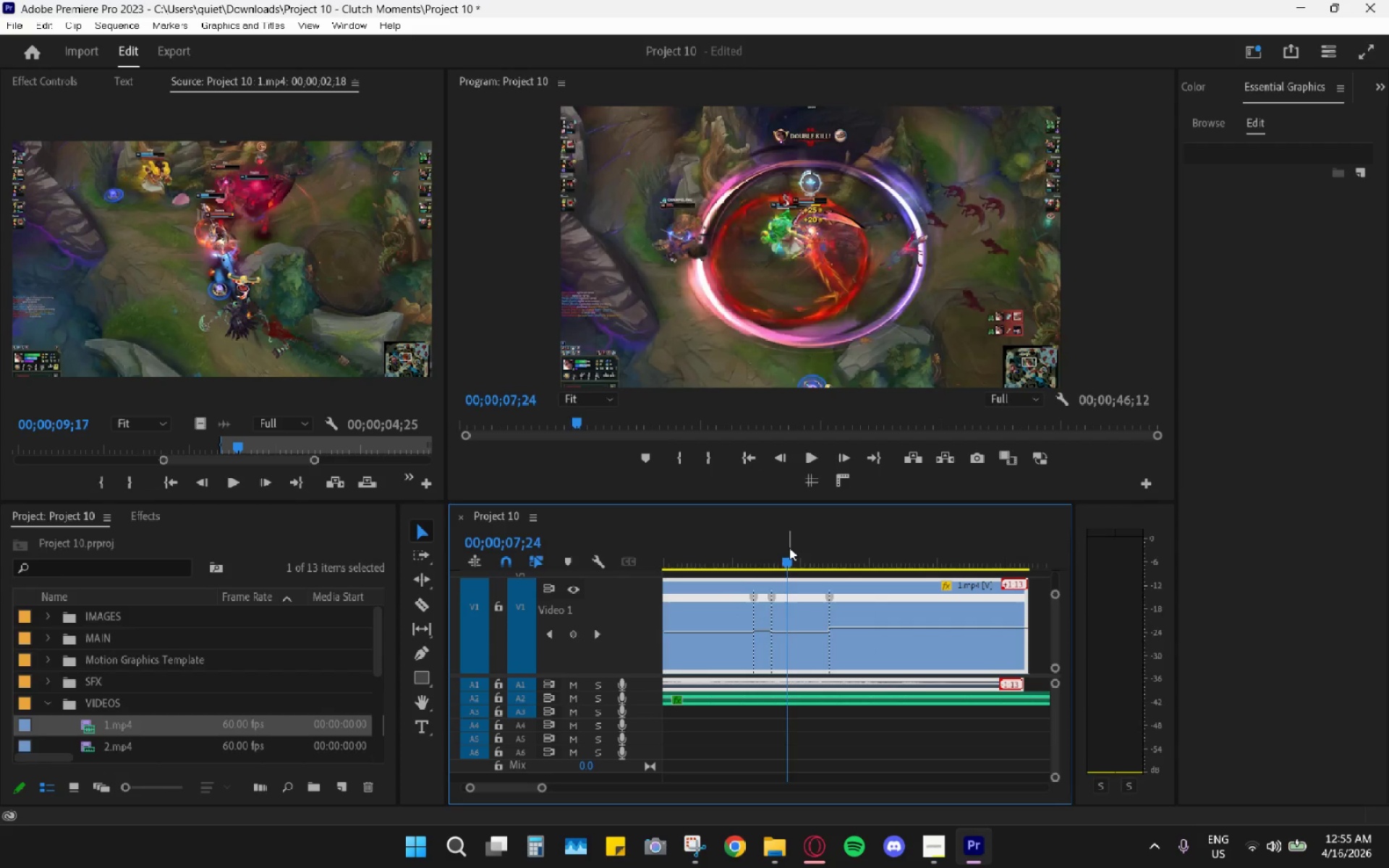 
key(Space)
 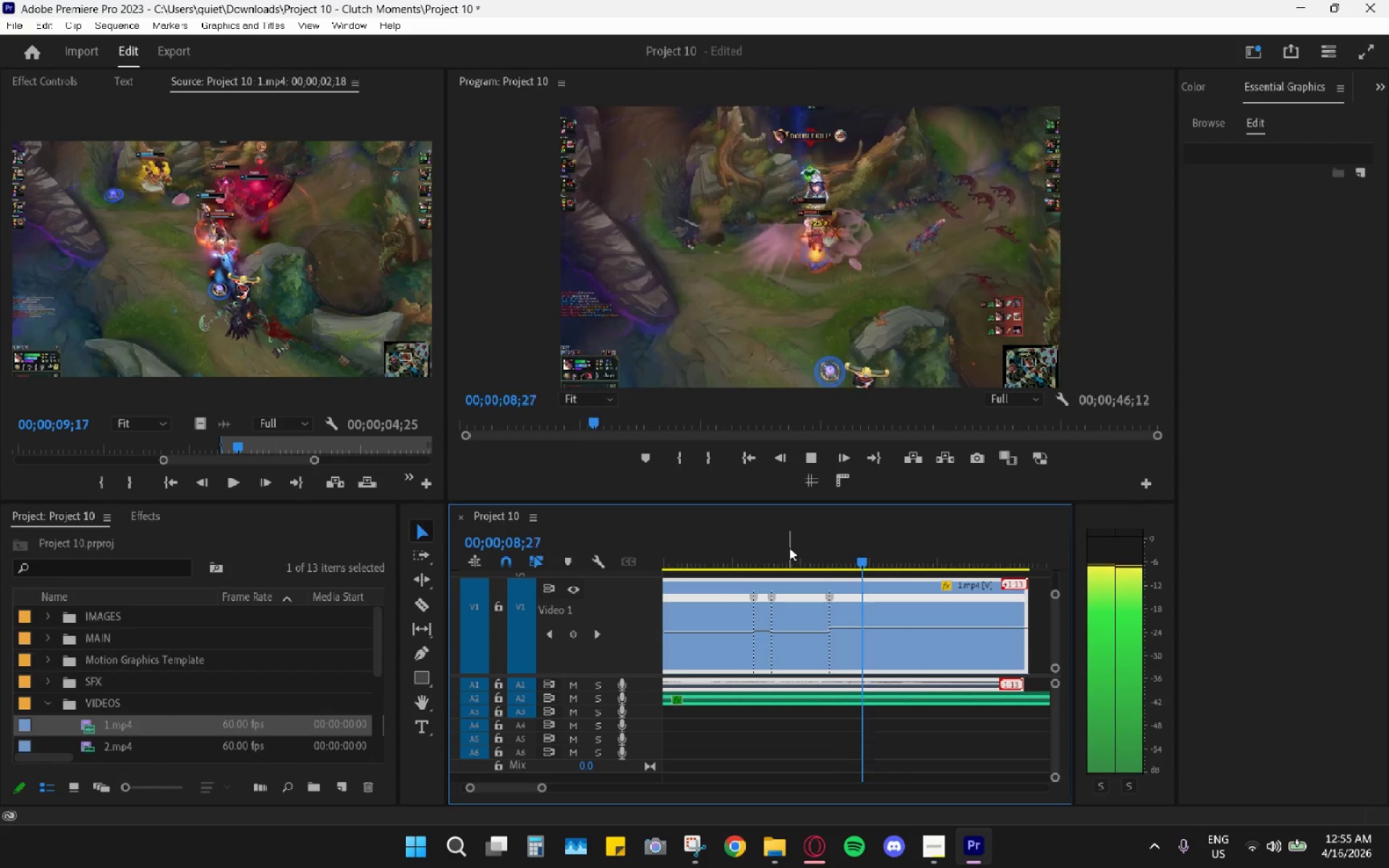 
key(Space)
 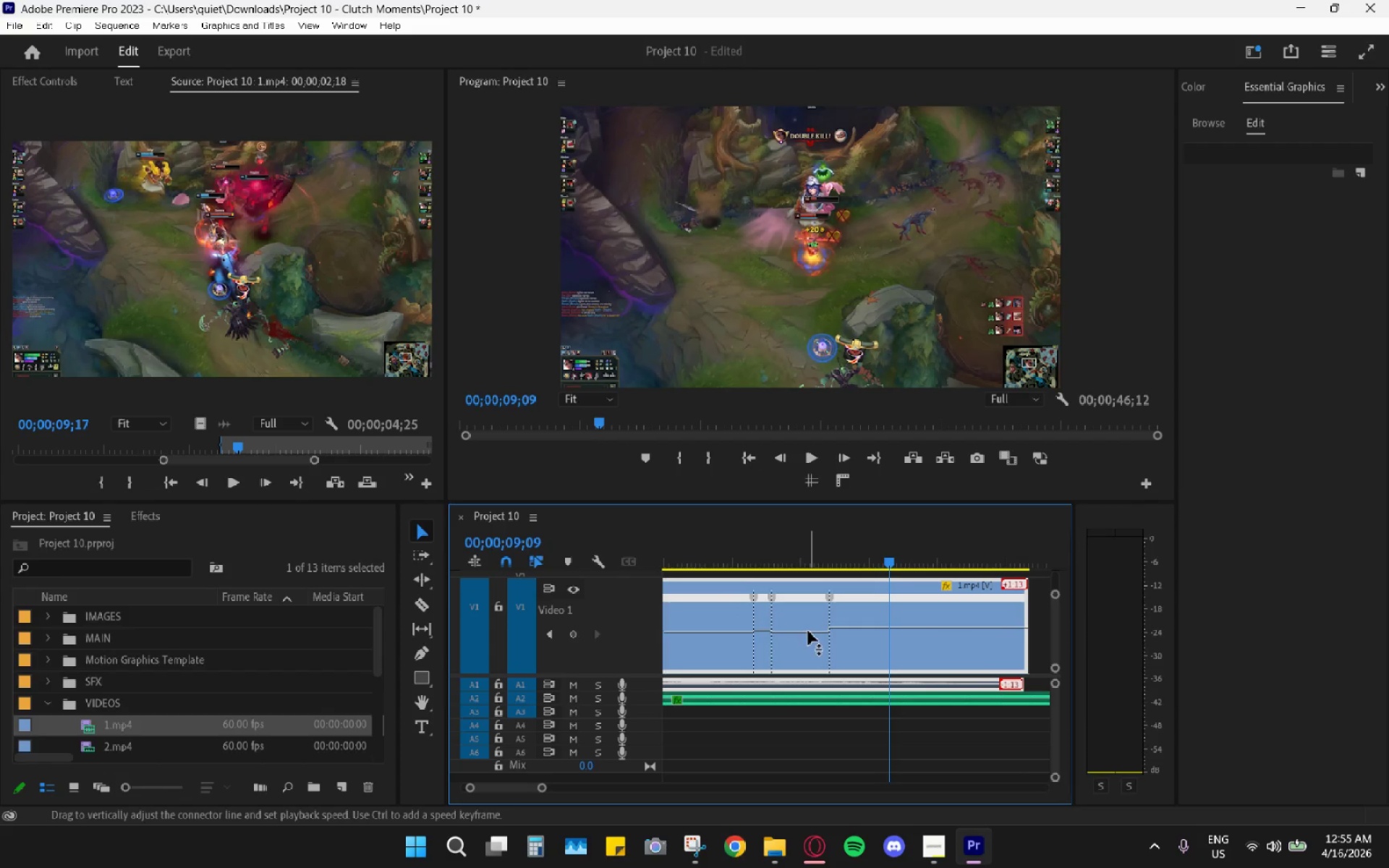 
left_click_drag(start_coordinate=[808, 633], to_coordinate=[806, 610])
 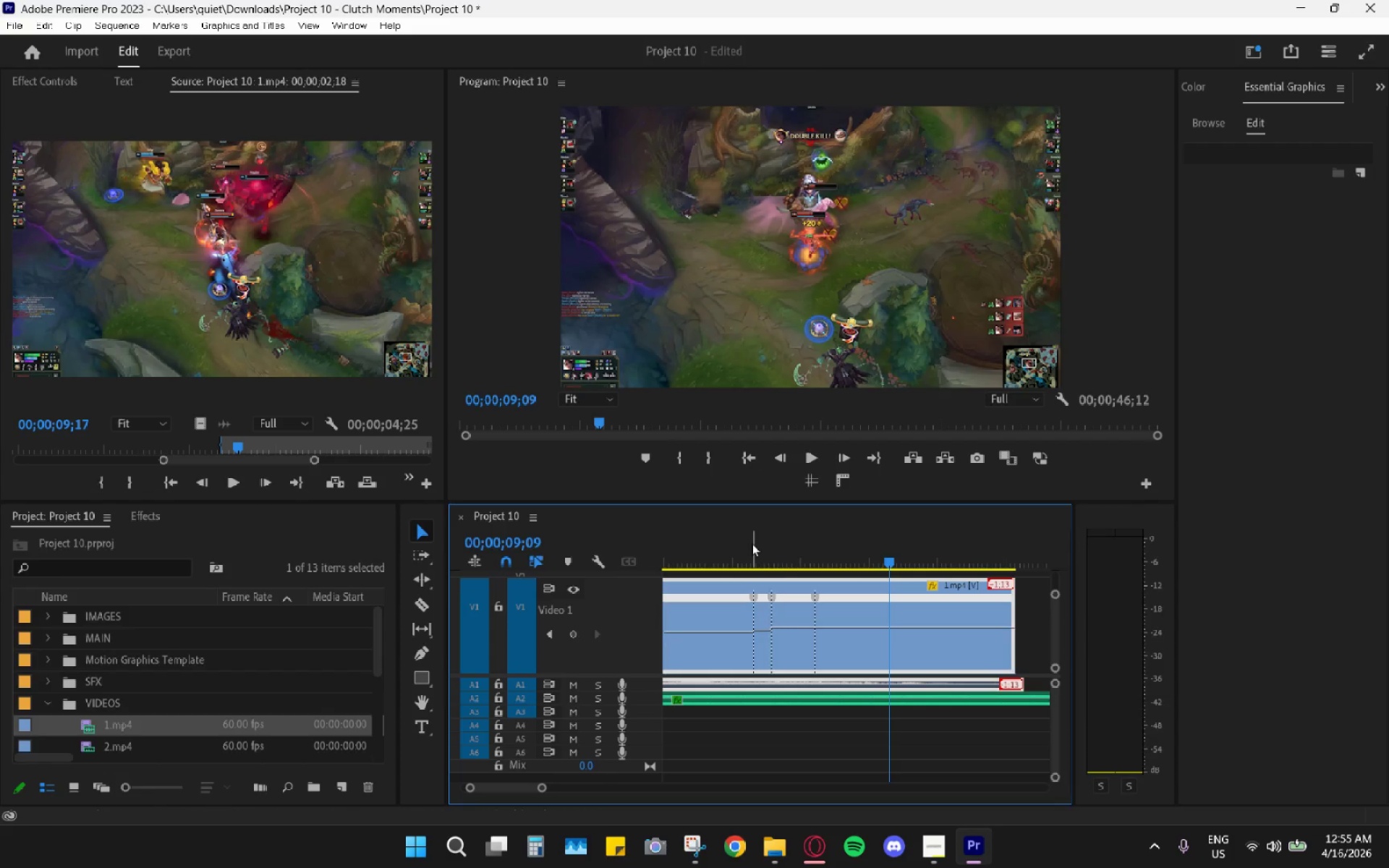 
left_click([751, 543])
 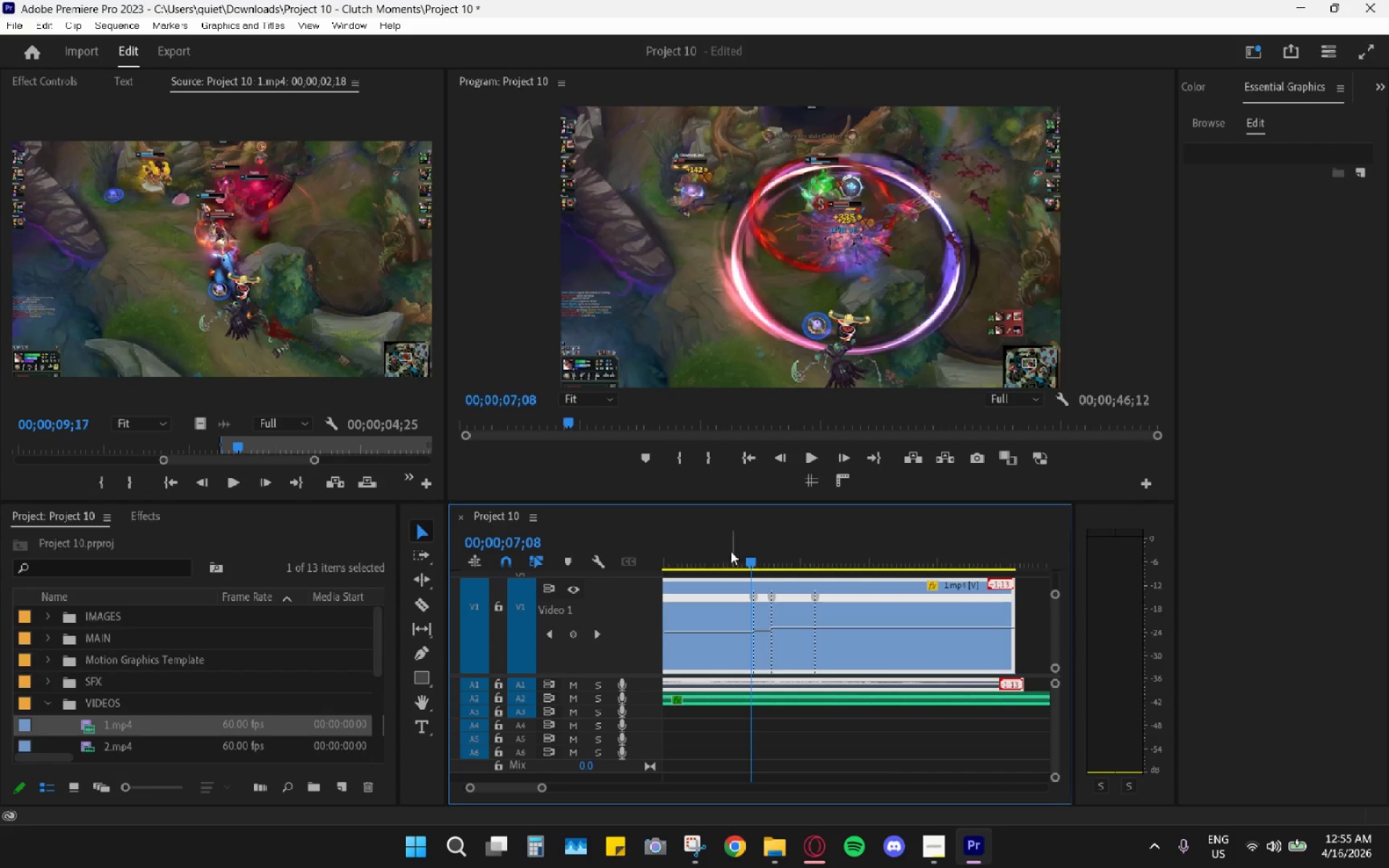 
key(Space)
 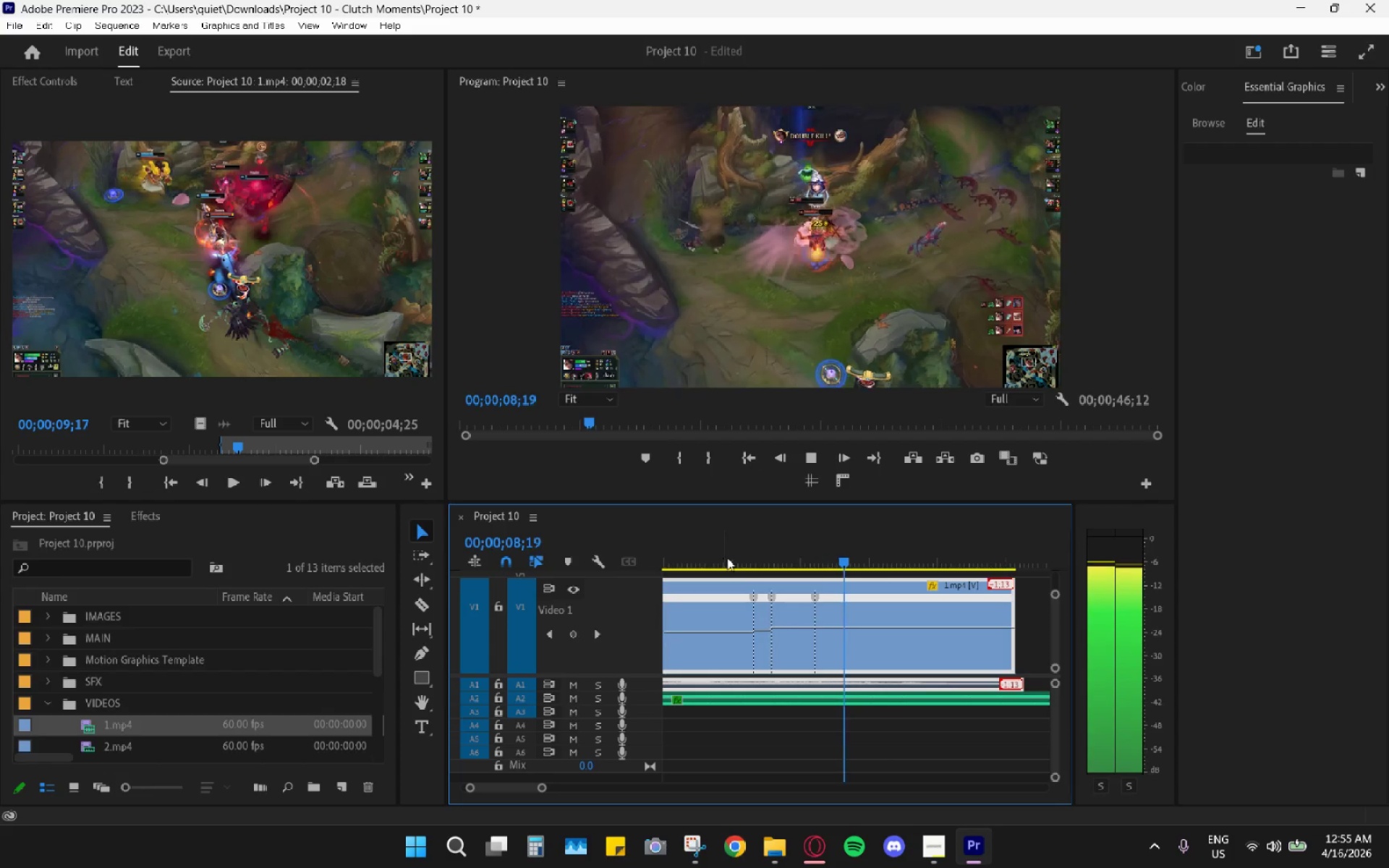 
key(Space)
 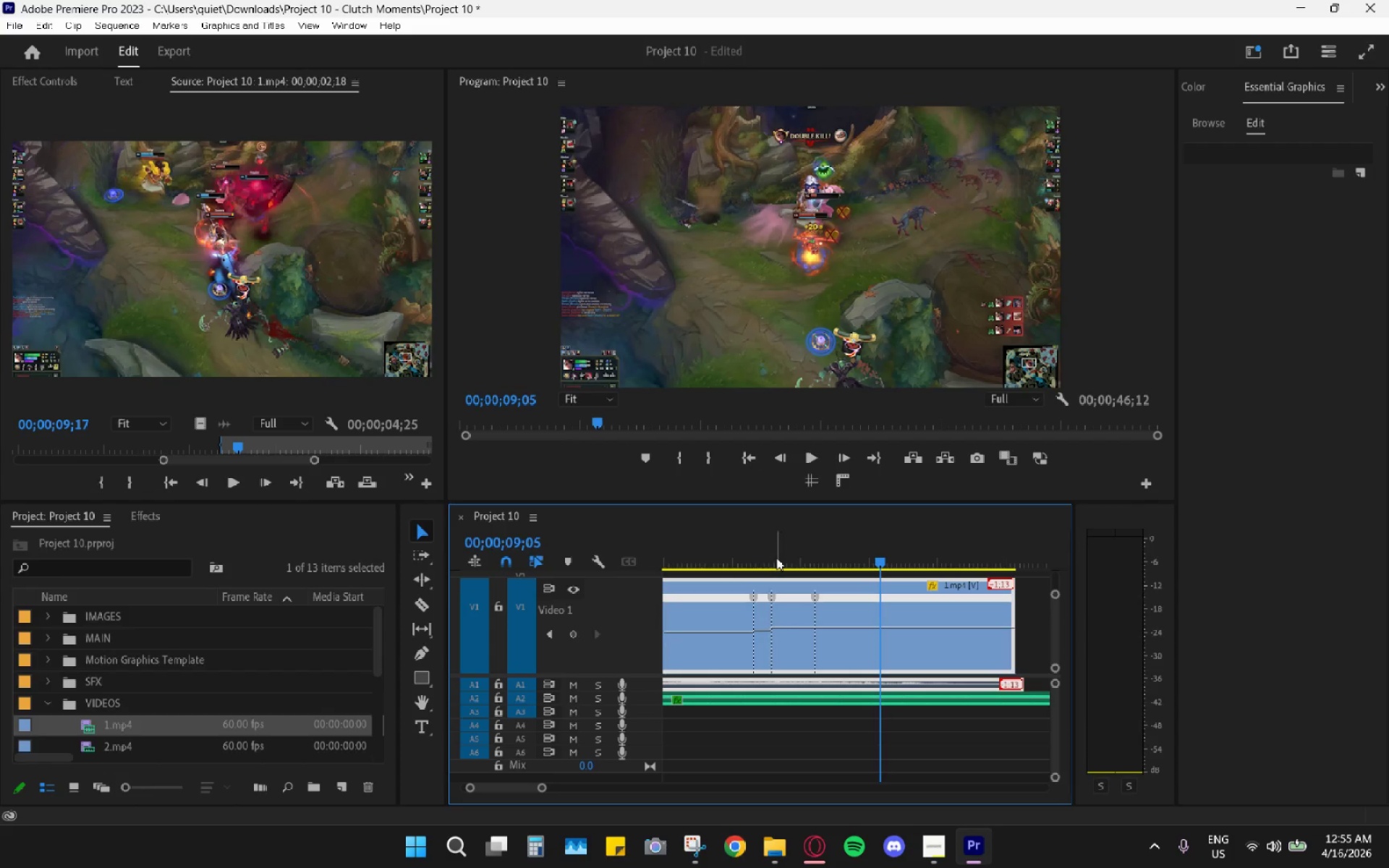 
left_click_drag(start_coordinate=[776, 558], to_coordinate=[697, 553])
 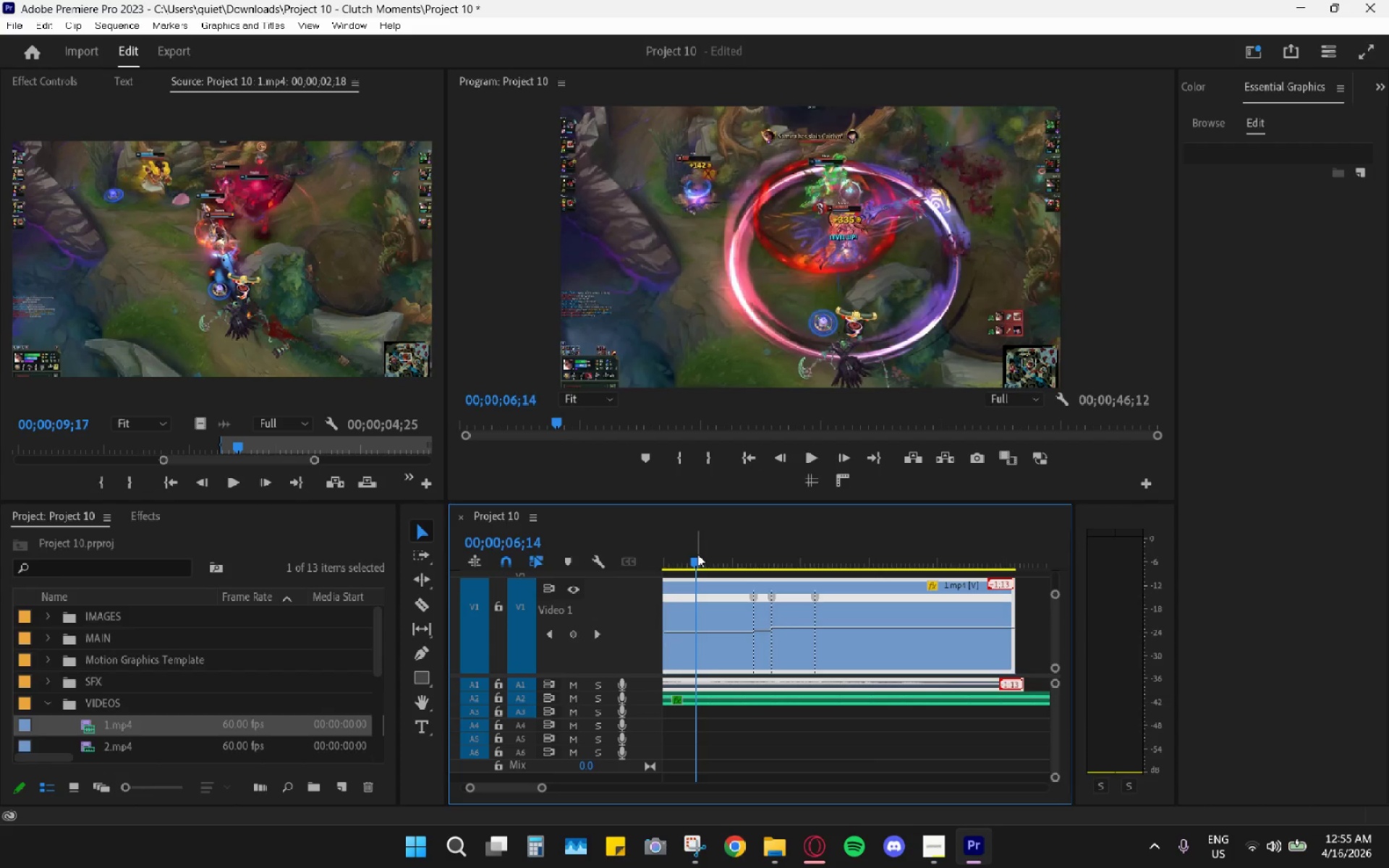 
key(Space)
 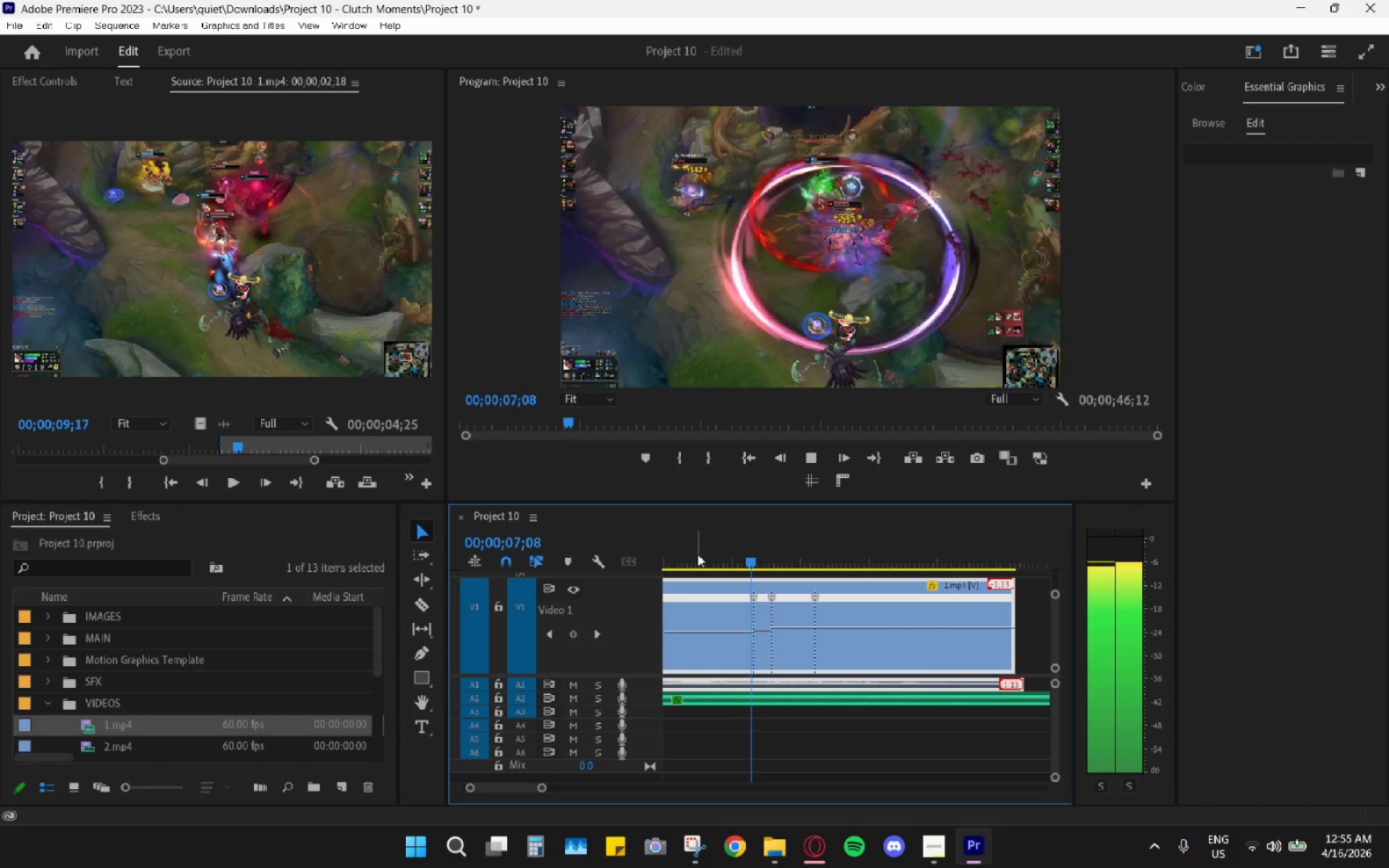 
key(Space)
 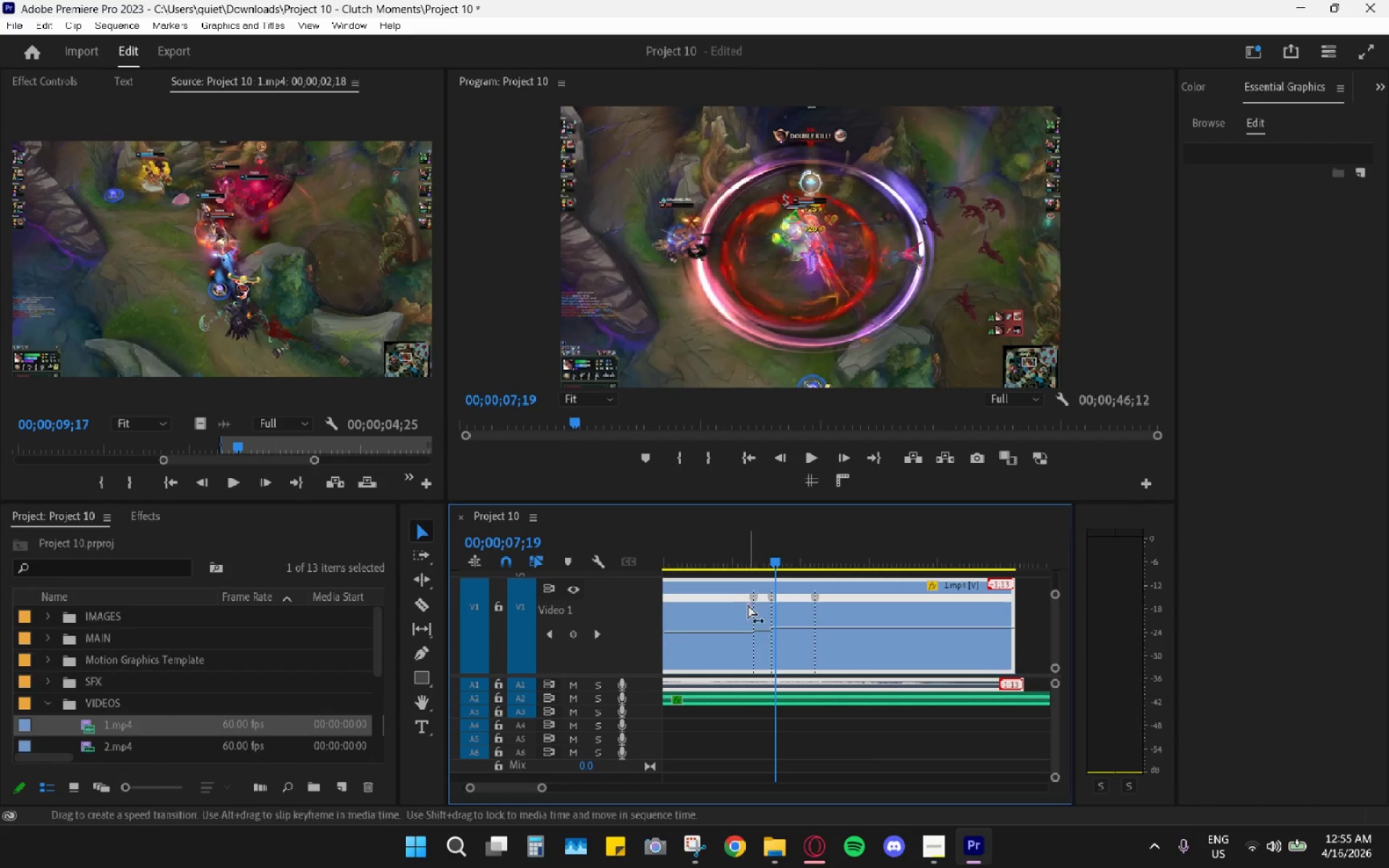 
hold_key(key=AltLeft, duration=0.42)
scroll: coordinate [776, 631], scroll_direction: down, amount: 1.0
 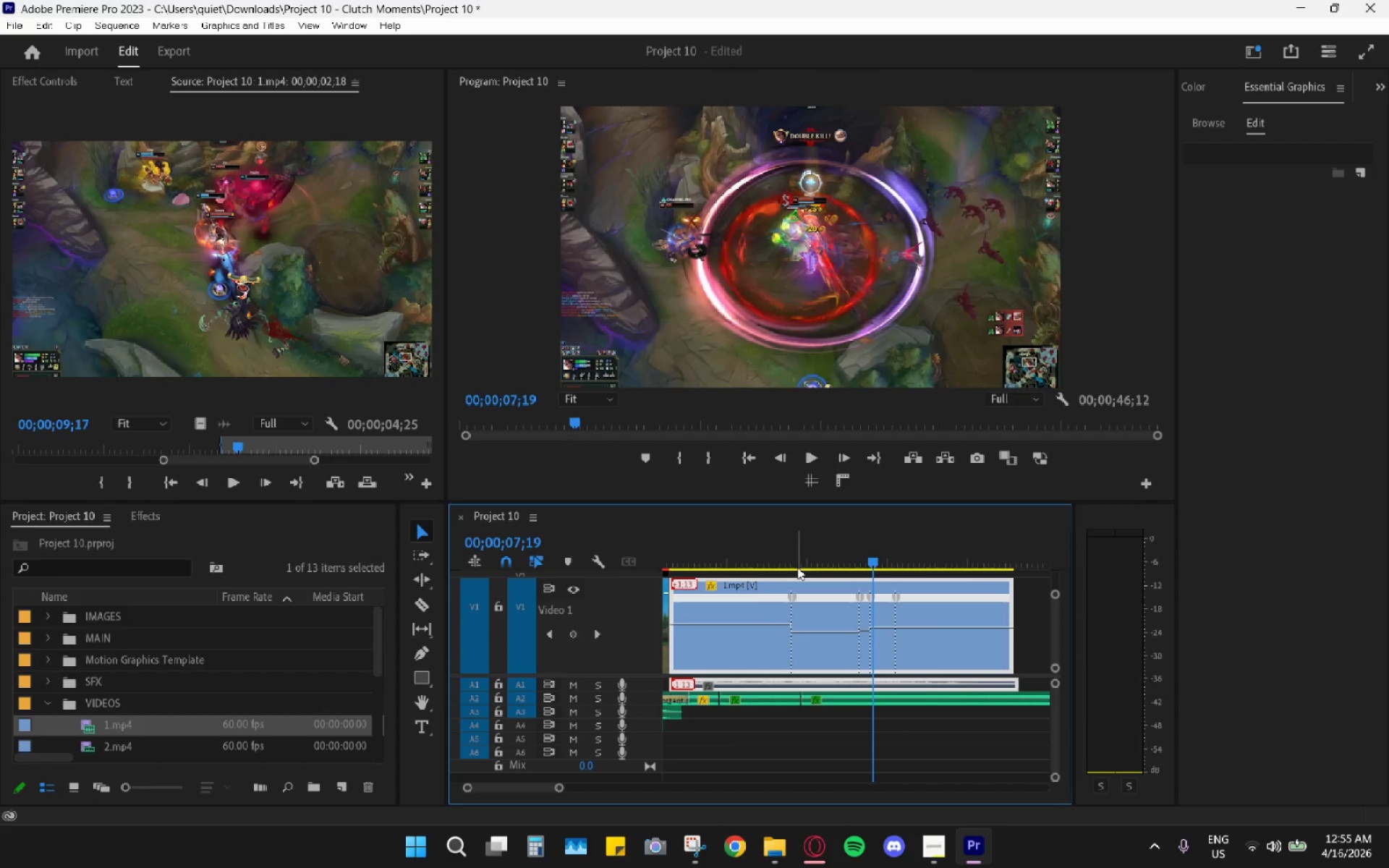 
left_click_drag(start_coordinate=[785, 562], to_coordinate=[772, 558])
 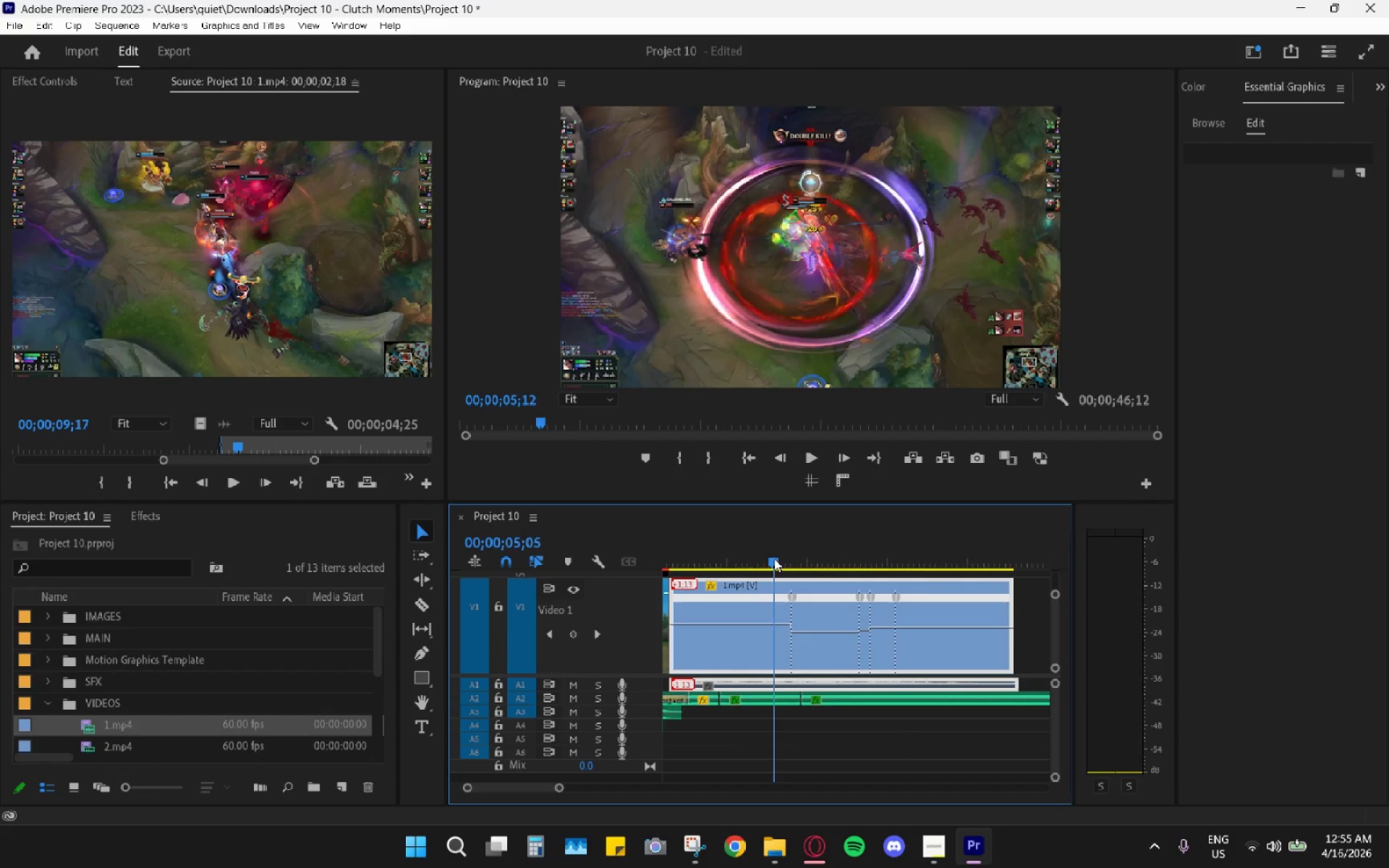 
key(Space)
 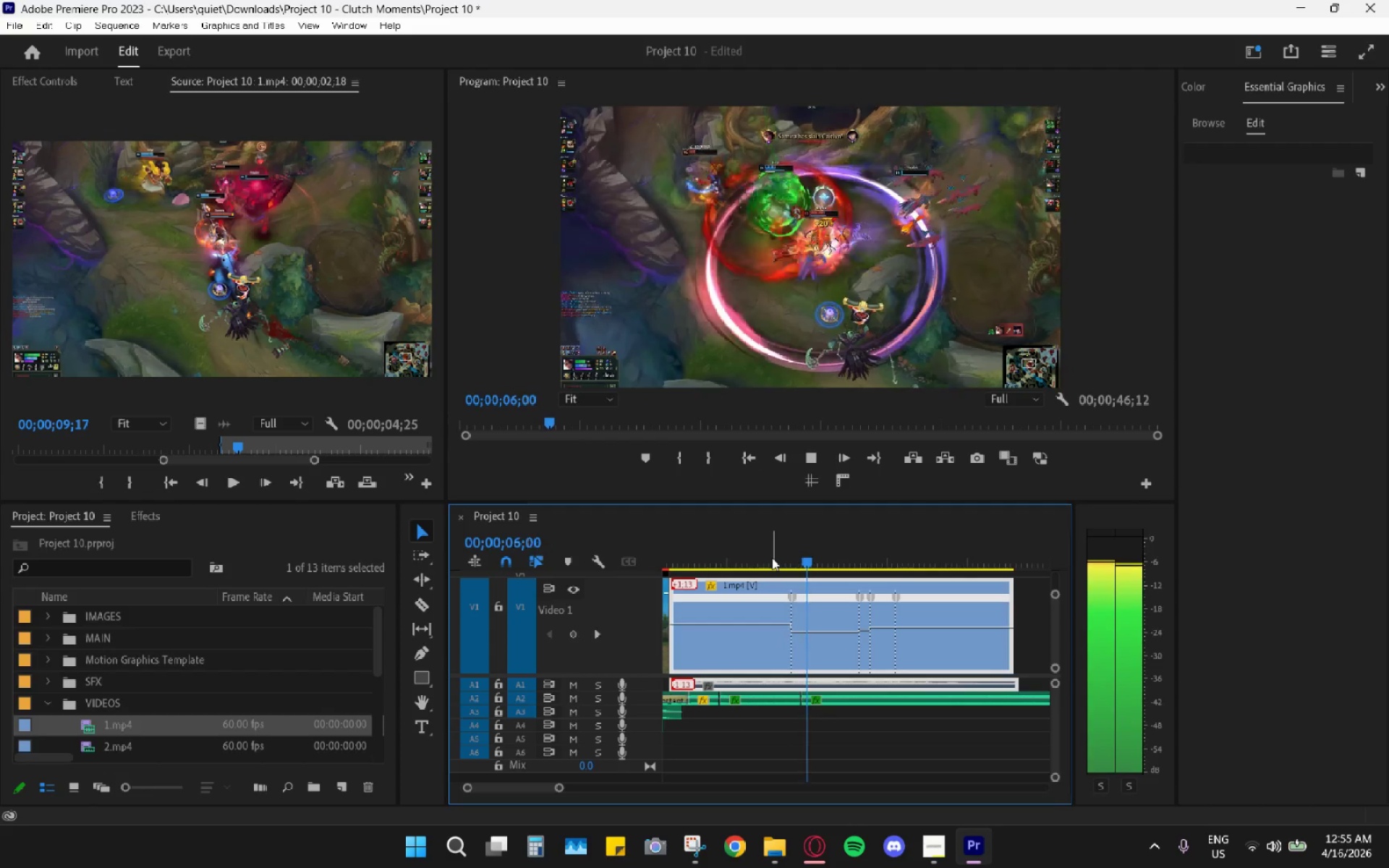 
key(Space)
 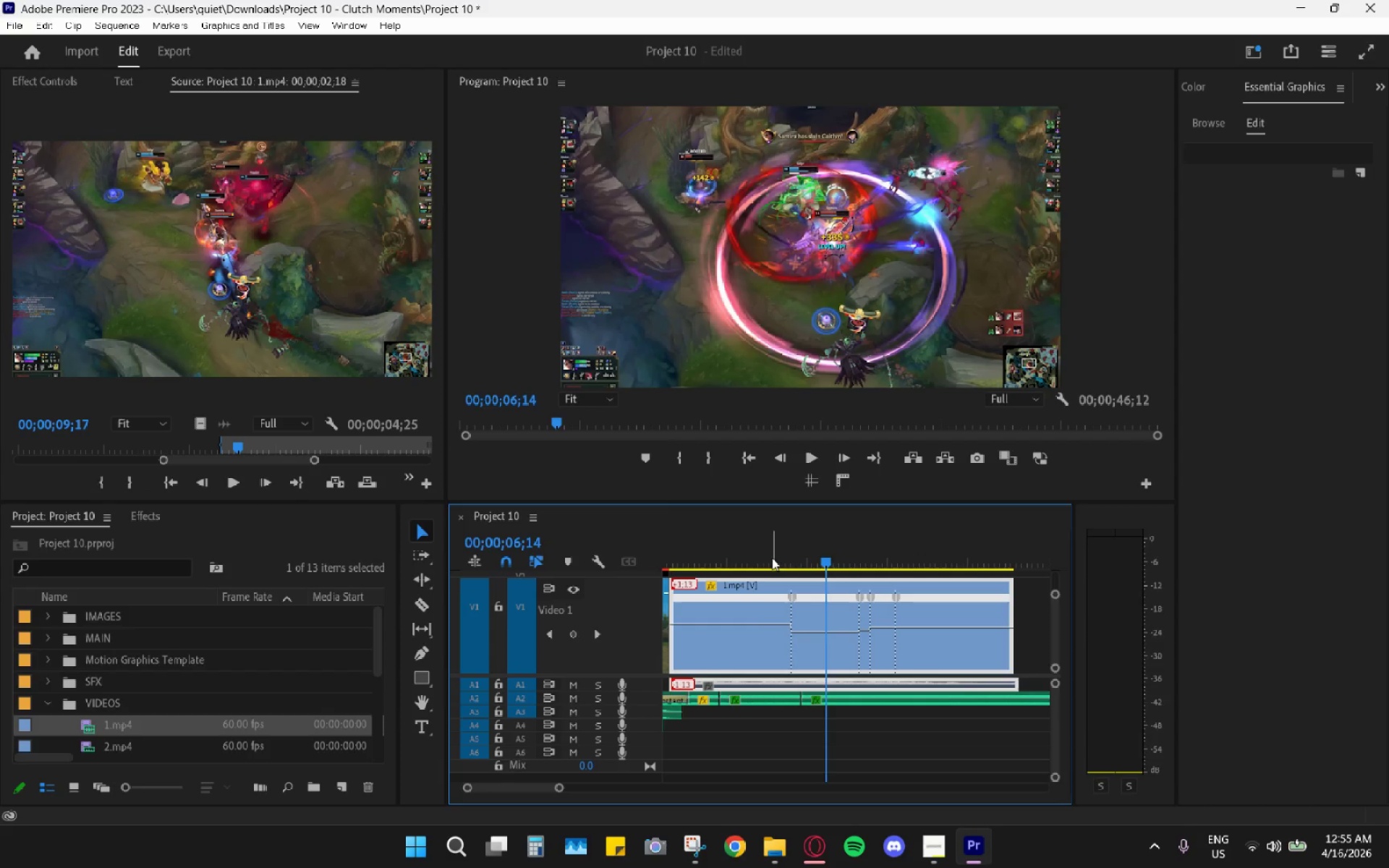 
left_click_drag(start_coordinate=[765, 554], to_coordinate=[742, 550])
 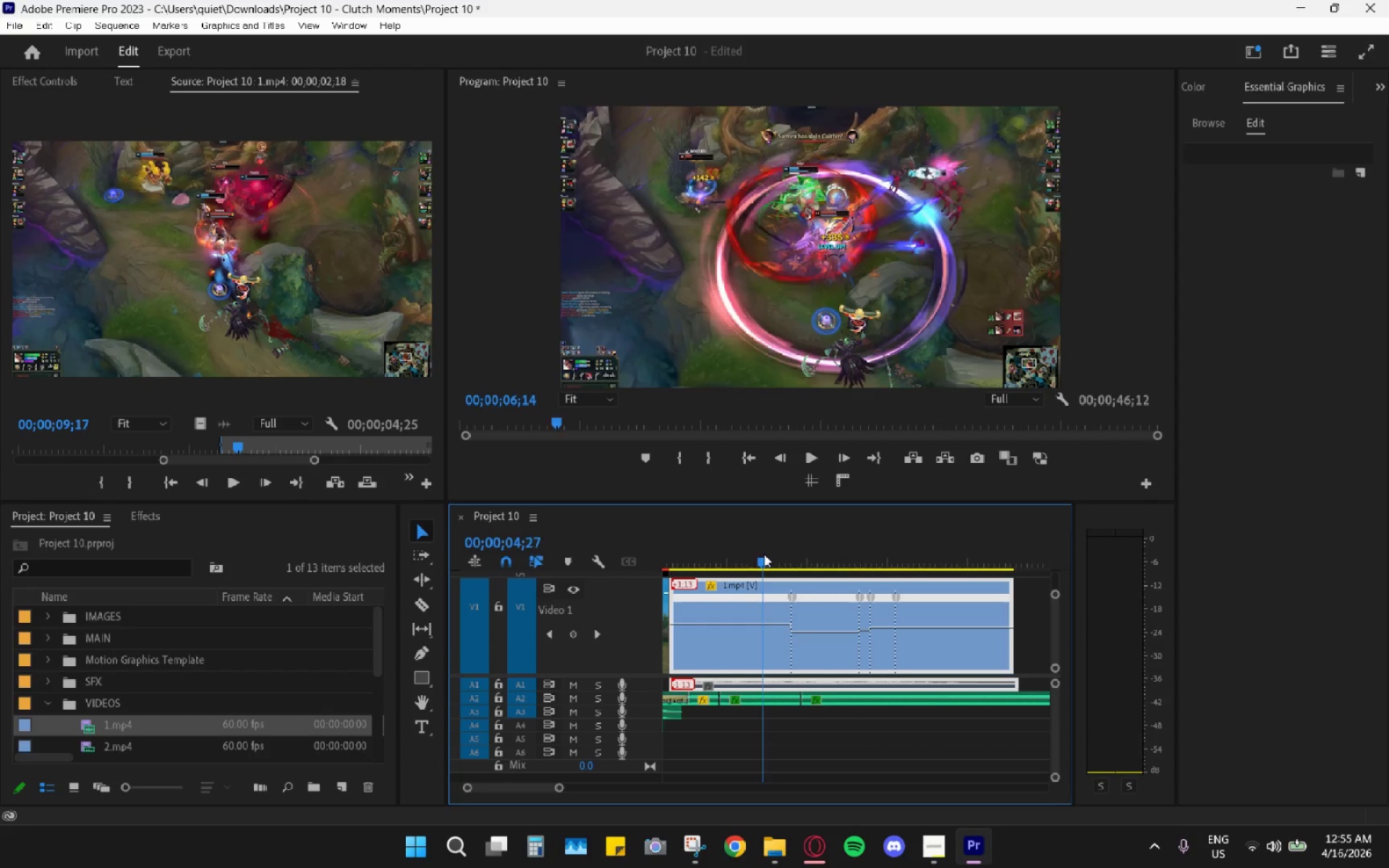 
key(Space)
 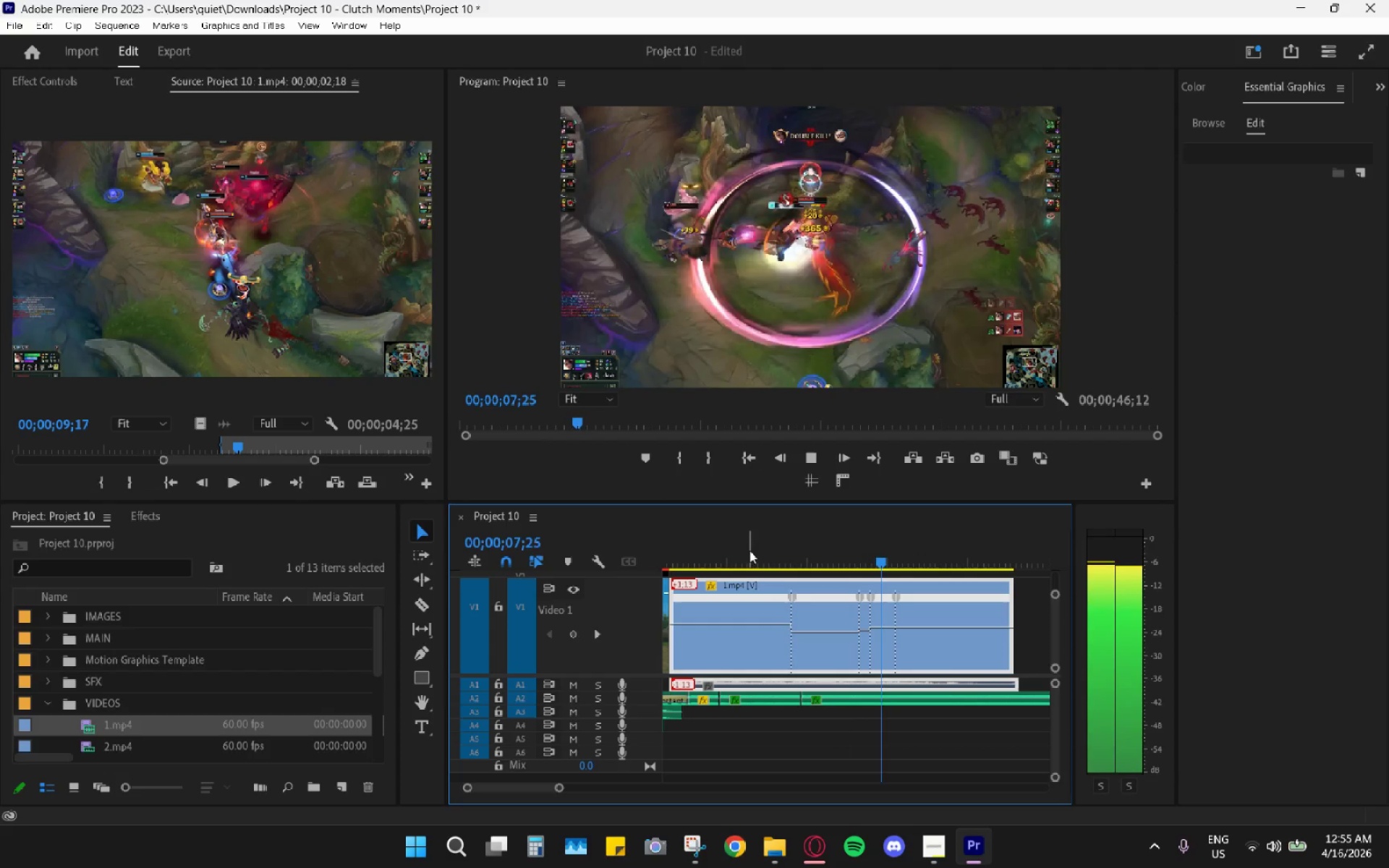 
key(Space)
 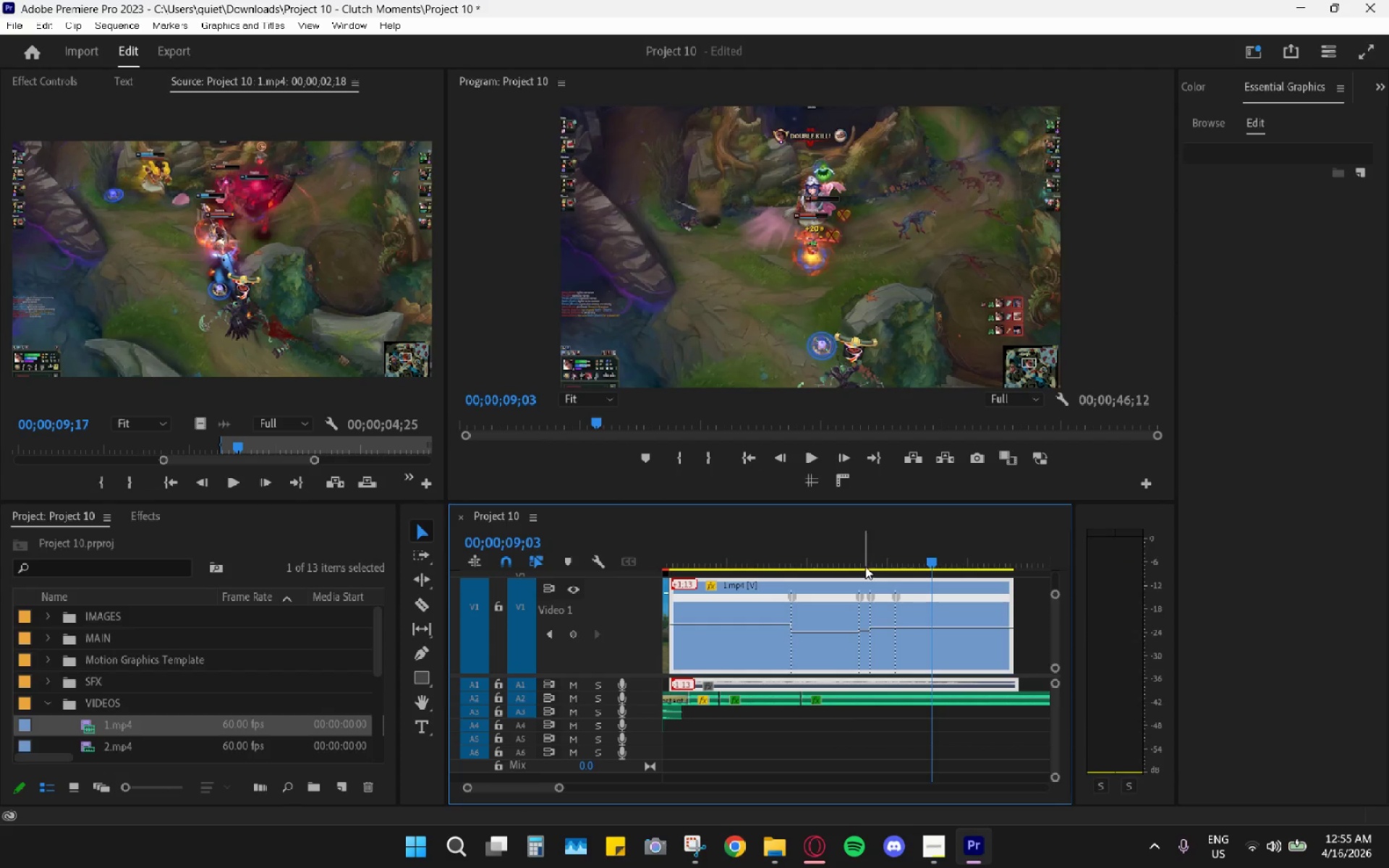 
left_click_drag(start_coordinate=[865, 566], to_coordinate=[854, 562])
 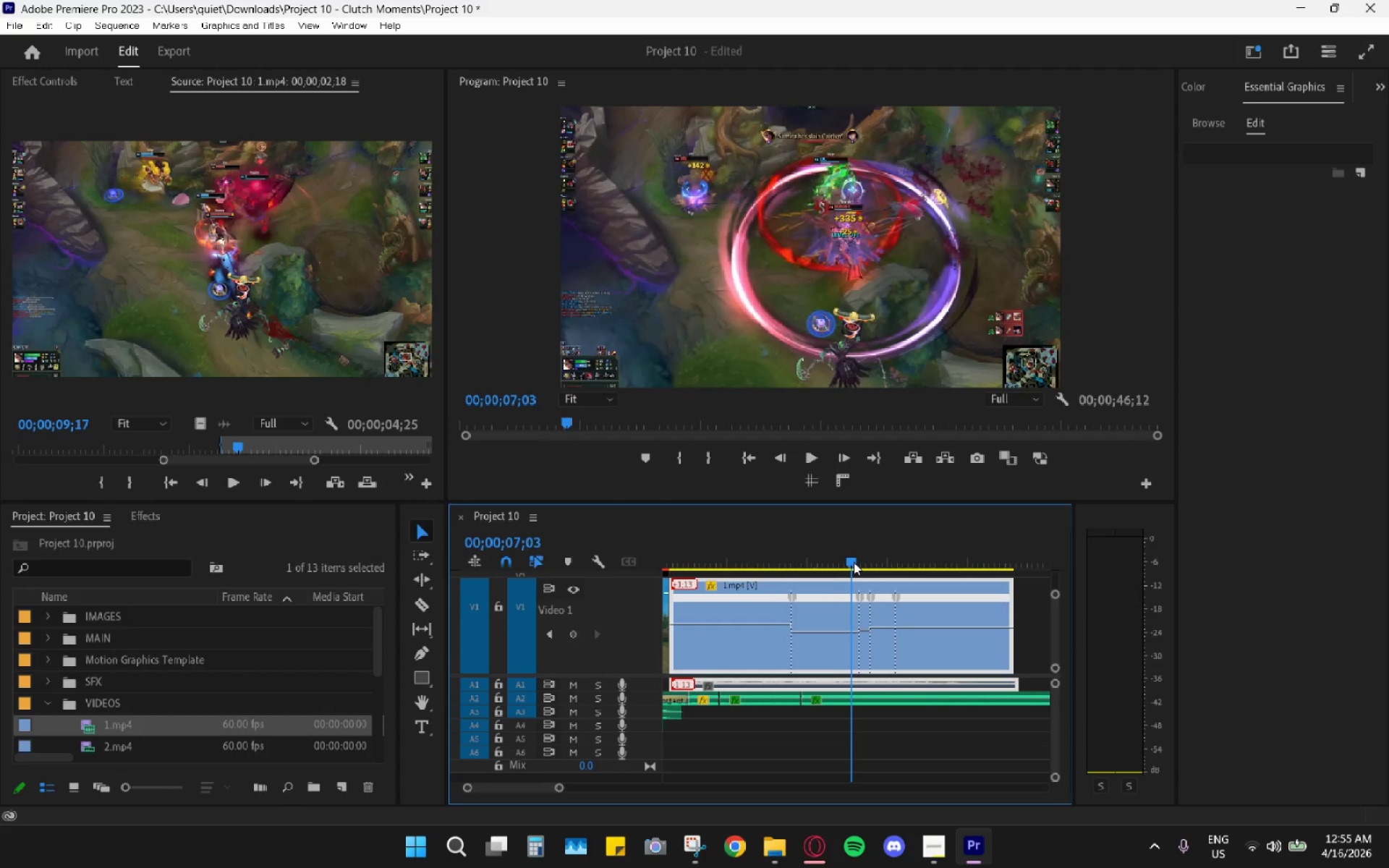 
key(Space)
 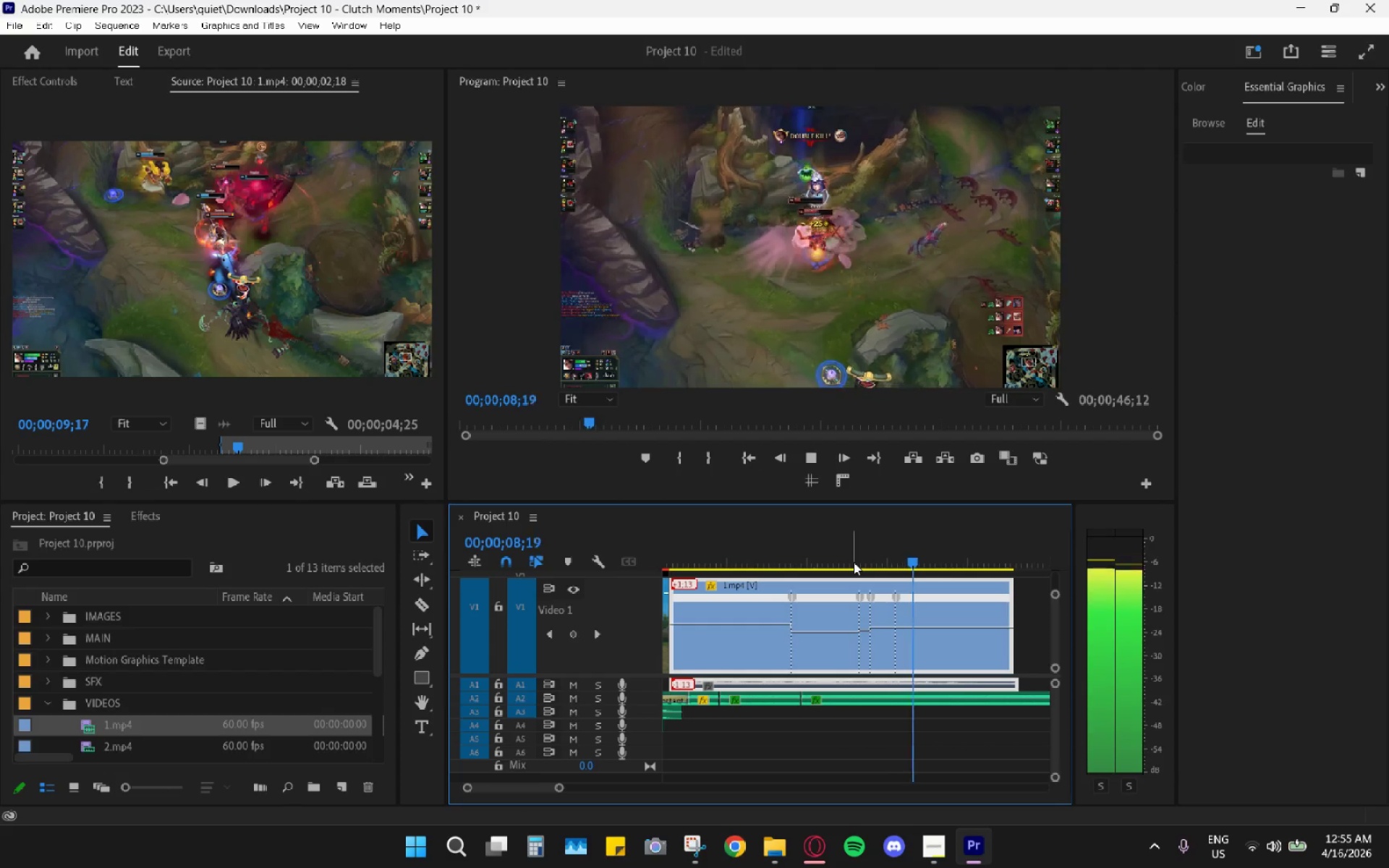 
key(Space)
 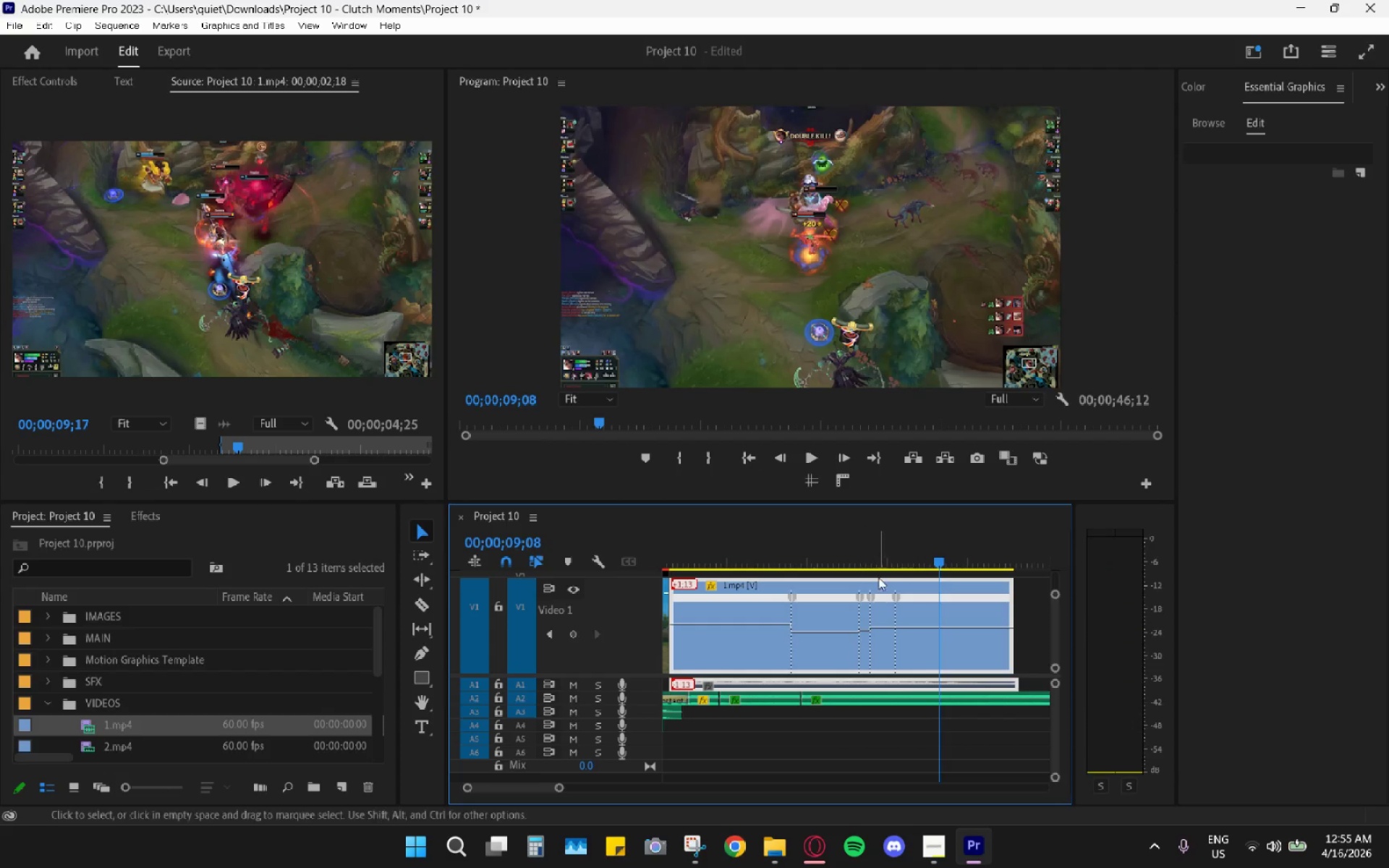 
key(Alt+AltLeft)
 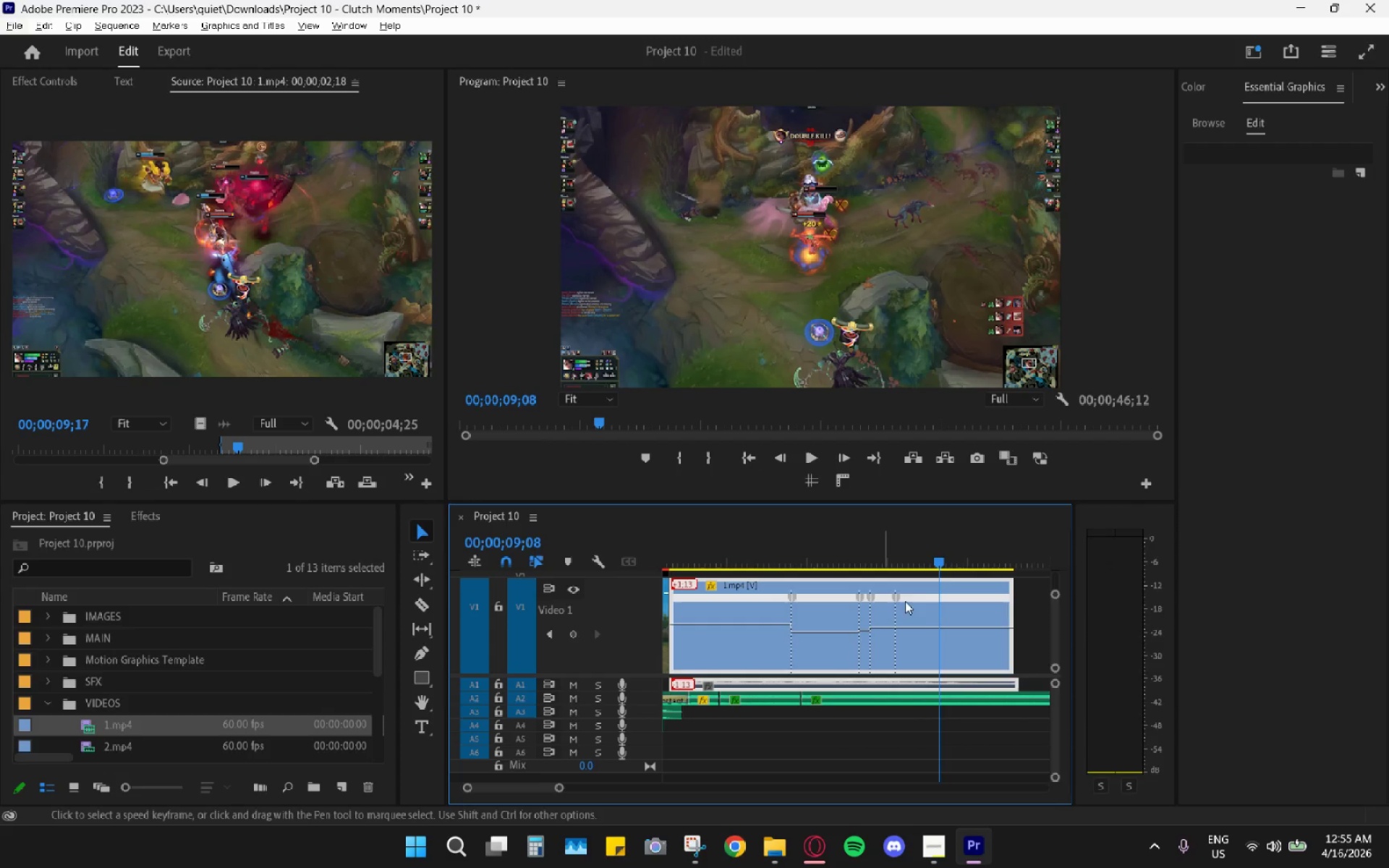 
key(C)
 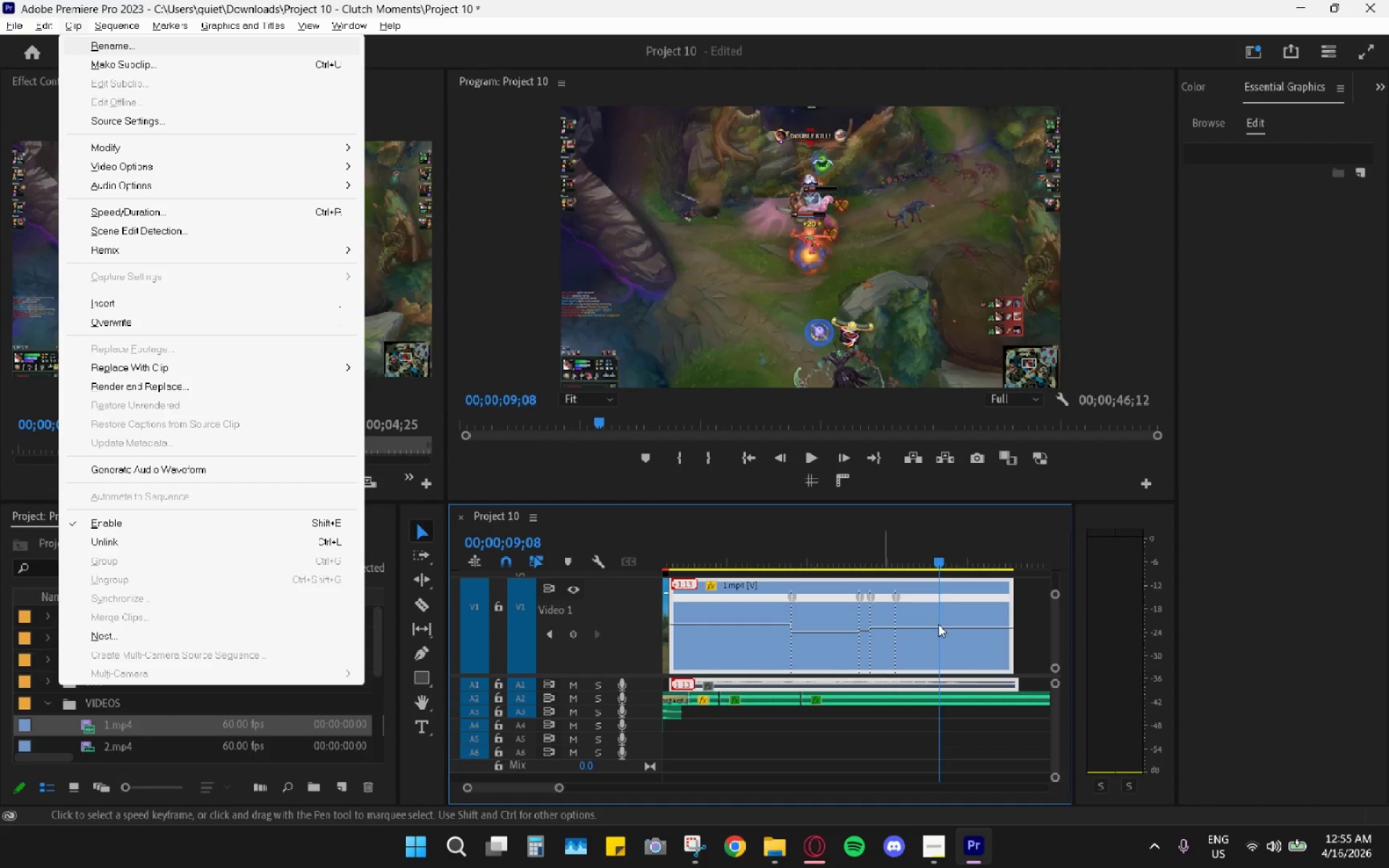 
left_click([940, 624])
 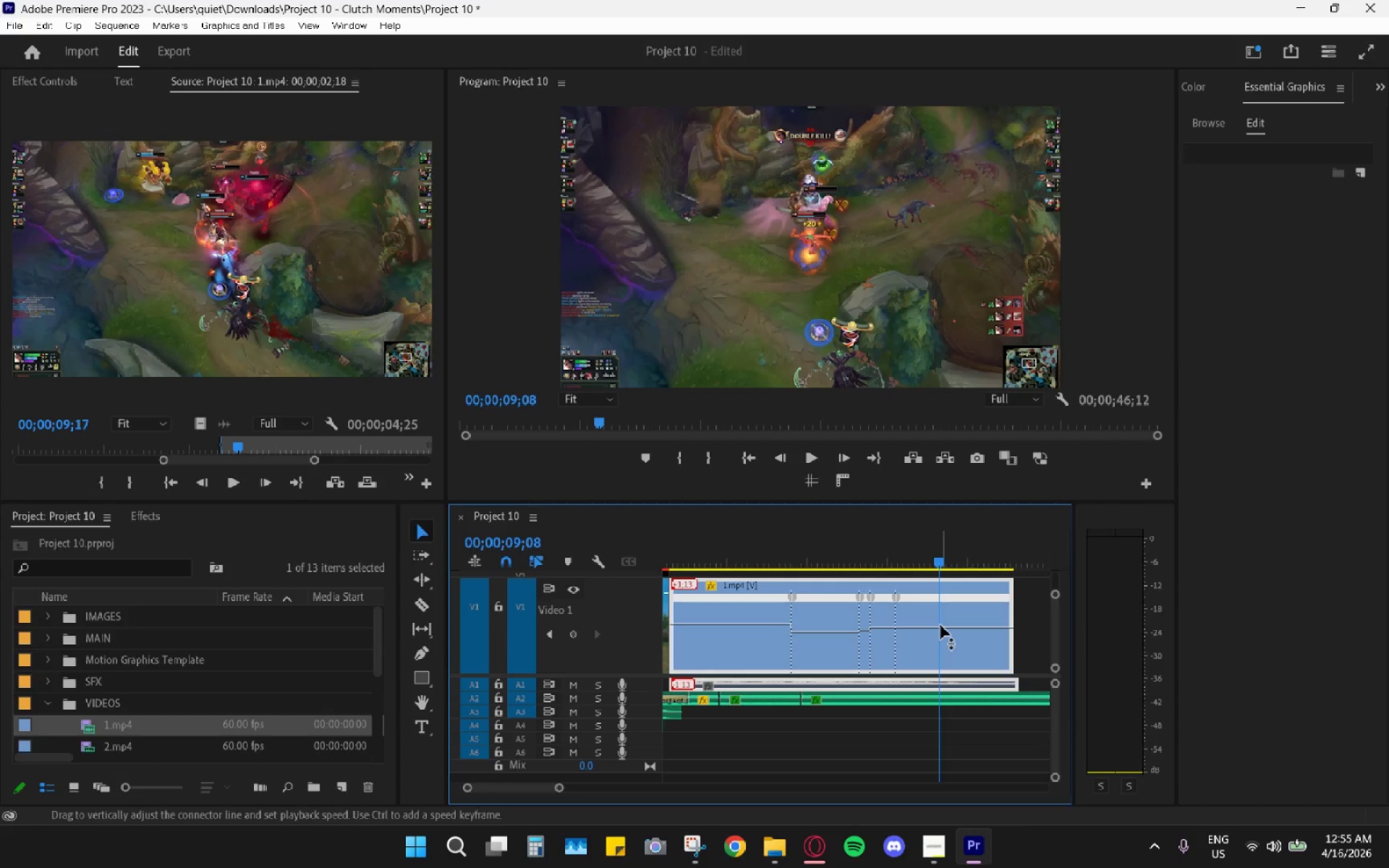 
key(C)
 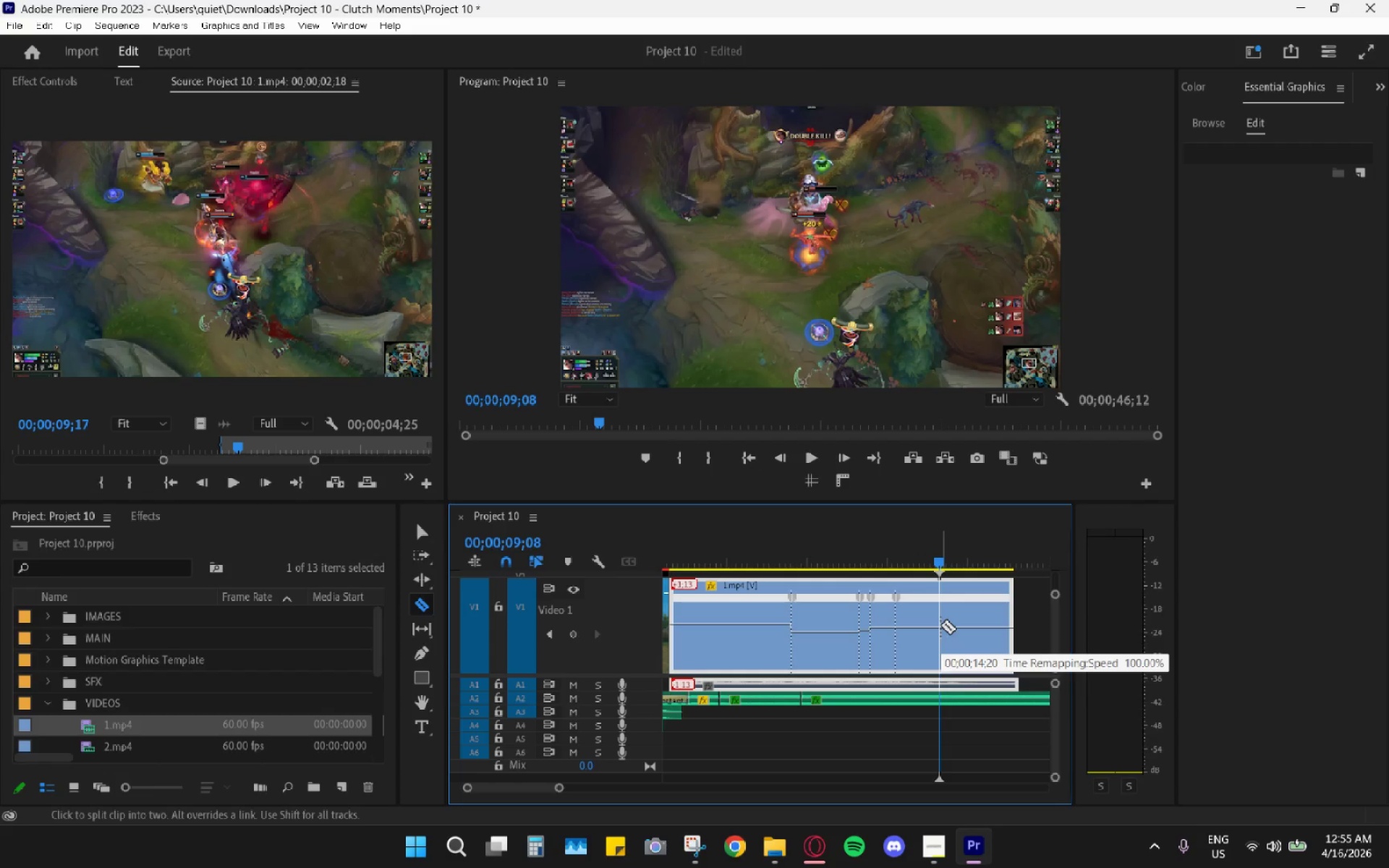 
left_click([940, 624])
 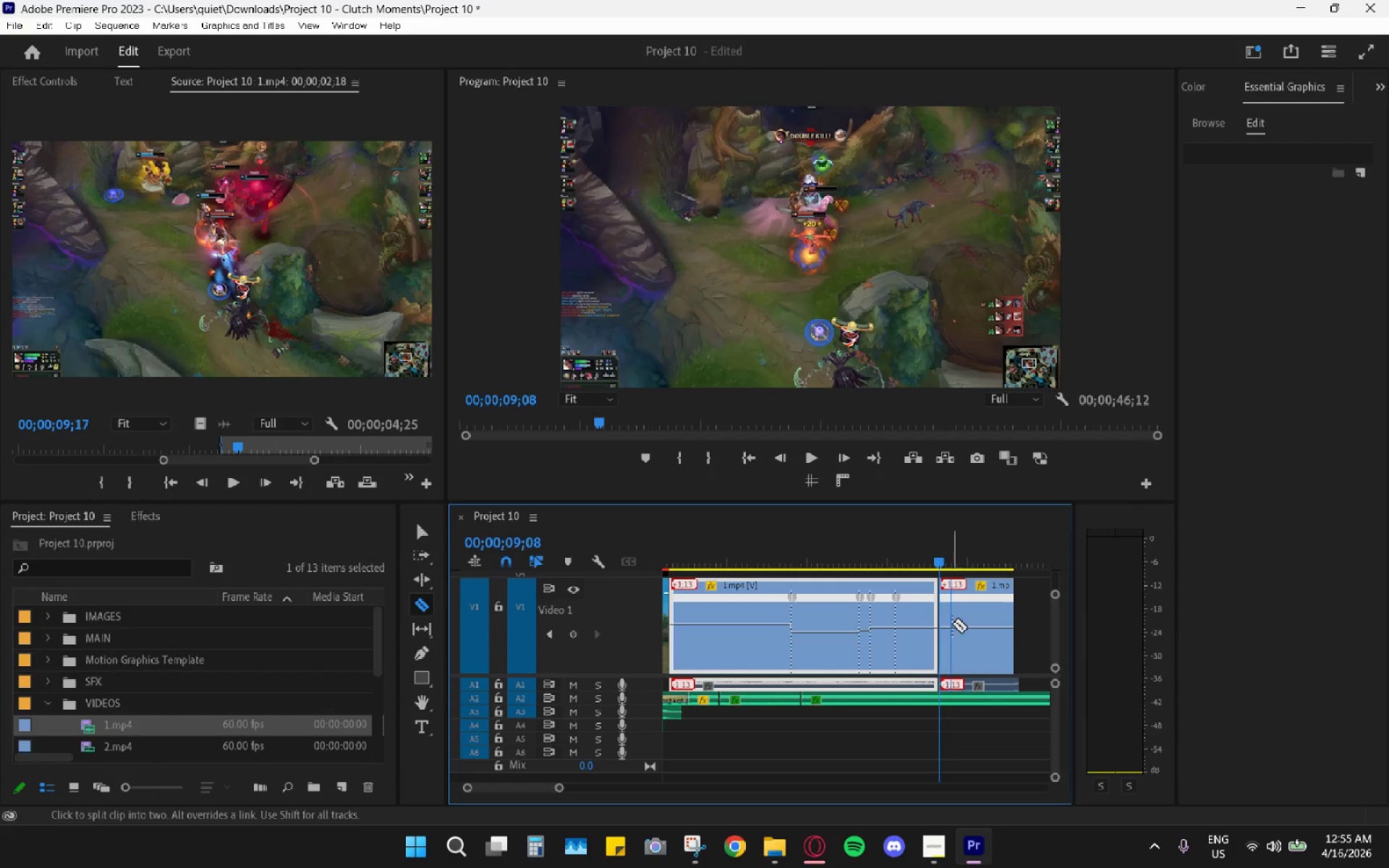 
type(vh )
 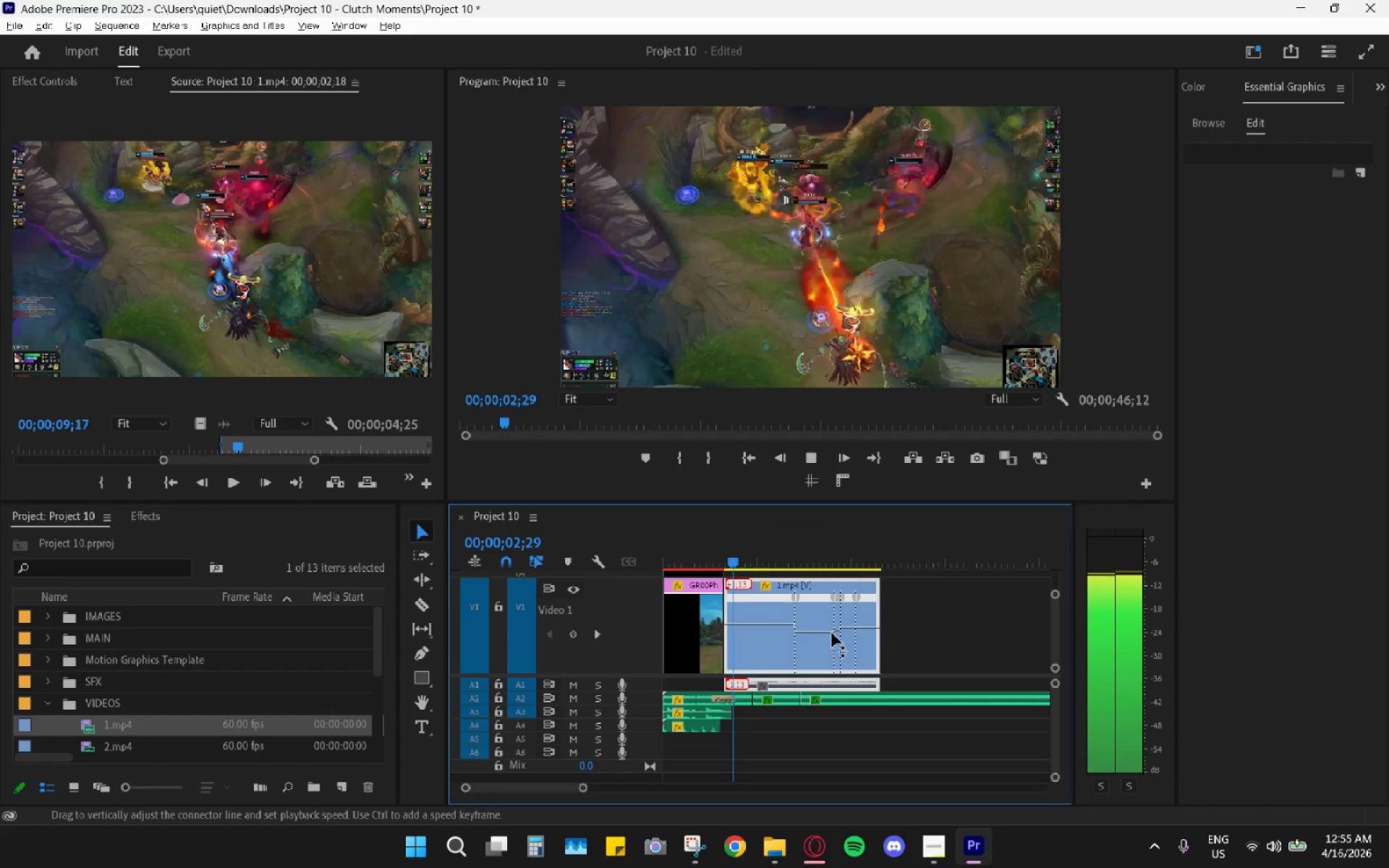 
left_click_drag(start_coordinate=[836, 547], to_coordinate=[671, 558])
 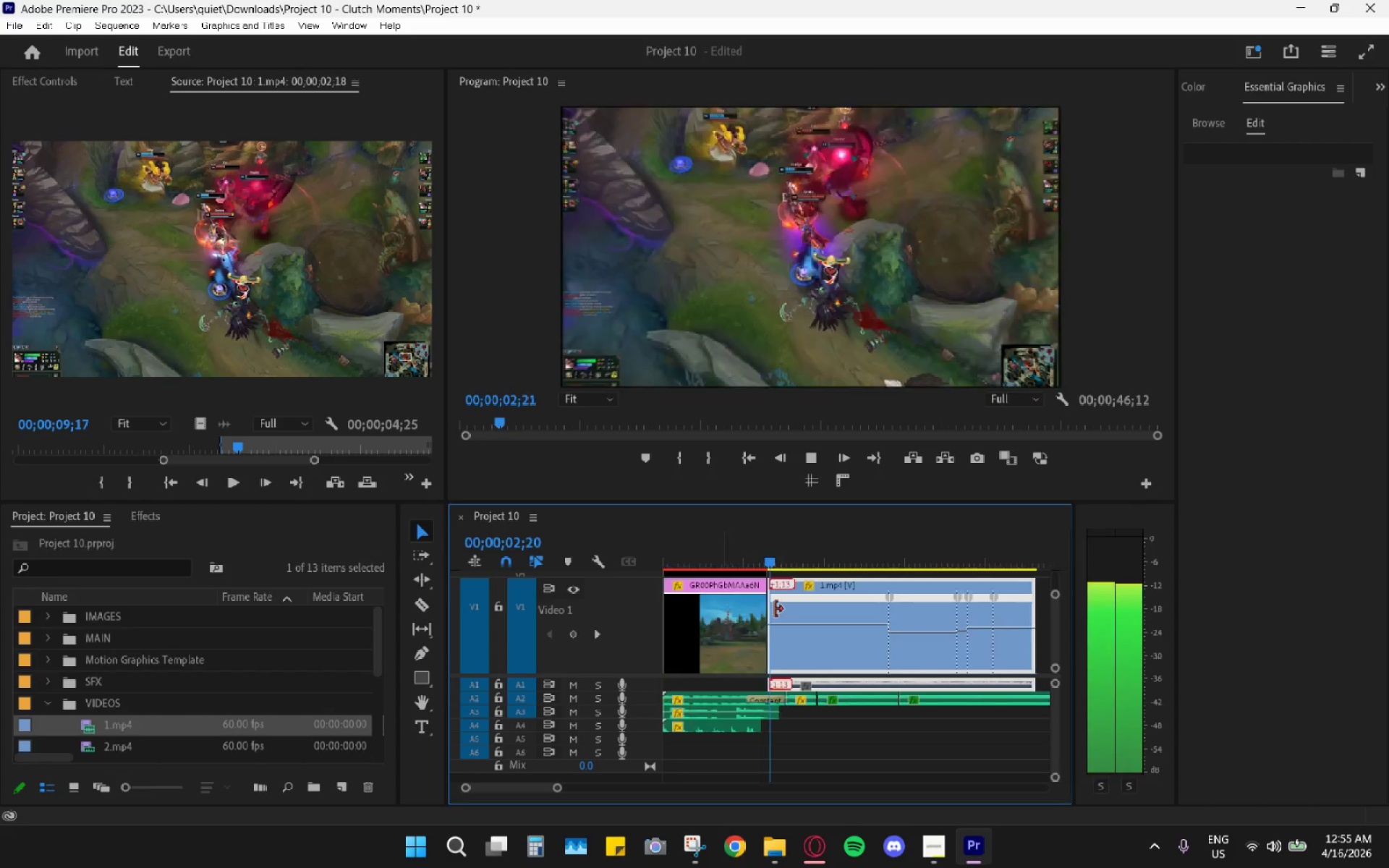 
hold_key(key=AltLeft, duration=0.97)
scroll: coordinate [832, 641], scroll_direction: down, amount: 13.0
 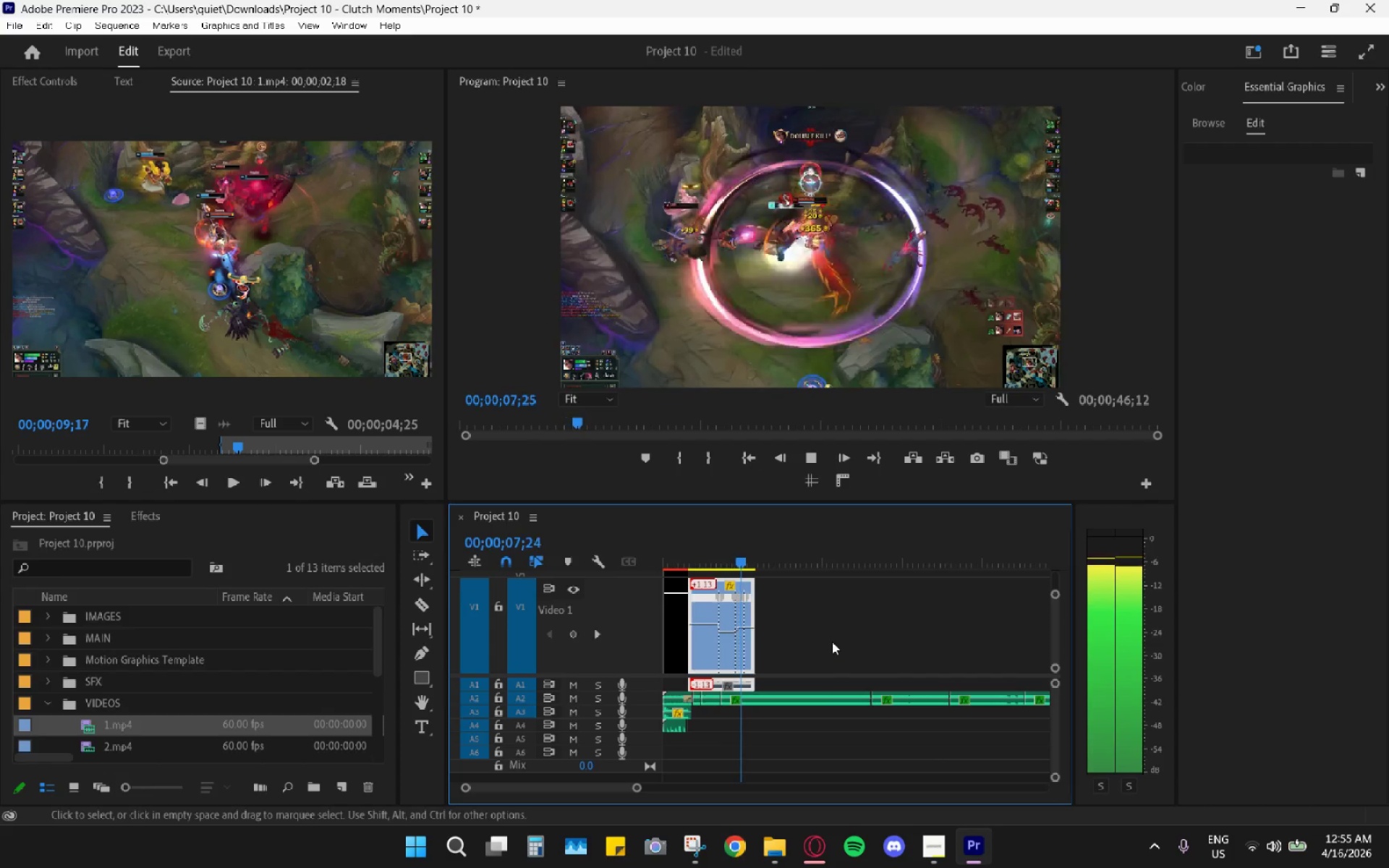 
wait(5.11)
 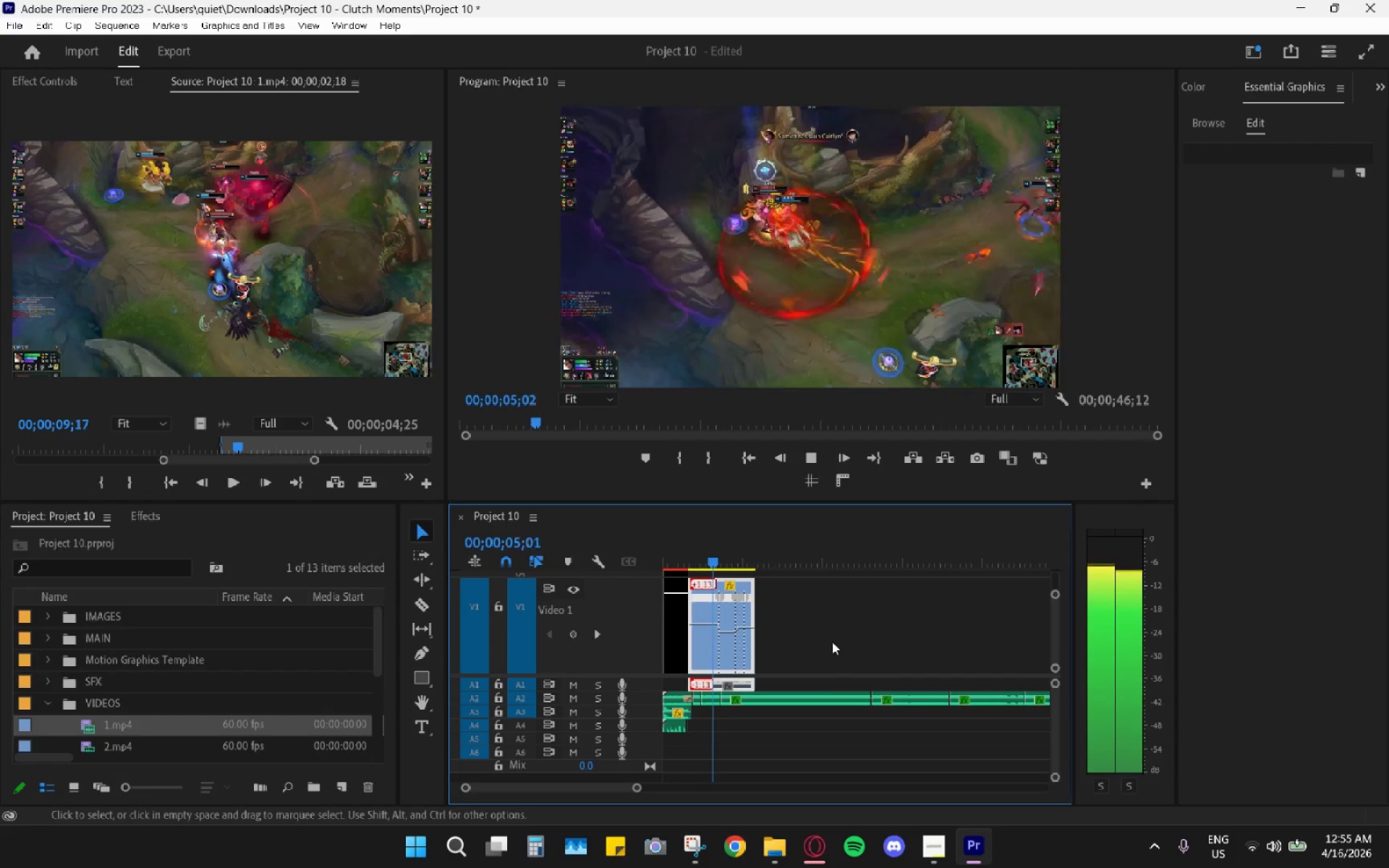 
key(Space)
 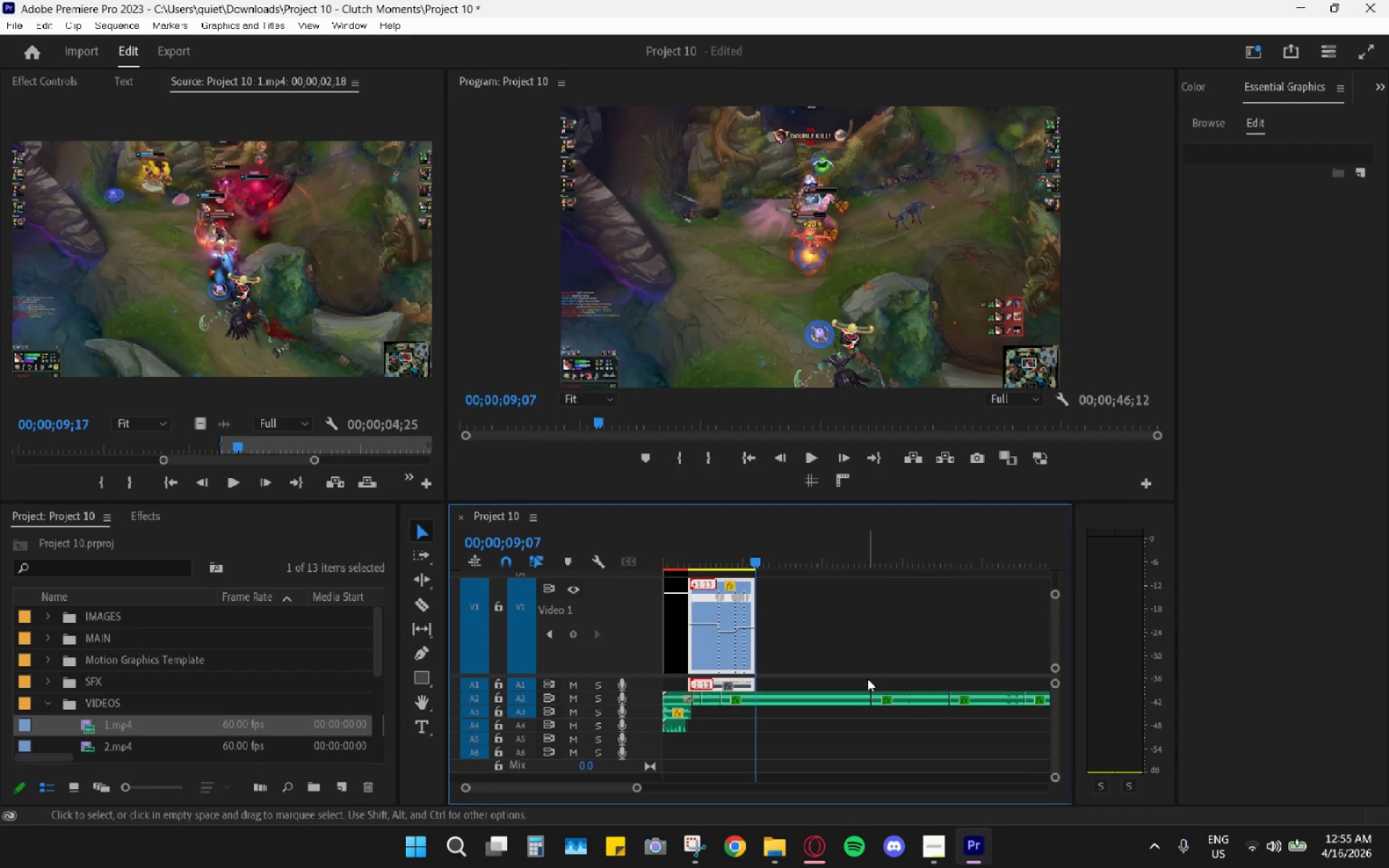 
hold_key(key=AltLeft, duration=1.22)
scroll: coordinate [197, 687], scroll_direction: down, amount: 12.0
 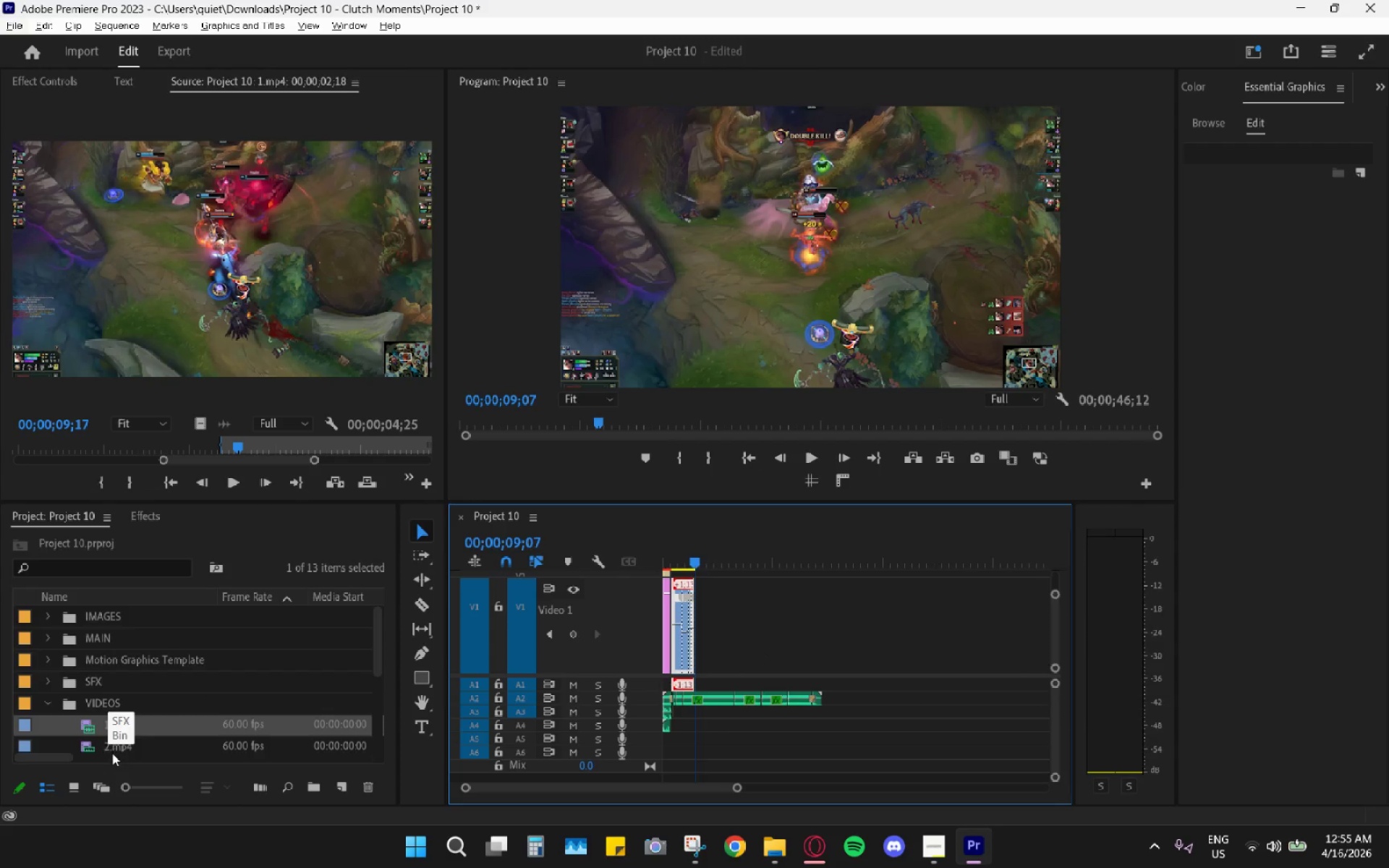 
left_click_drag(start_coordinate=[111, 746], to_coordinate=[878, 686])
 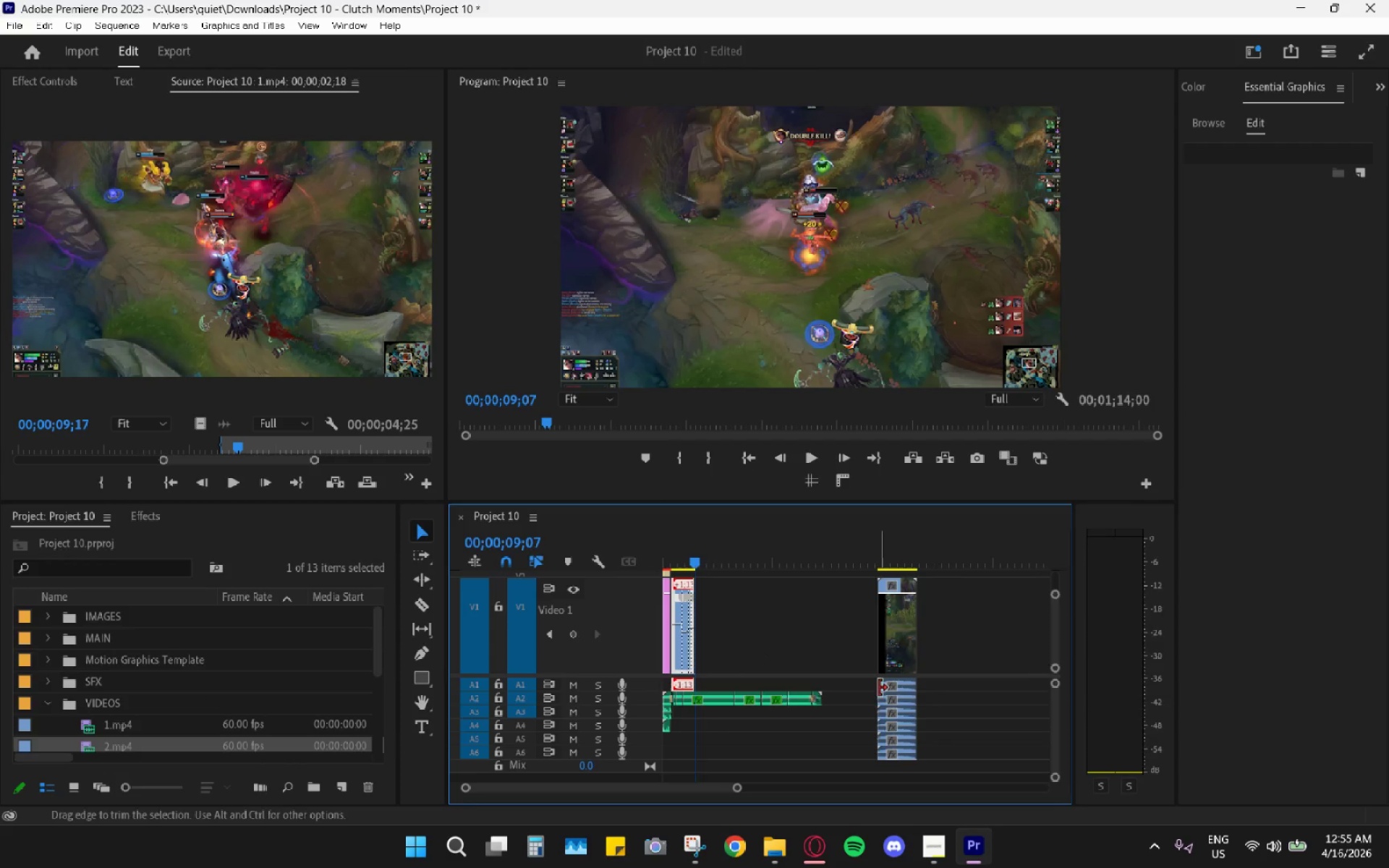 
hold_key(key=AltLeft, duration=1.19)
left_click_drag(start_coordinate=[927, 709], to_coordinate=[908, 729])
 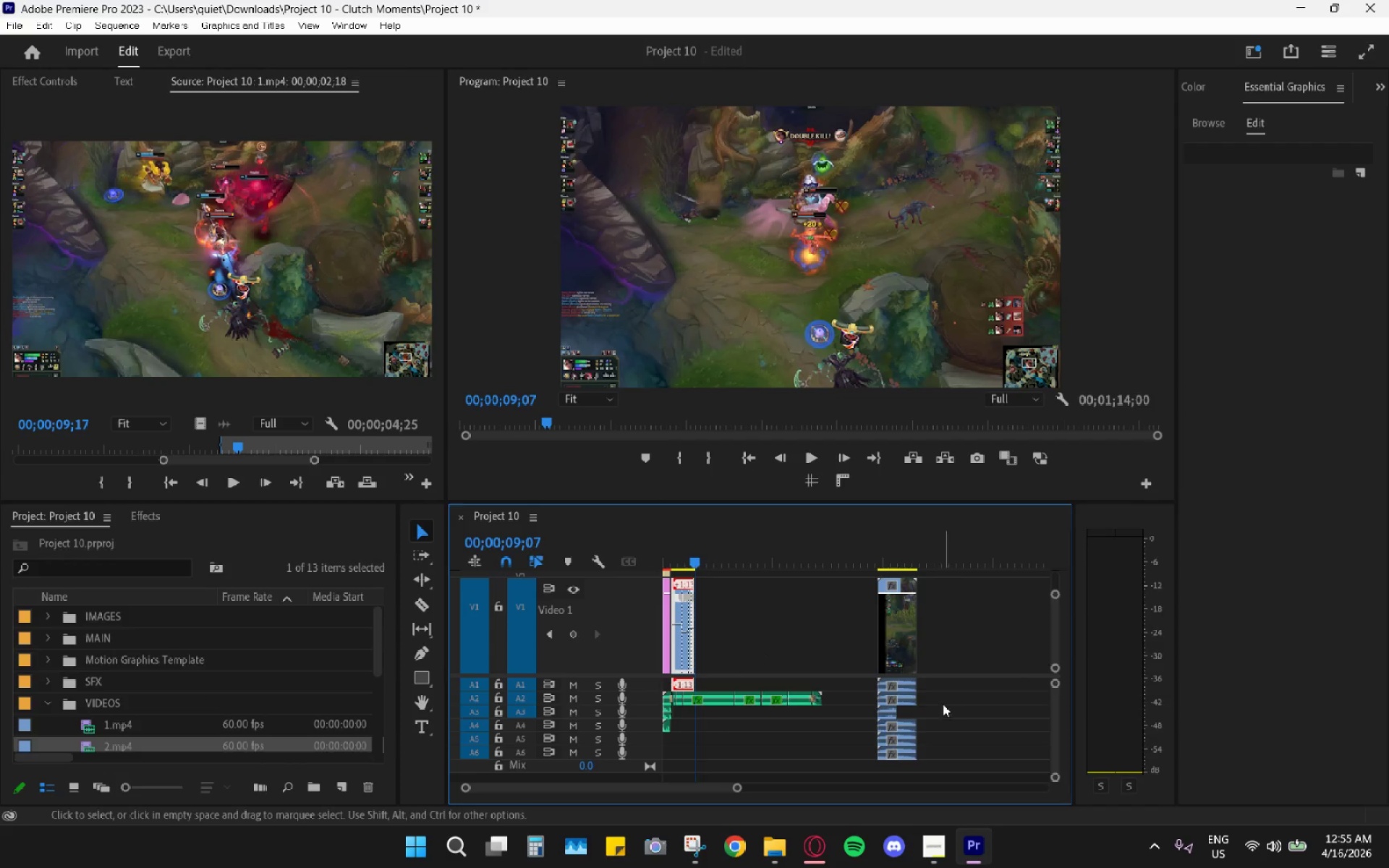 
hold_key(key=AltLeft, duration=0.97)
left_click_drag(start_coordinate=[939, 696], to_coordinate=[885, 763])
 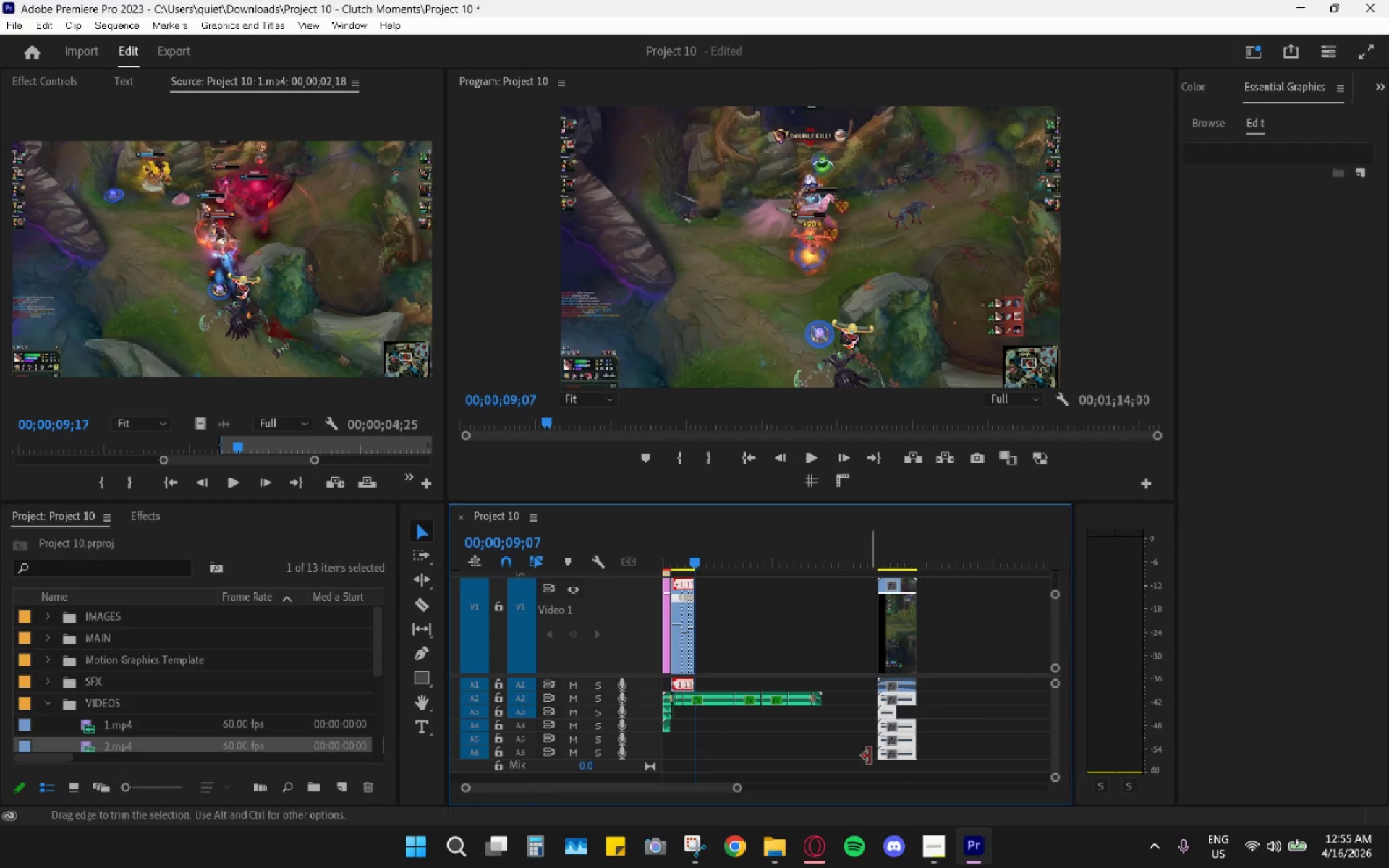 
key(H)
 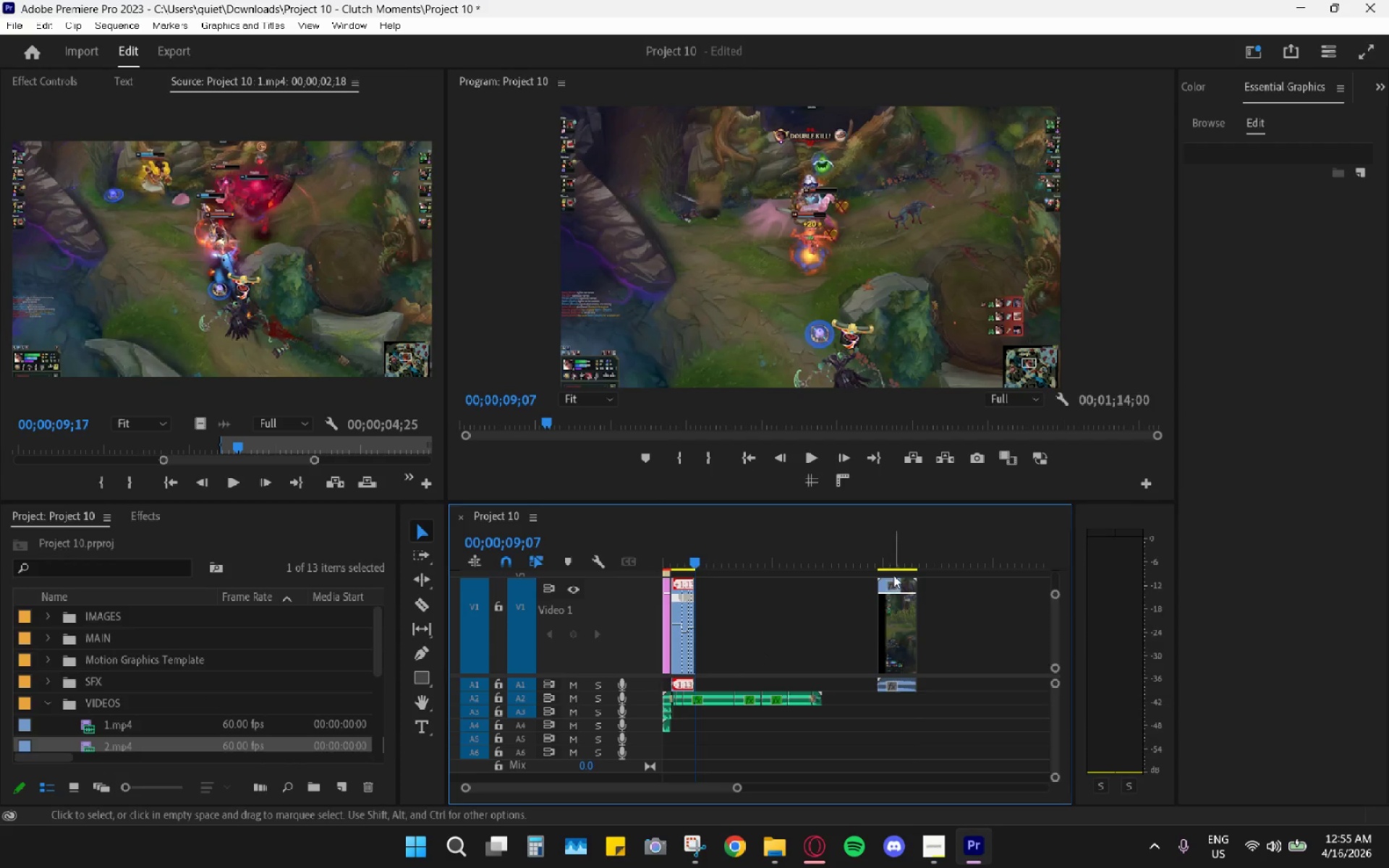 
left_click_drag(start_coordinate=[902, 613], to_coordinate=[718, 619])
 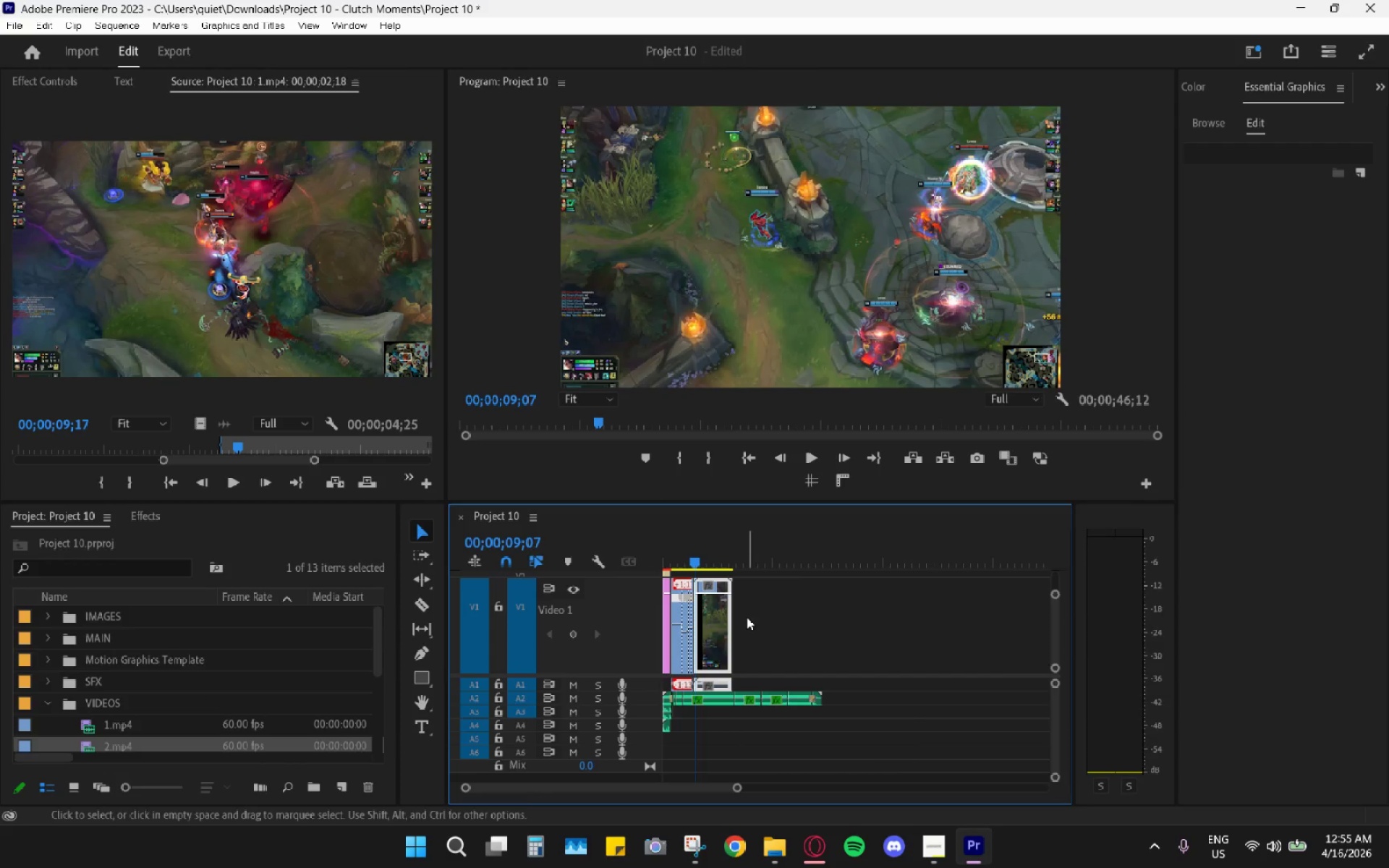 
hold_key(key=AltLeft, duration=0.45)
hold_key(key=AltLeft, duration=0.77)
scroll: coordinate [760, 641], scroll_direction: up, amount: 25.0
 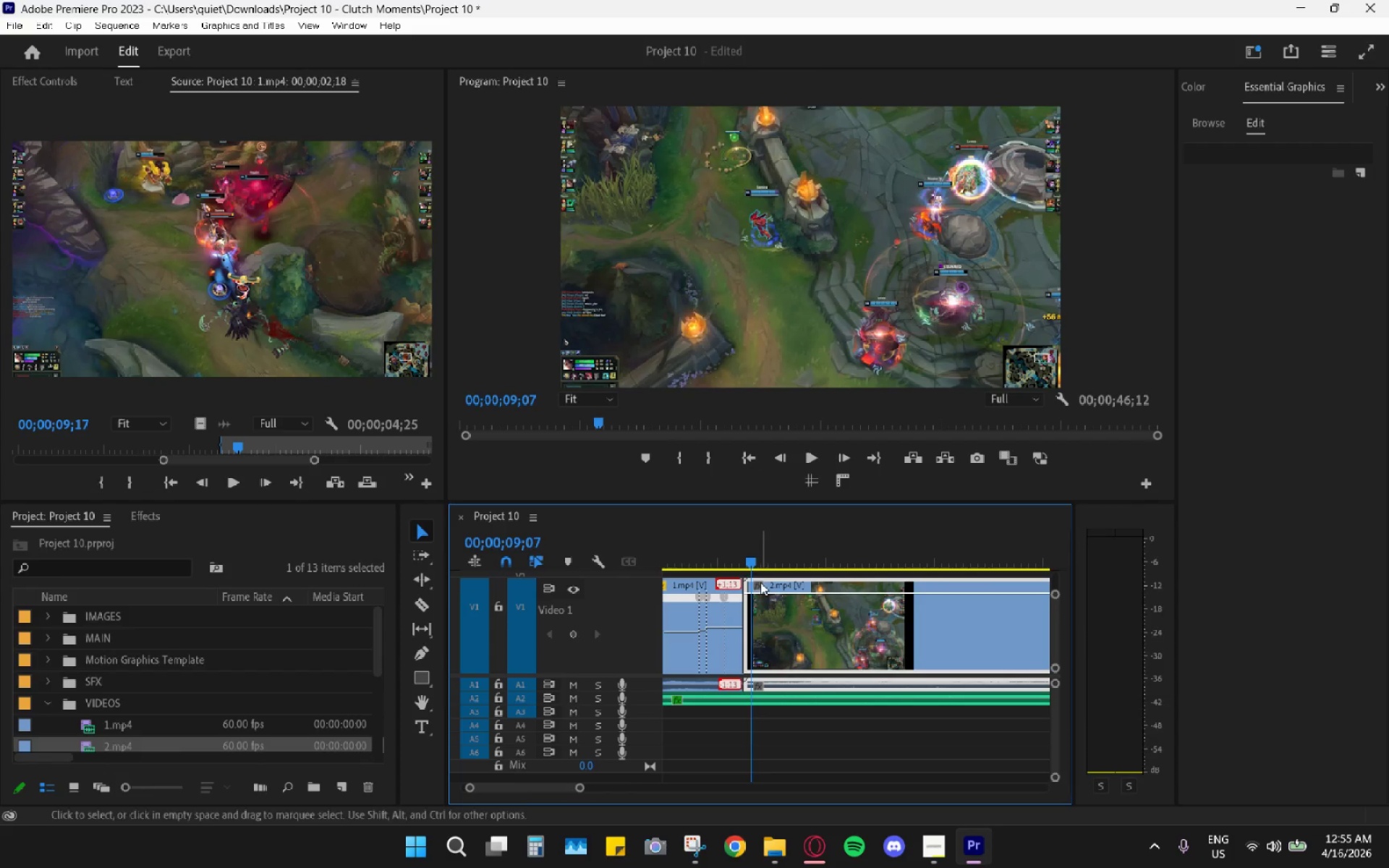 
key(Control+Z)
 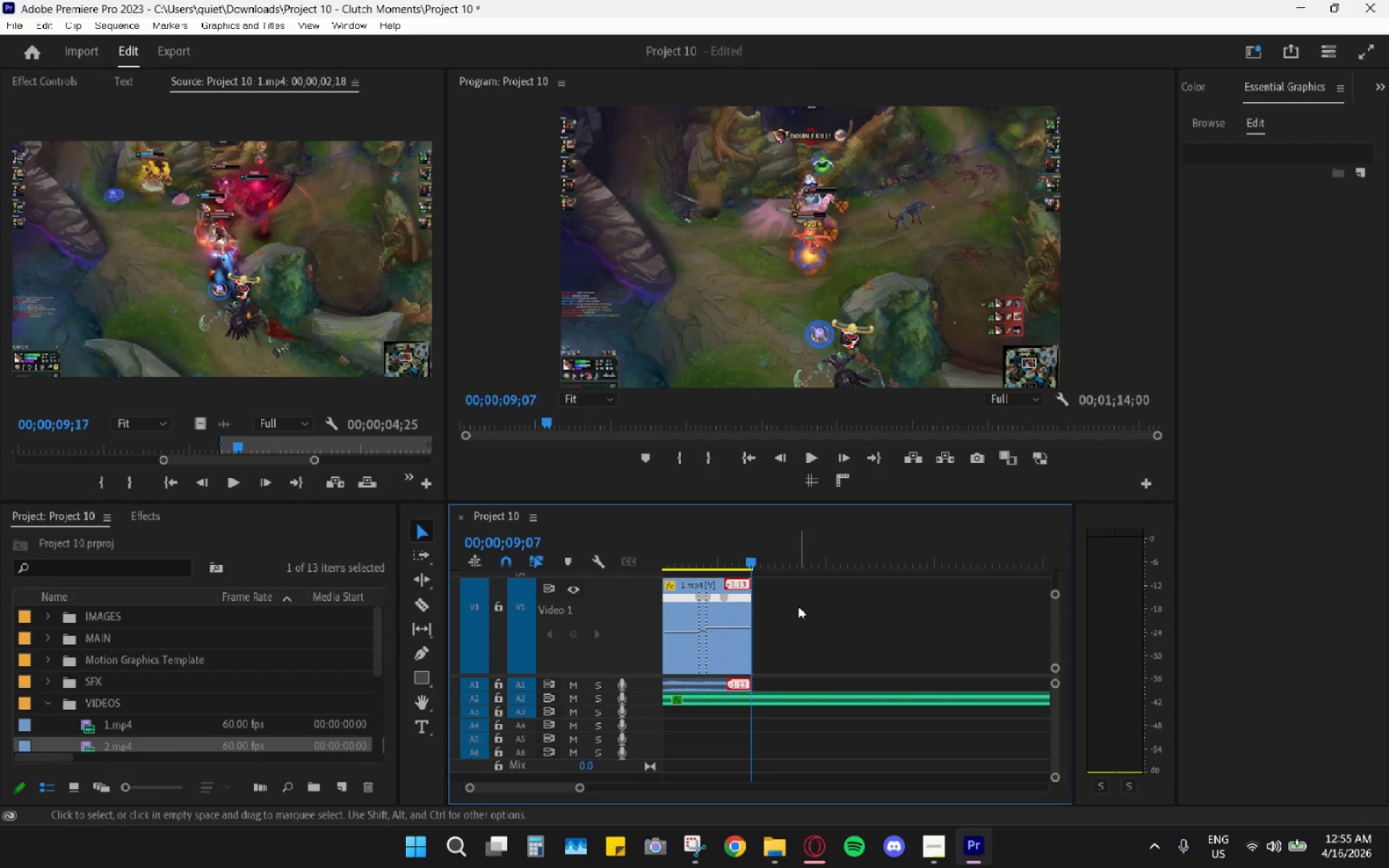 
hold_key(key=AltLeft, duration=1.58)
scroll: coordinate [857, 639], scroll_direction: down, amount: 17.0
 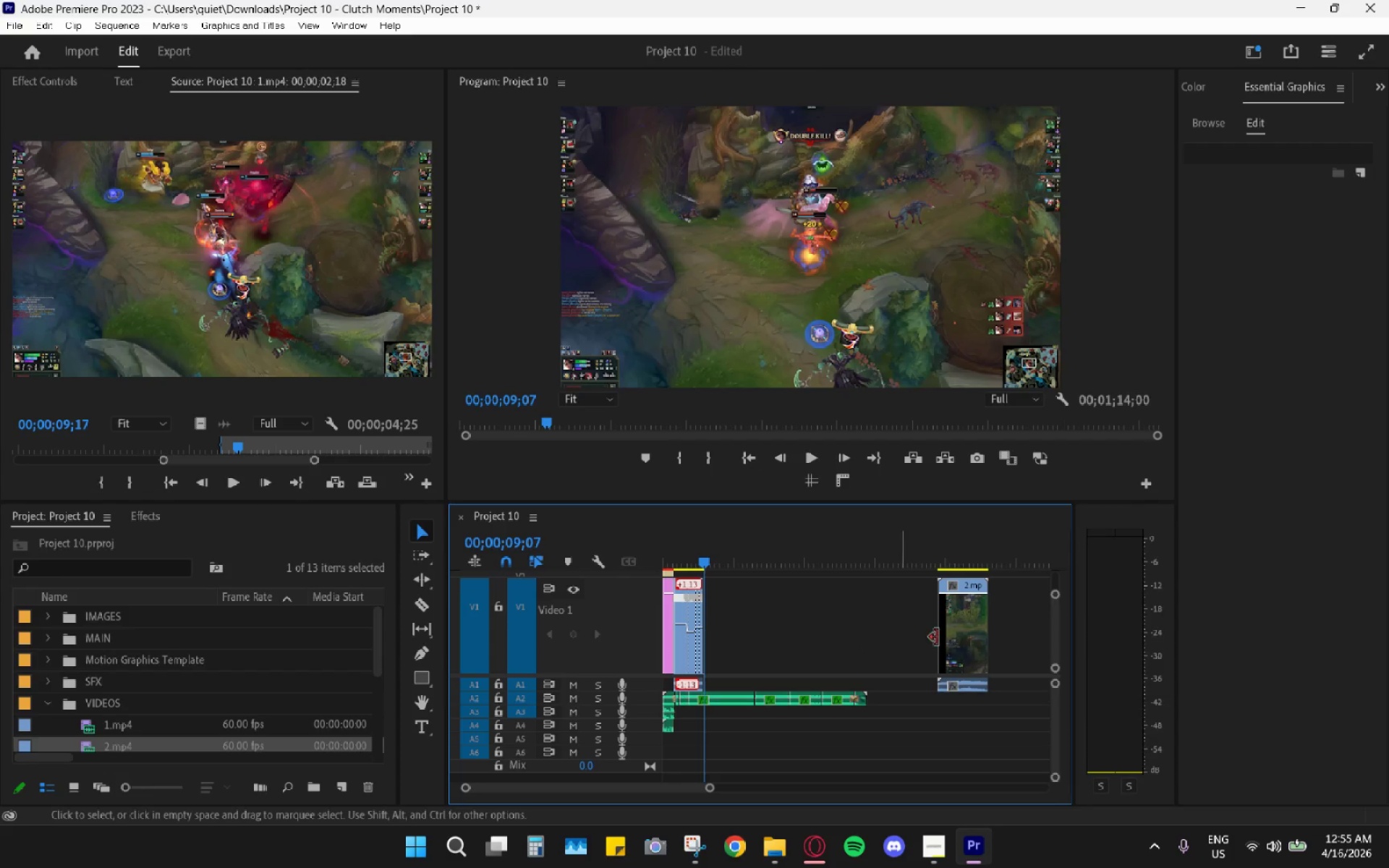 
left_click_drag(start_coordinate=[957, 634], to_coordinate=[729, 634])
 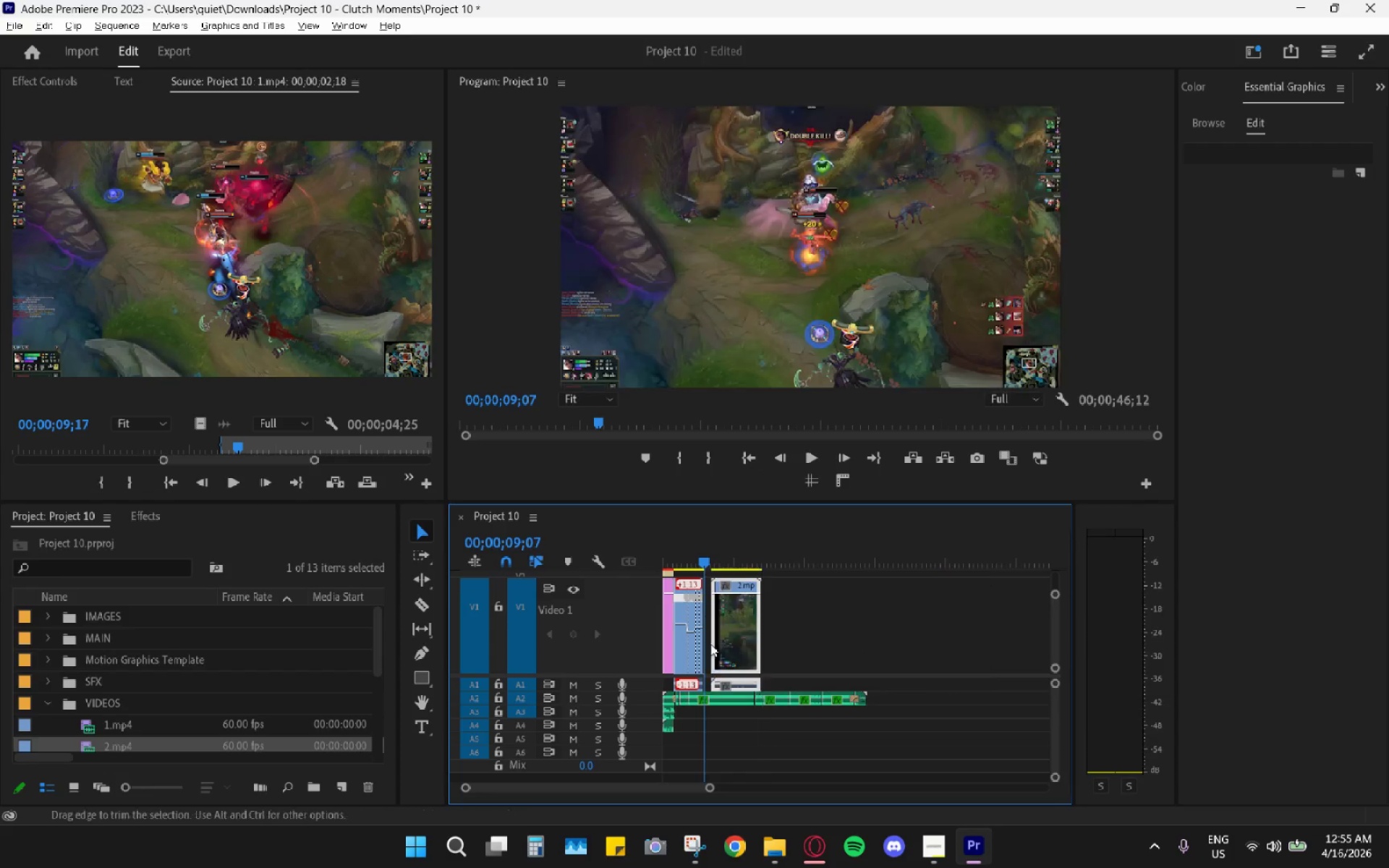 
hold_key(key=AltLeft, duration=1.28)
scroll: coordinate [755, 636], scroll_direction: up, amount: 19.0
 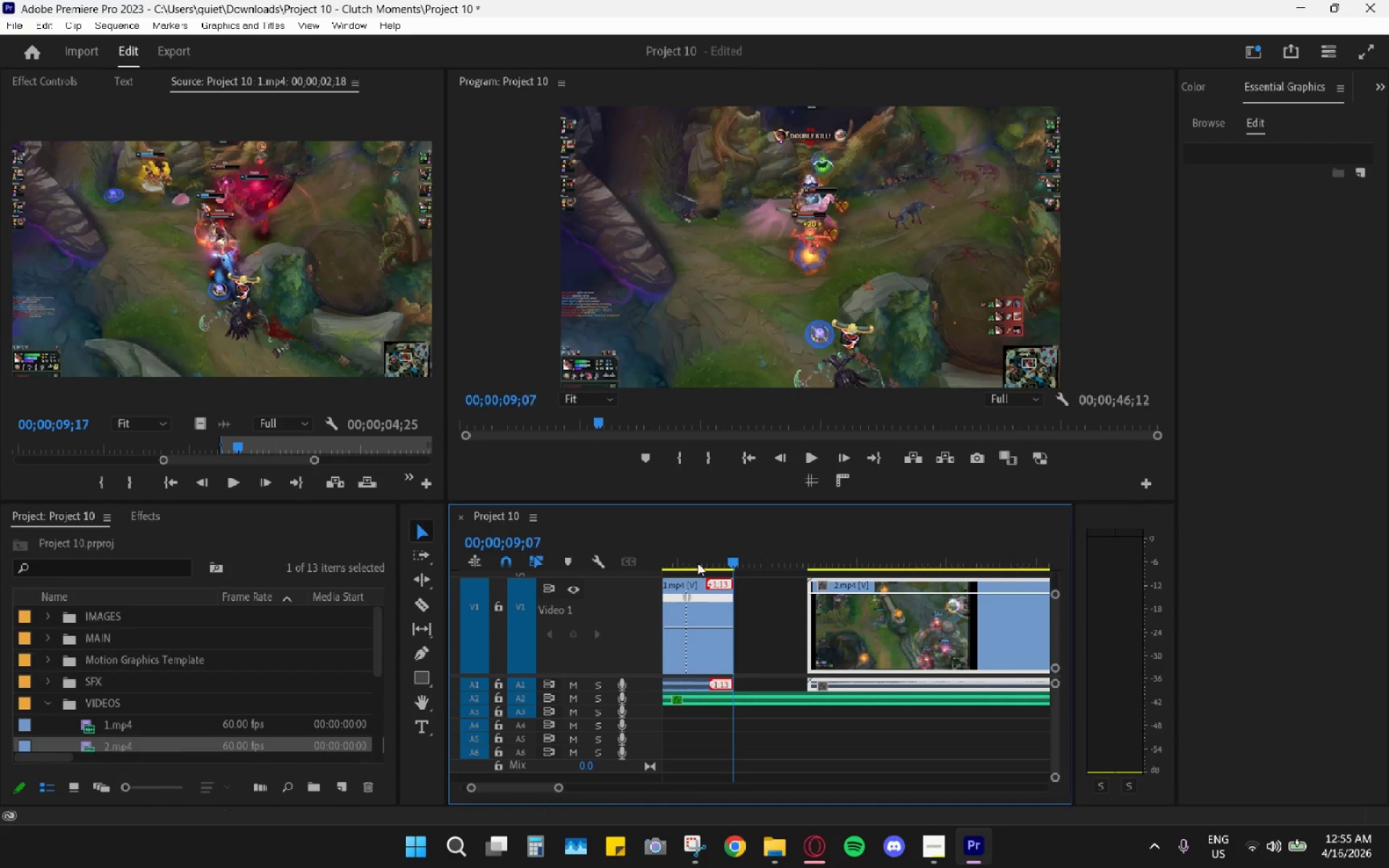 
left_click([700, 553])
 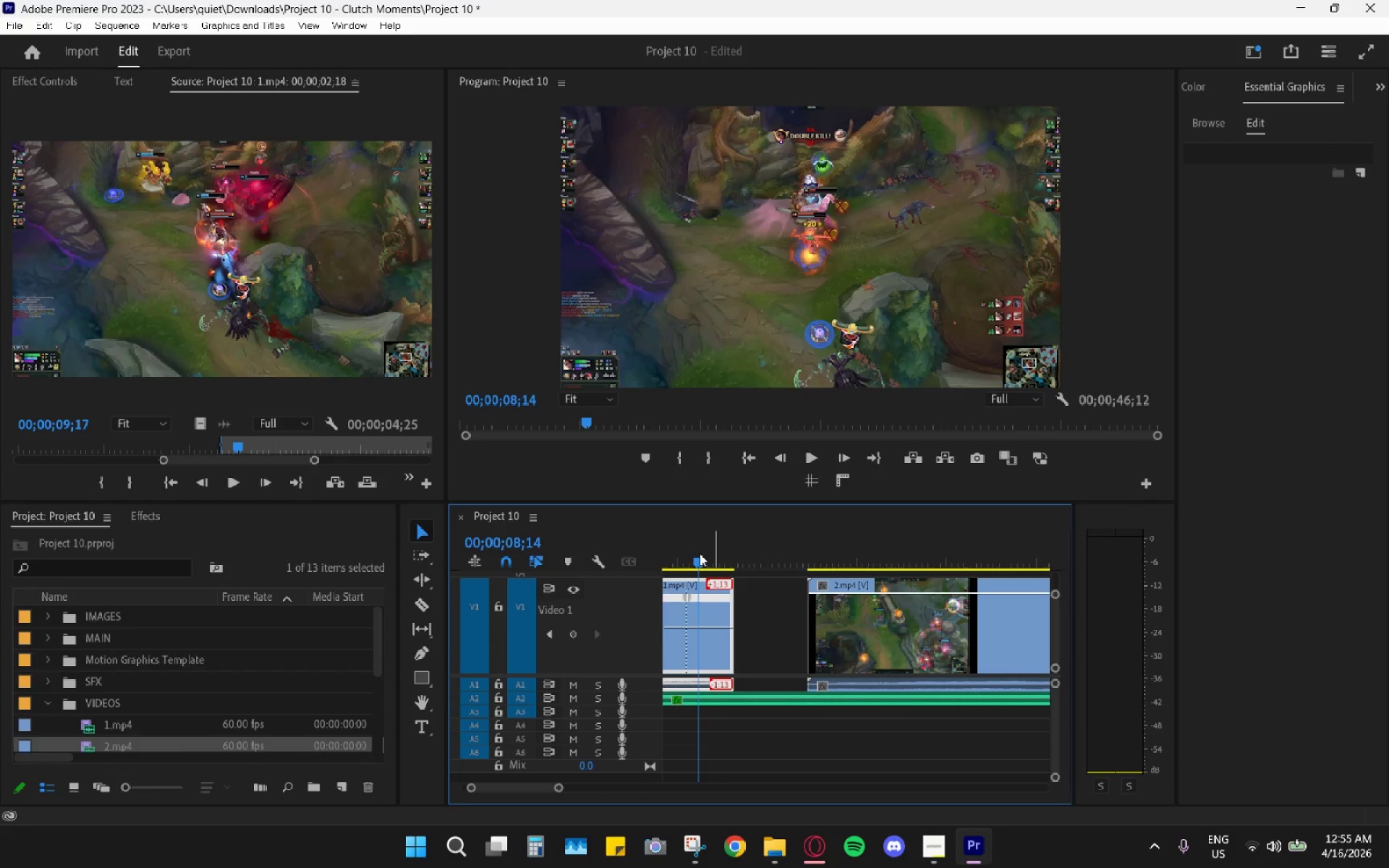 
hold_key(key=AltLeft, duration=0.39)
scroll: coordinate [739, 613], scroll_direction: up, amount: 5.0
 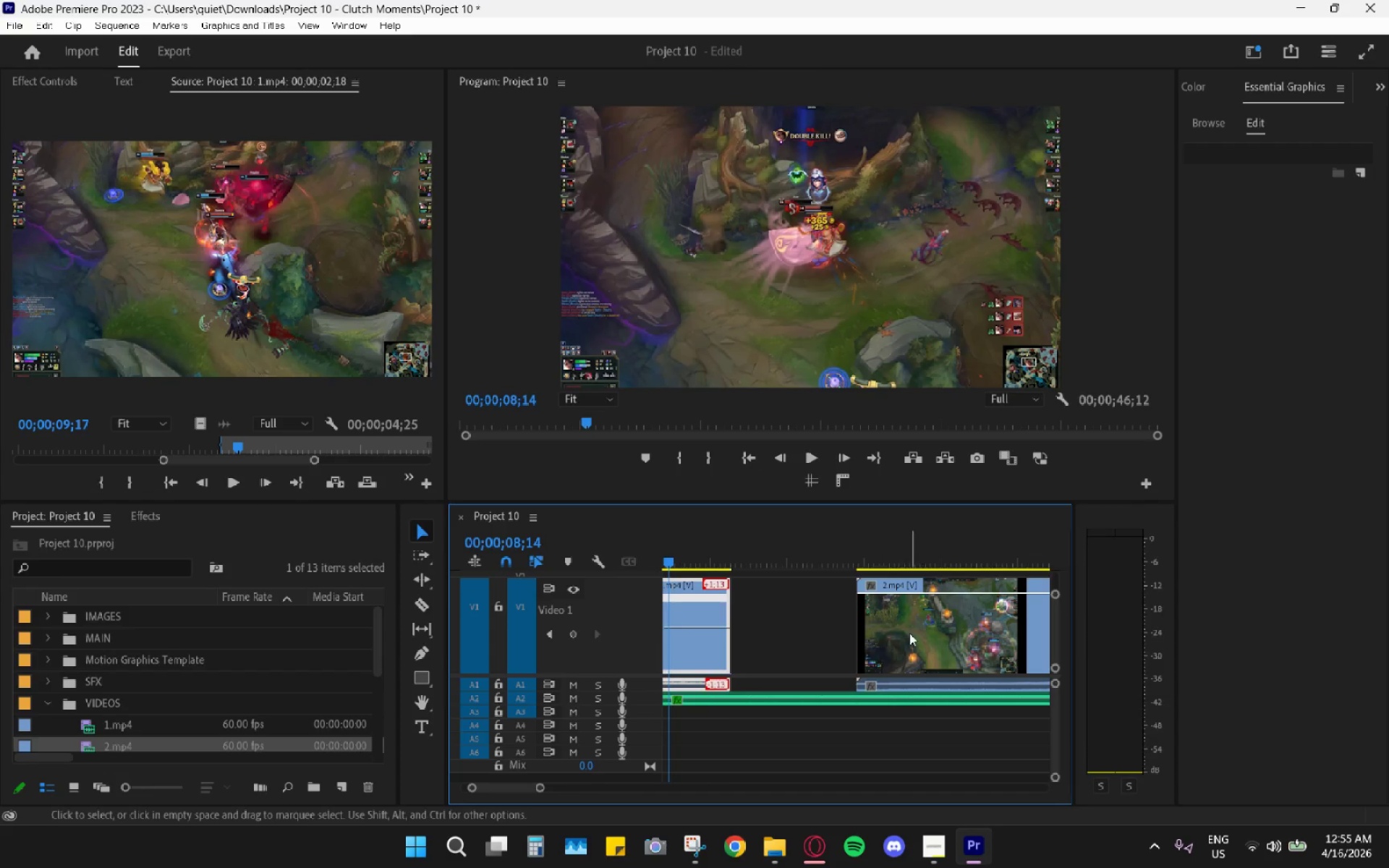 
left_click_drag(start_coordinate=[909, 632], to_coordinate=[782, 639])
 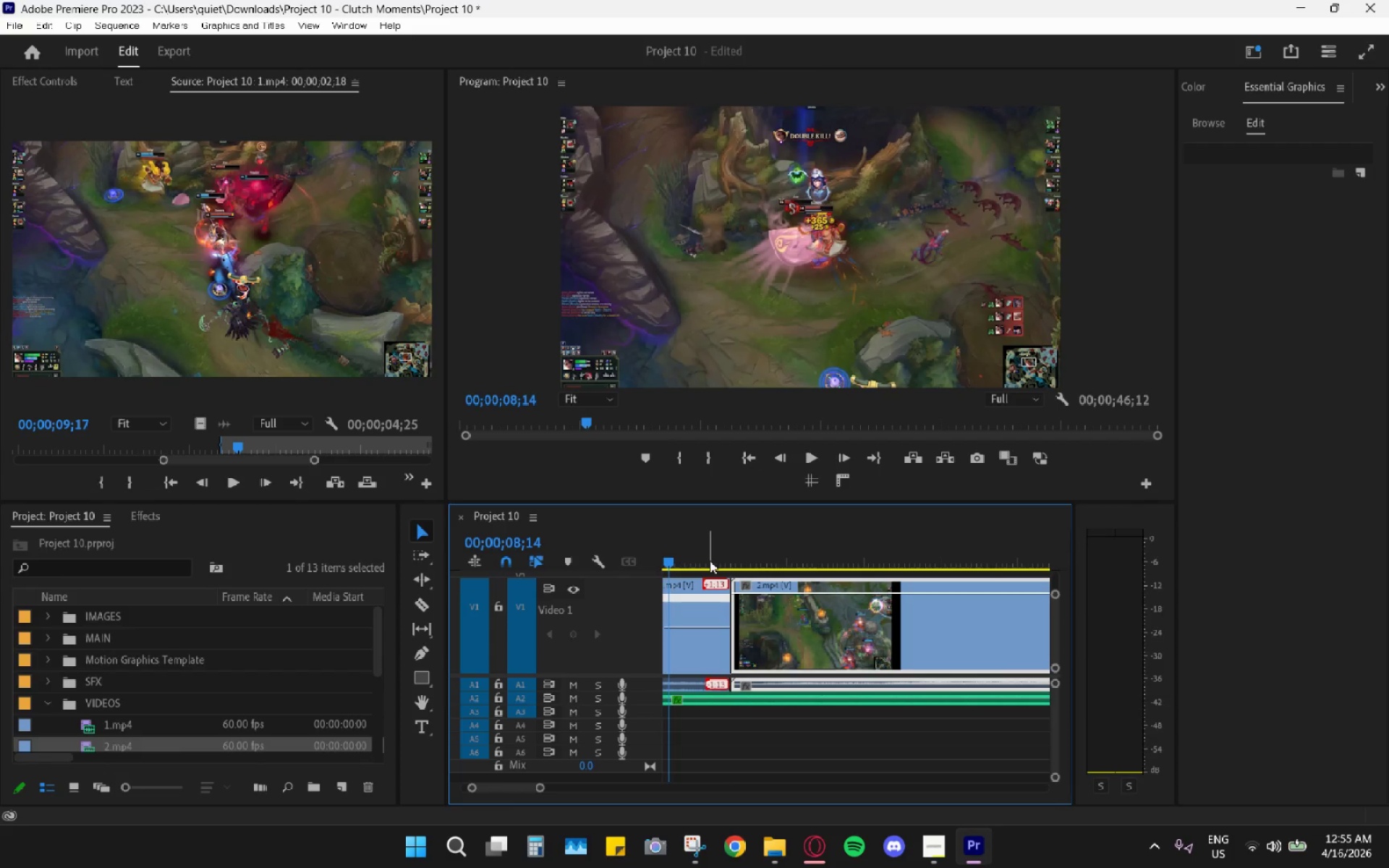 
left_click([709, 560])
 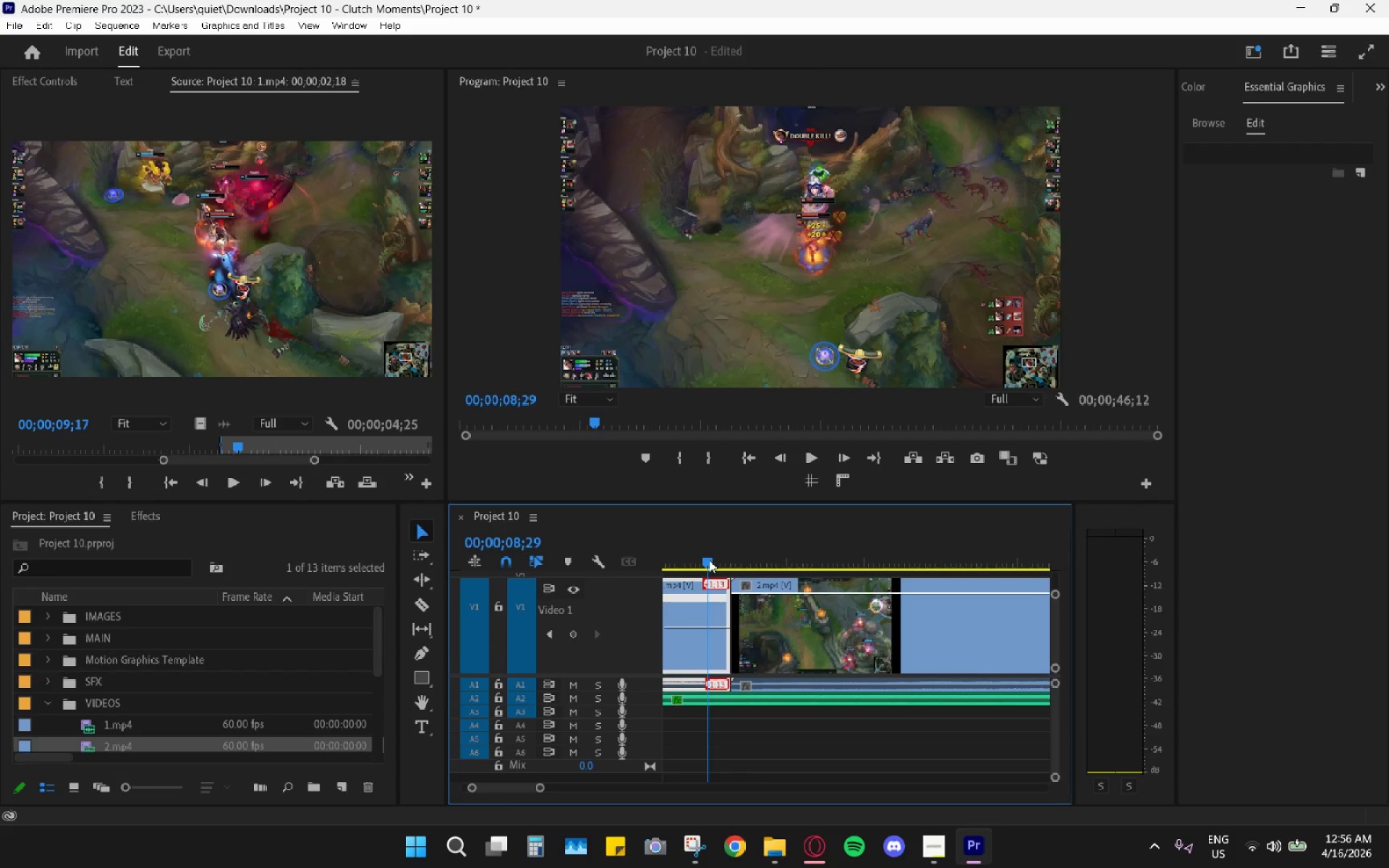 
key(Space)
 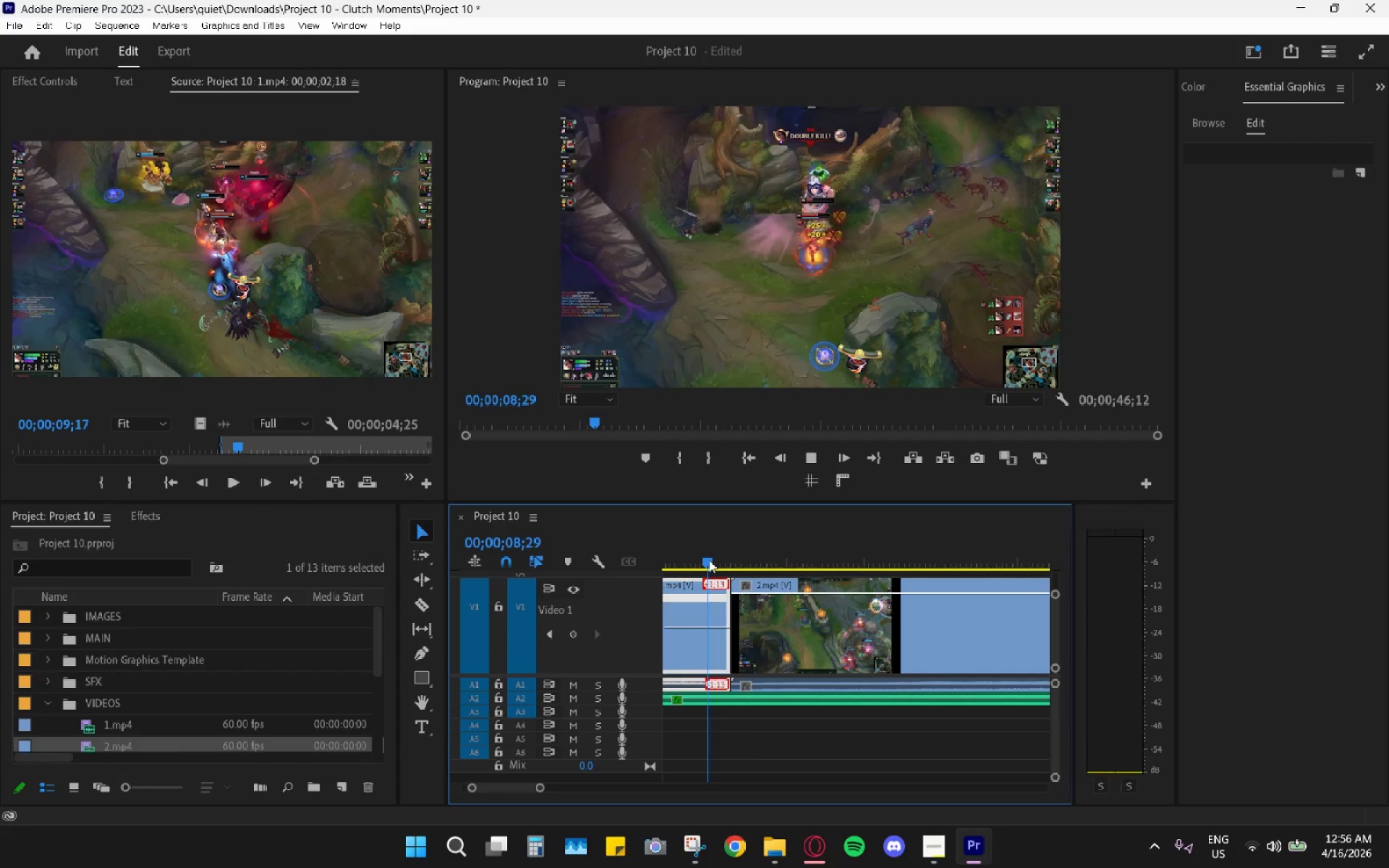 
key(Space)
 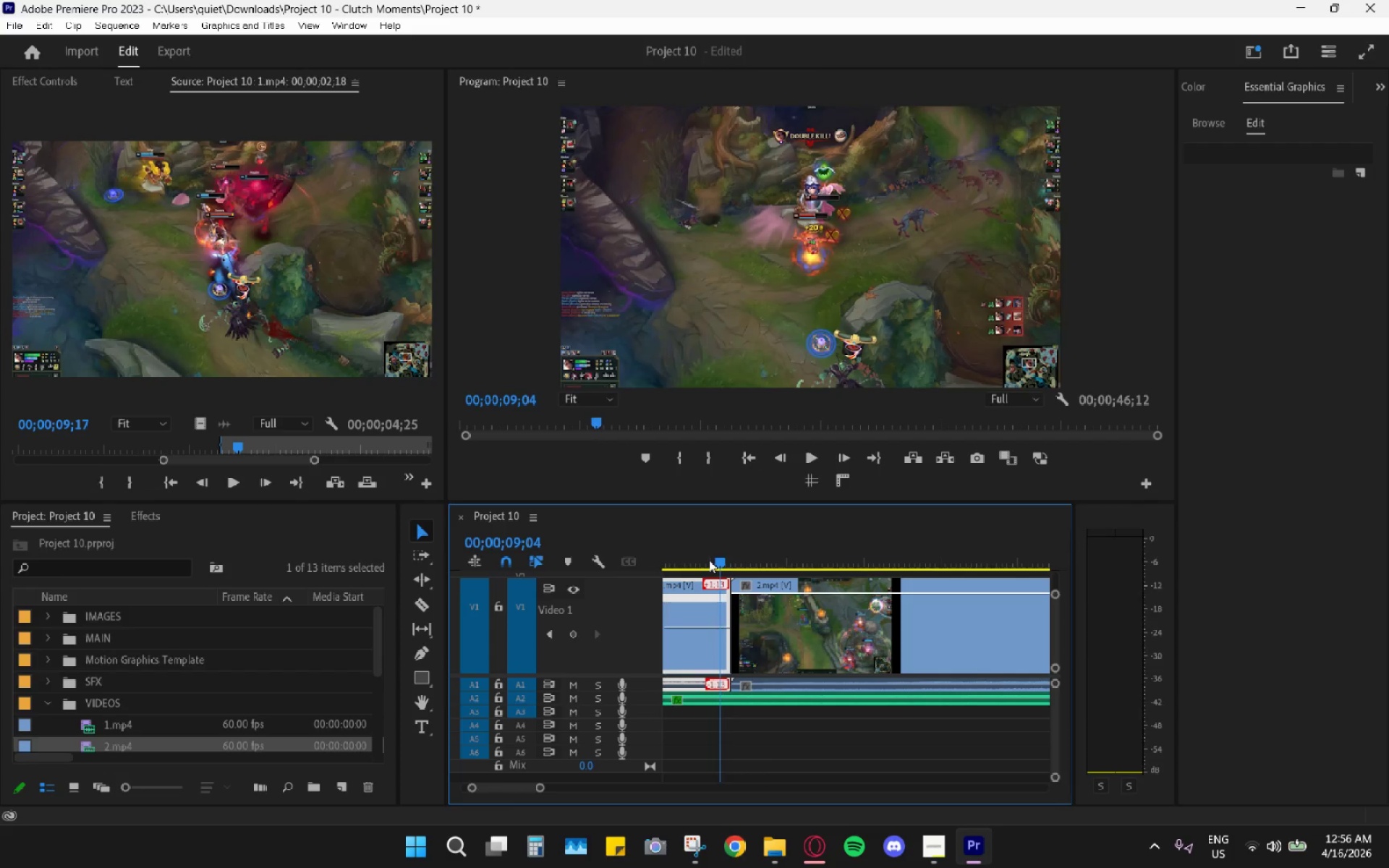 
key(Space)
 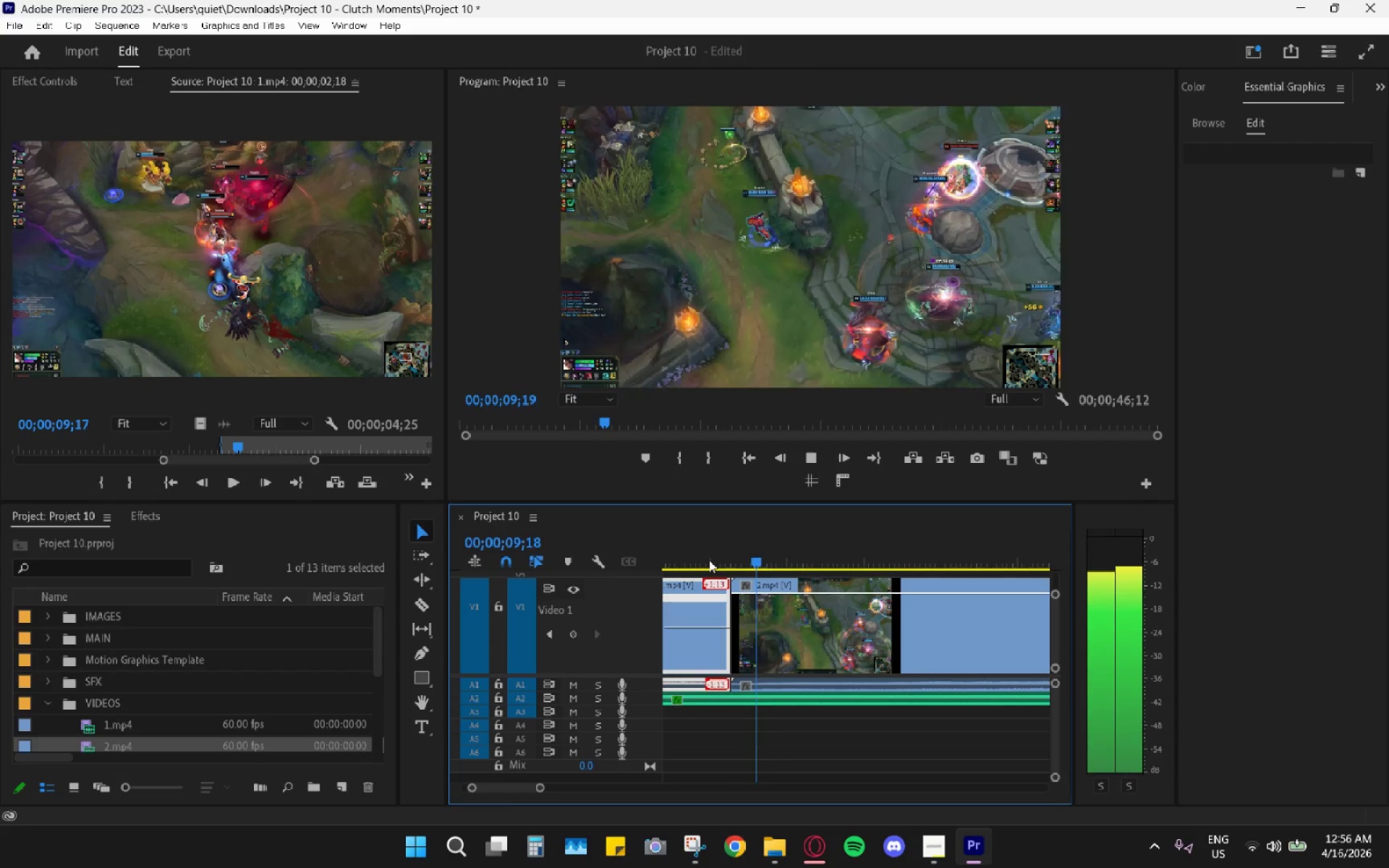 
key(Space)
 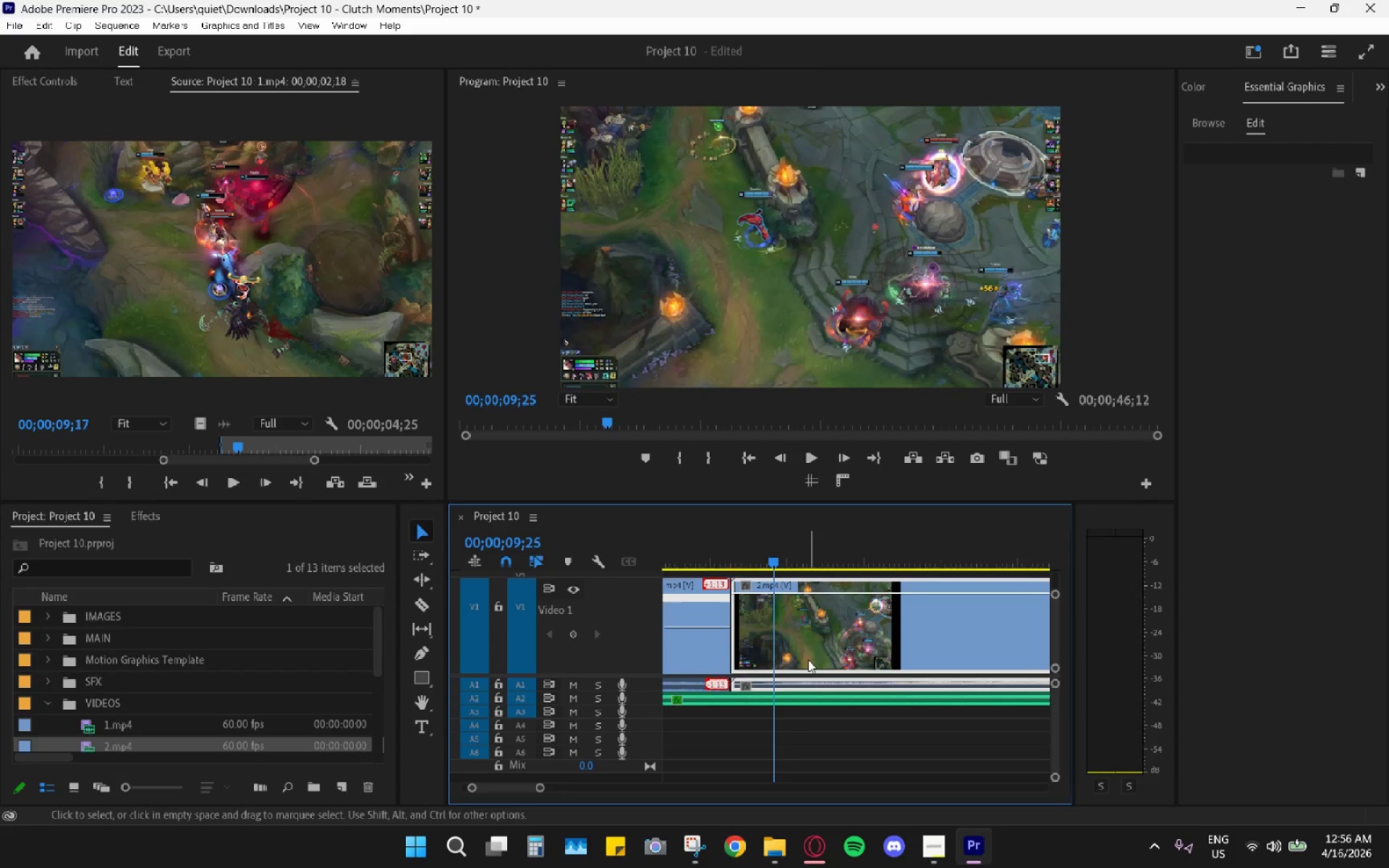 
hold_key(key=AltLeft, duration=0.59)
scroll: coordinate [808, 658], scroll_direction: down, amount: 12.0
 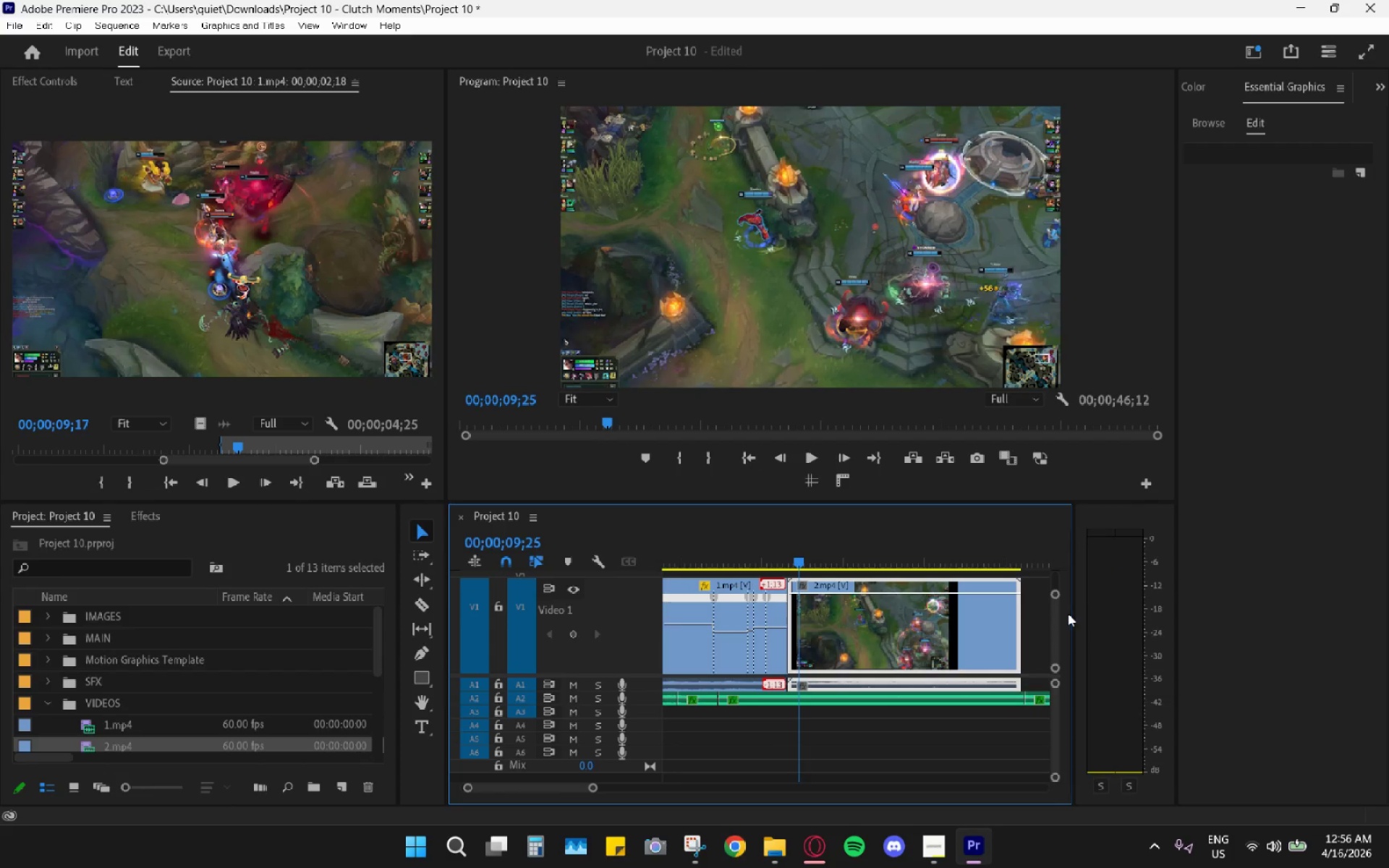 
left_click_drag(start_coordinate=[1061, 619], to_coordinate=[1057, 602])
 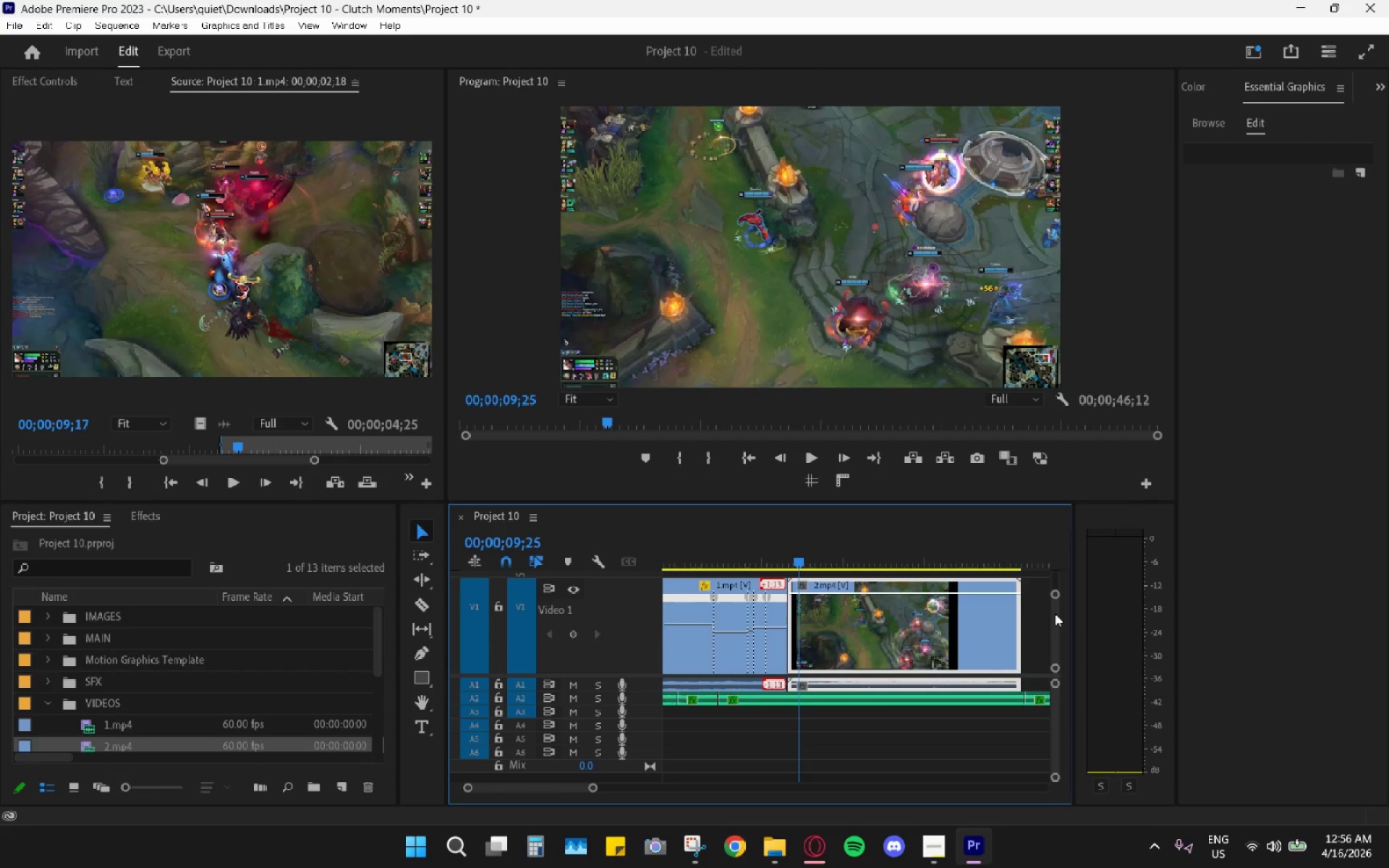 
left_click_drag(start_coordinate=[1055, 615], to_coordinate=[1053, 608])
 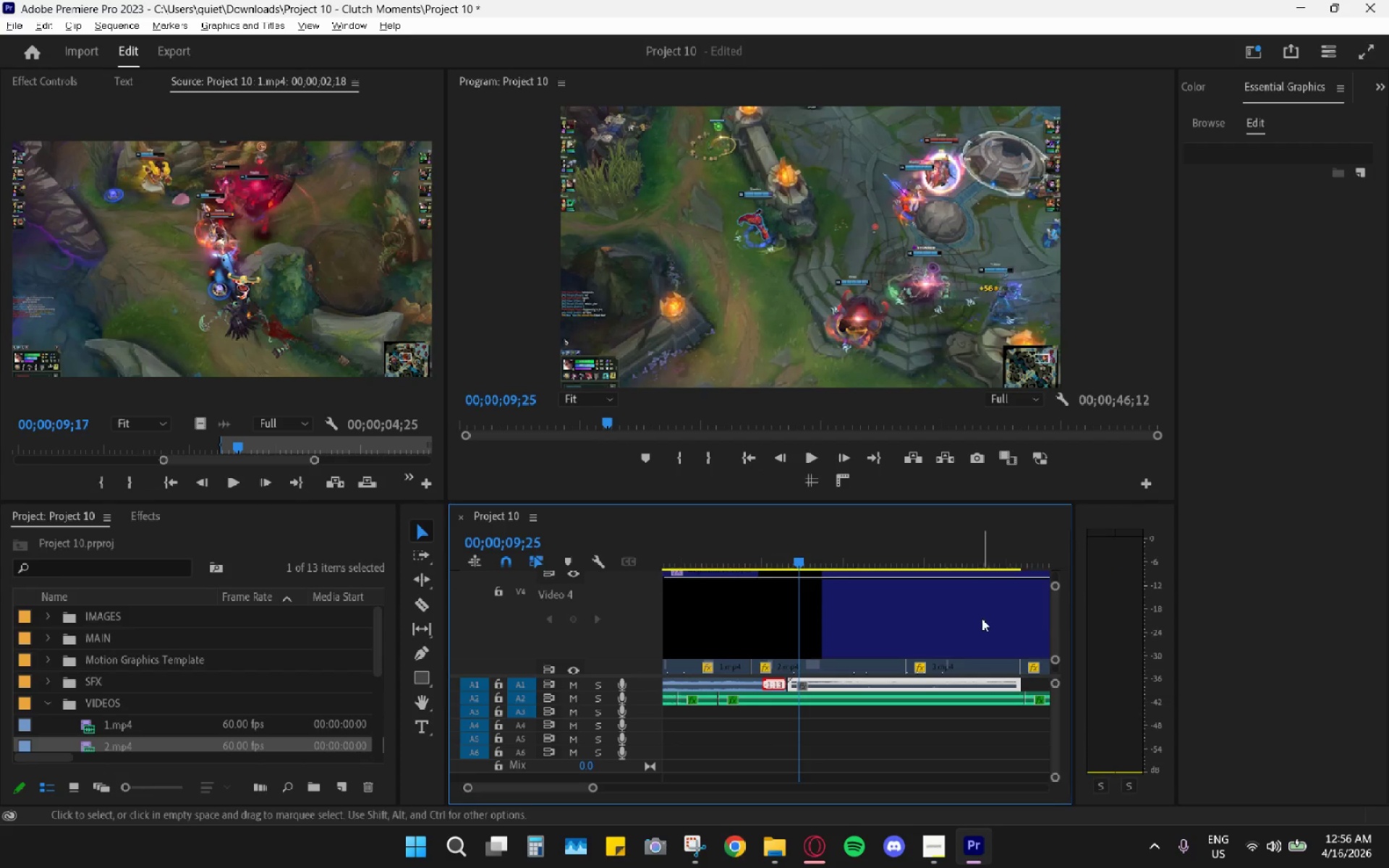 
hold_key(key=AltLeft, duration=0.7)
scroll: coordinate [938, 623], scroll_direction: down, amount: 7.0
 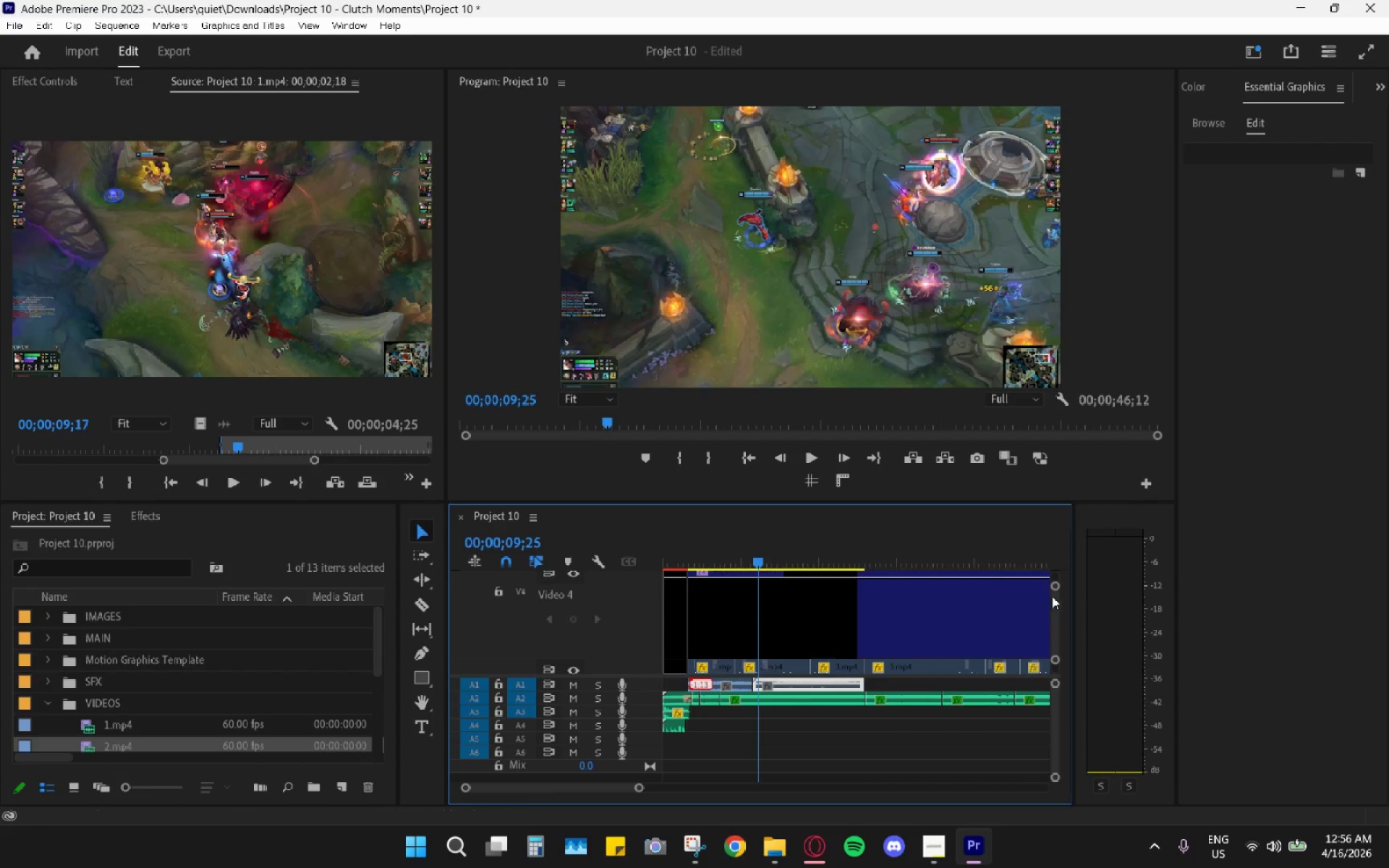 
left_click_drag(start_coordinate=[1053, 590], to_coordinate=[1063, 549])
 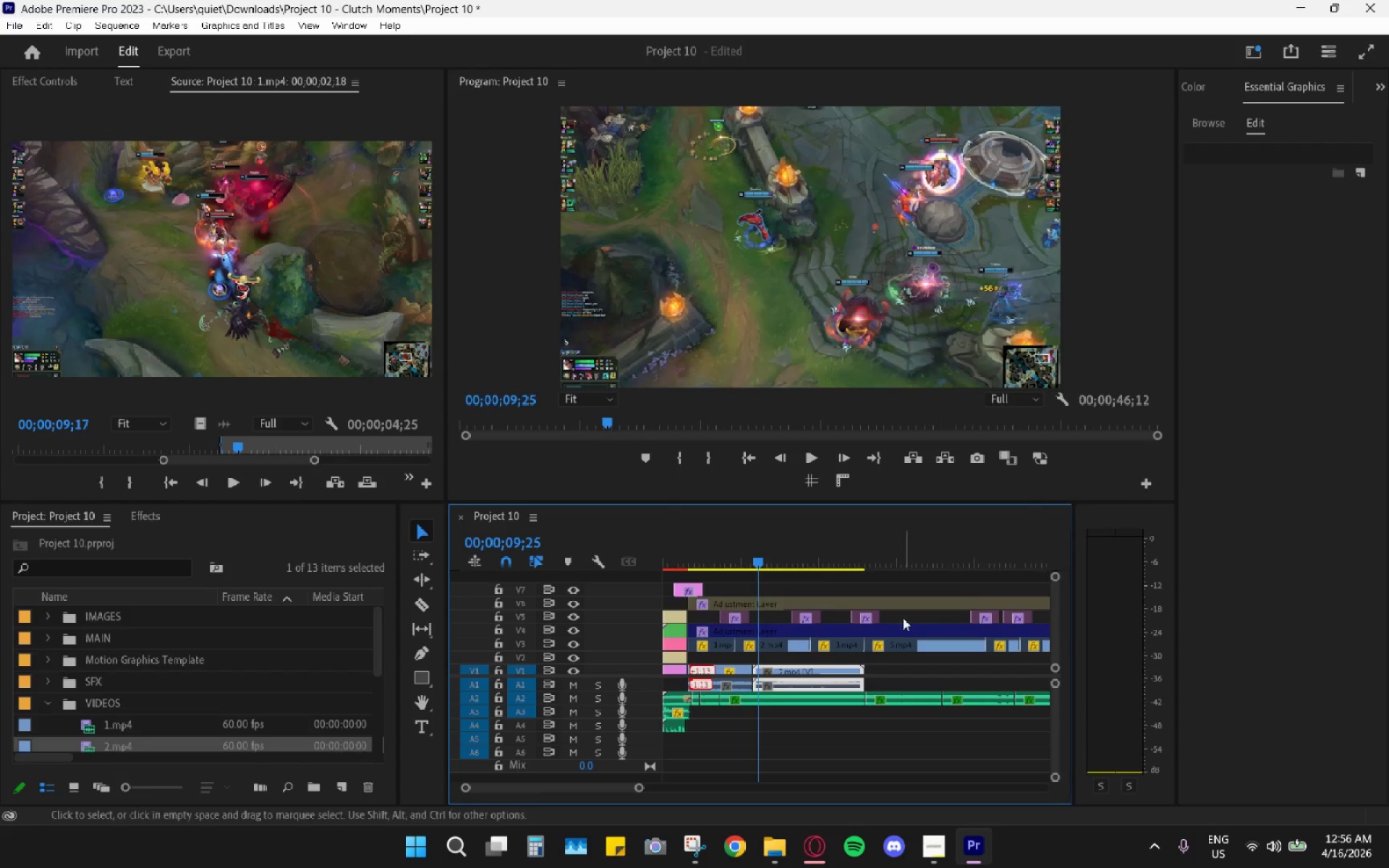 
hold_key(key=AltLeft, duration=0.73)
scroll: coordinate [841, 679], scroll_direction: up, amount: 19.0
 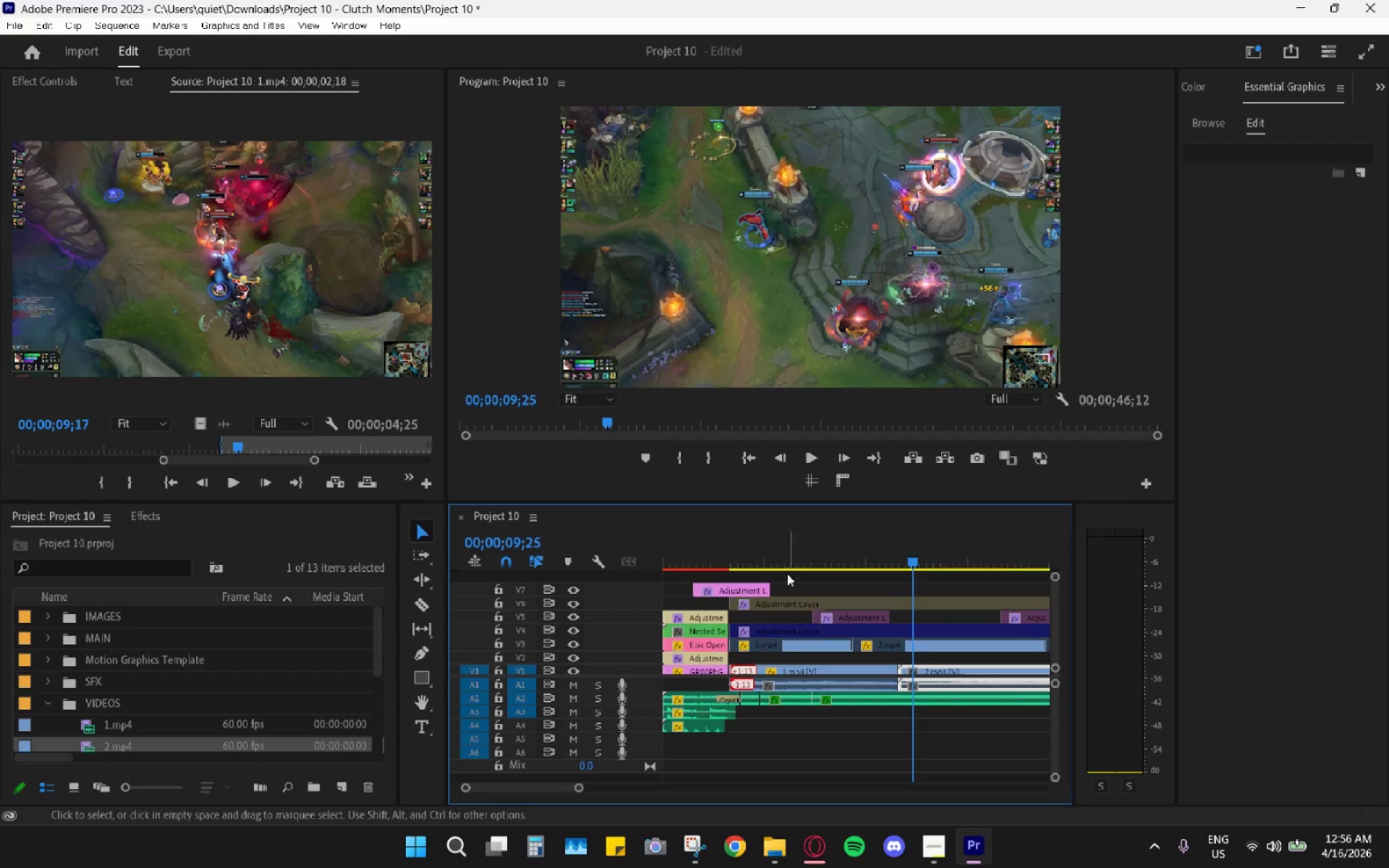 
left_click_drag(start_coordinate=[788, 550], to_coordinate=[723, 537])
 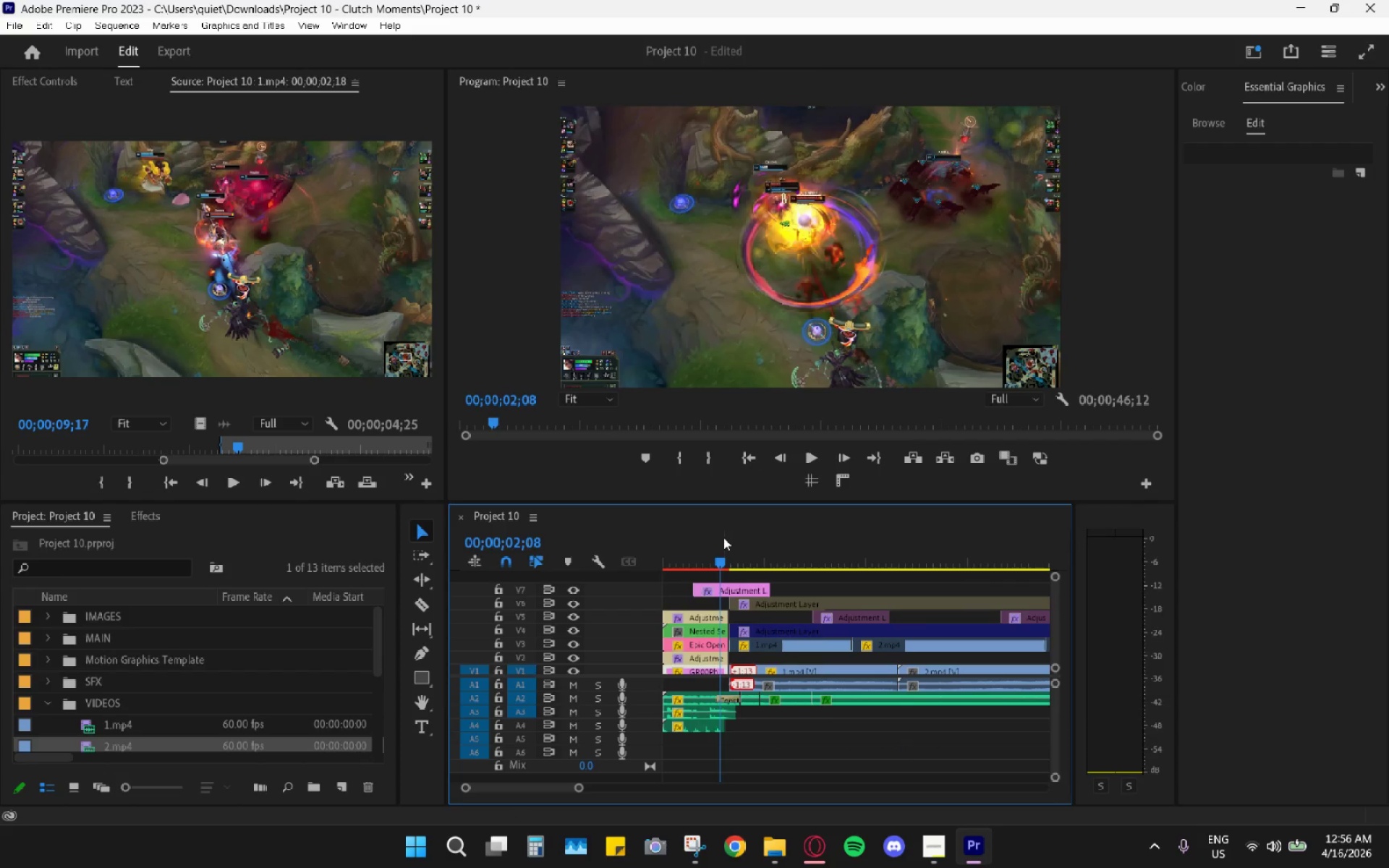 
key(Space)
 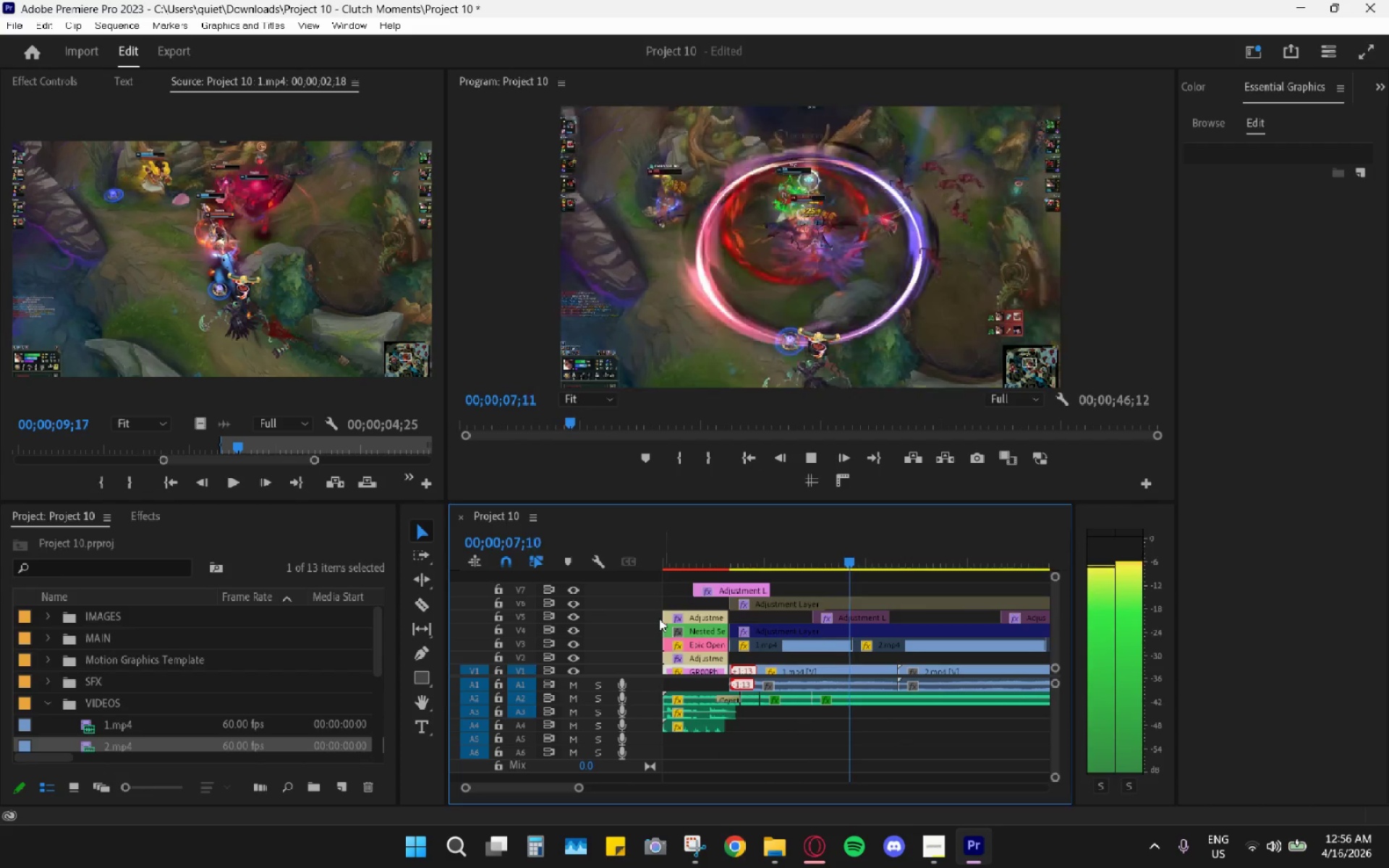 
wait(7.45)
 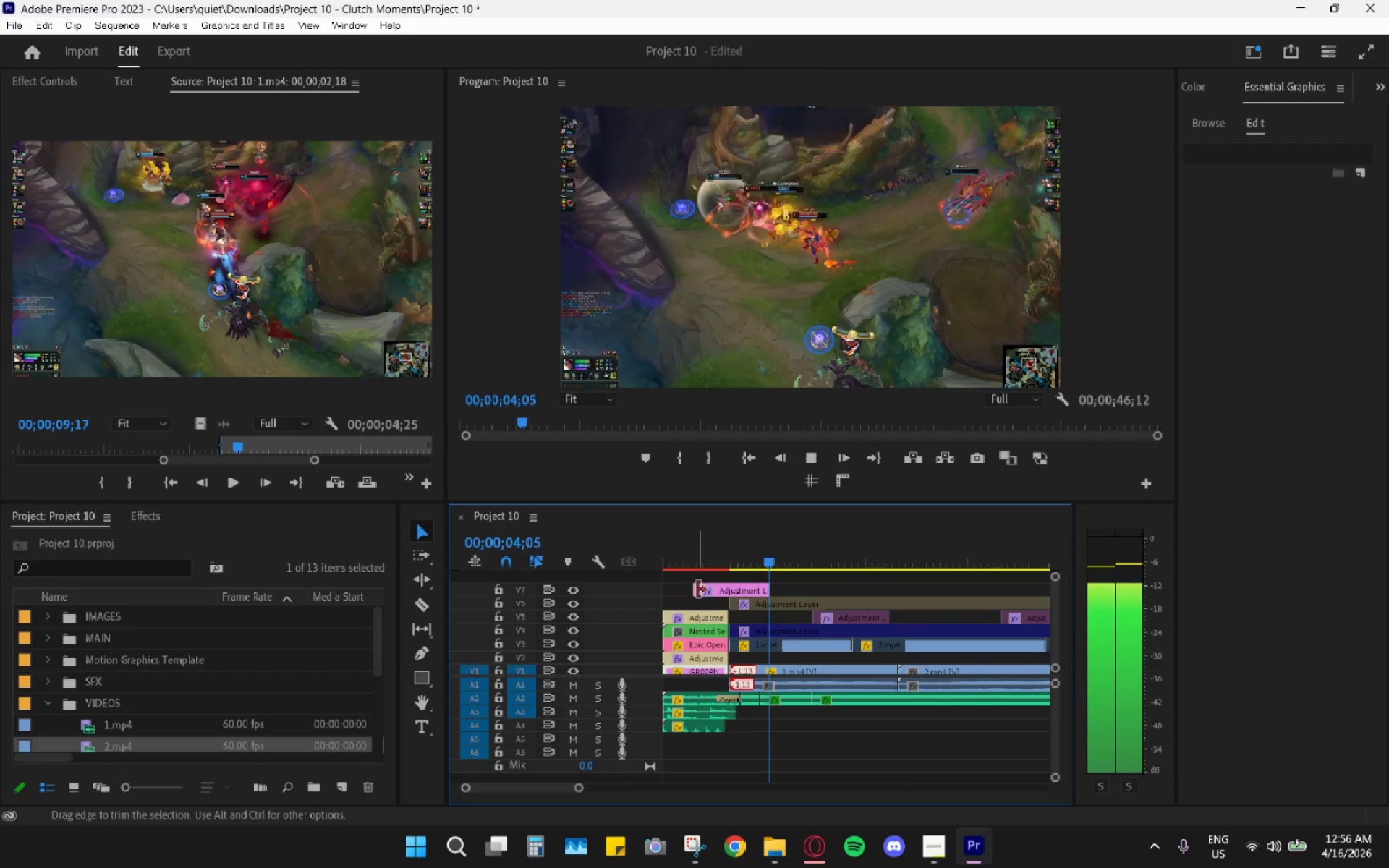 
key(Space)
 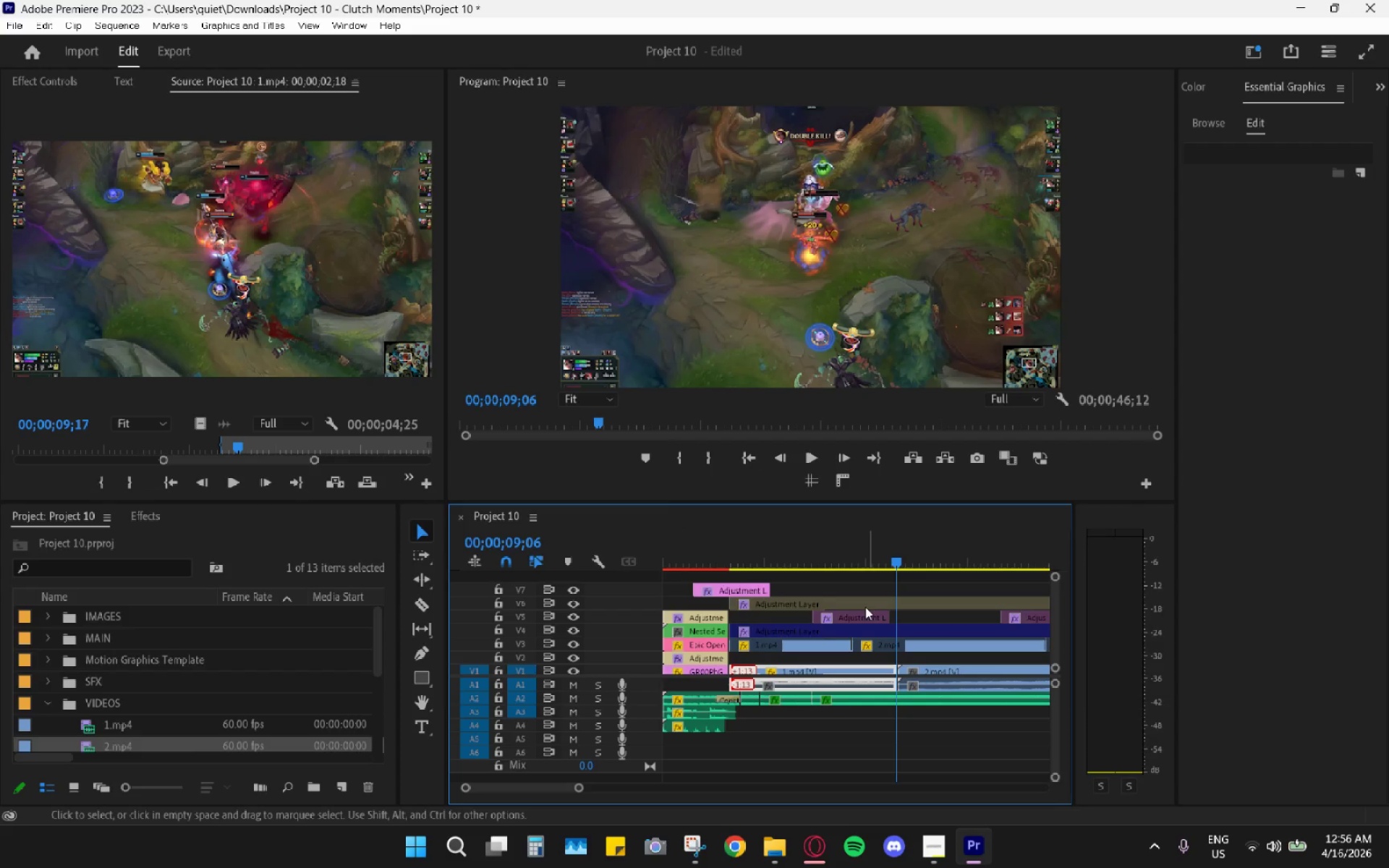 
left_click([820, 628])
 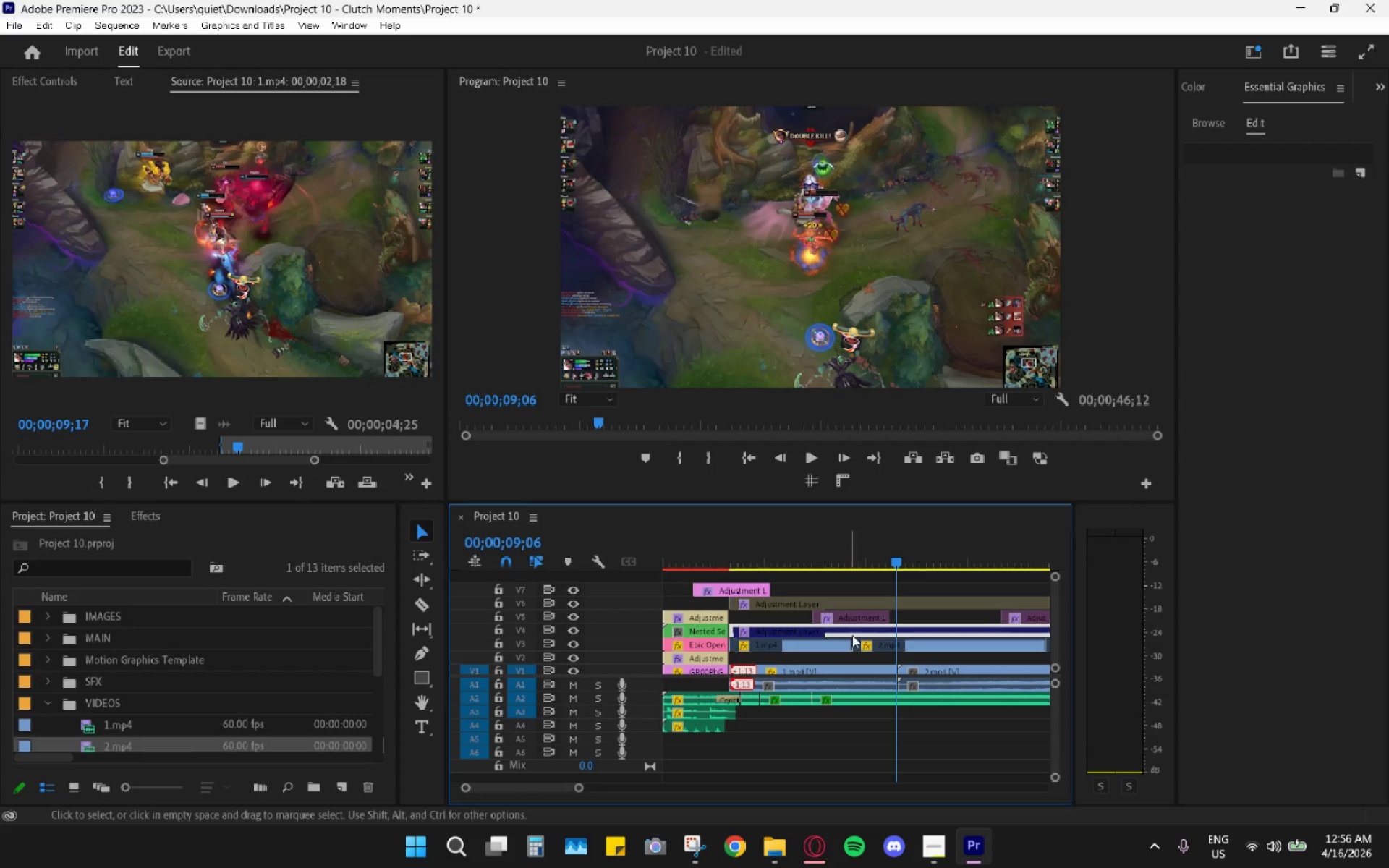 
scroll: coordinate [901, 640], scroll_direction: down, amount: 7.0
 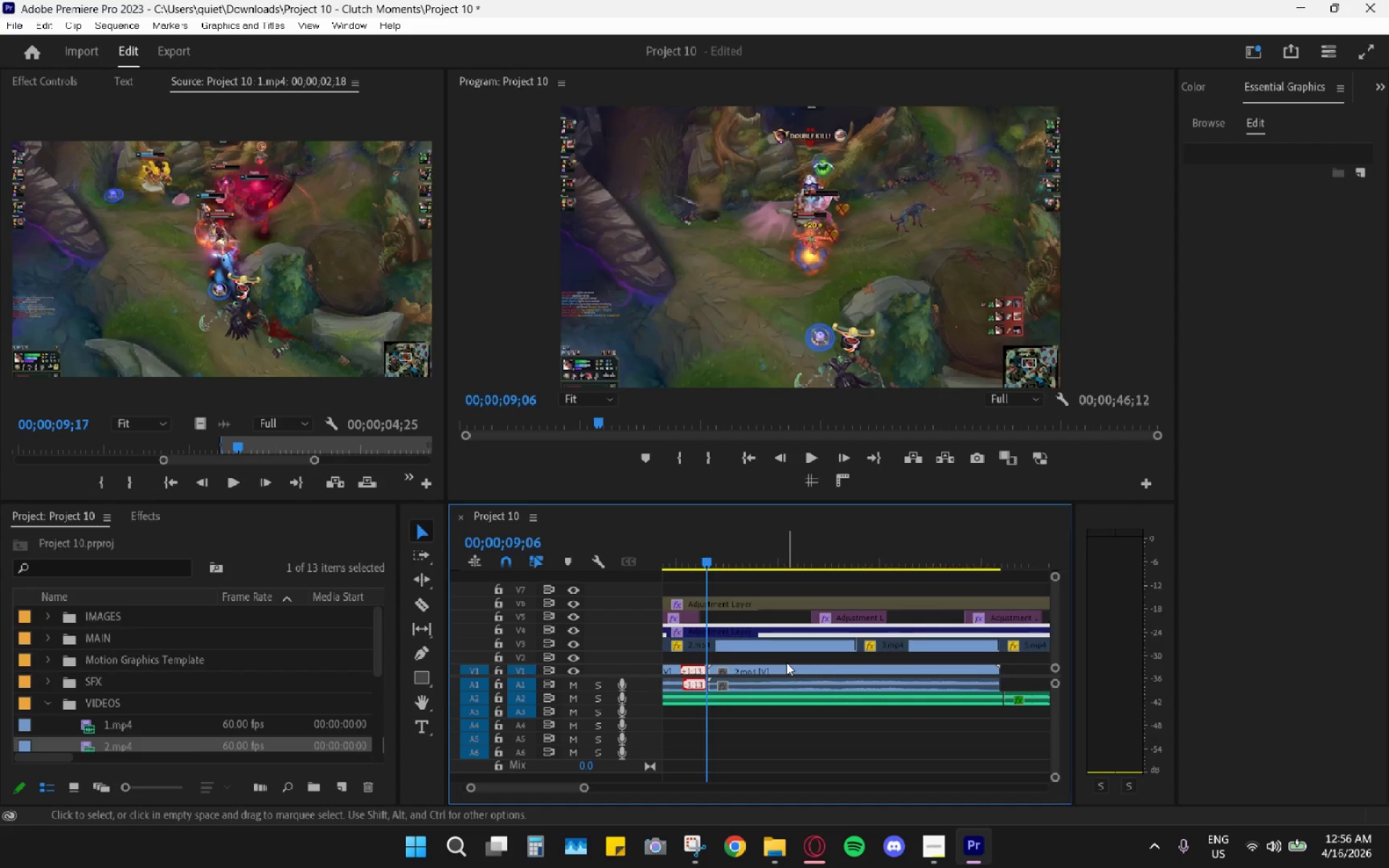 
key(Space)
 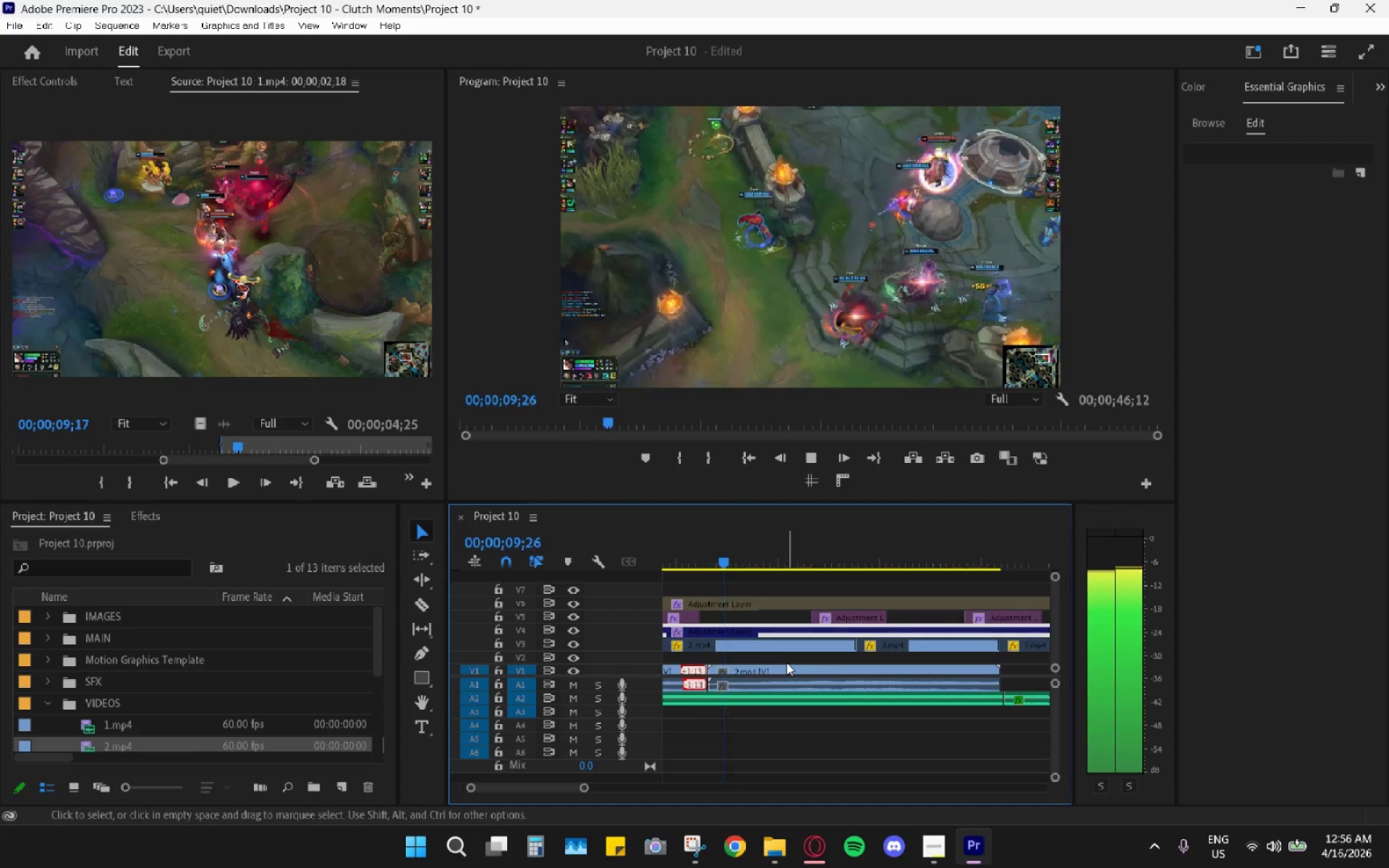 
key(Space)
 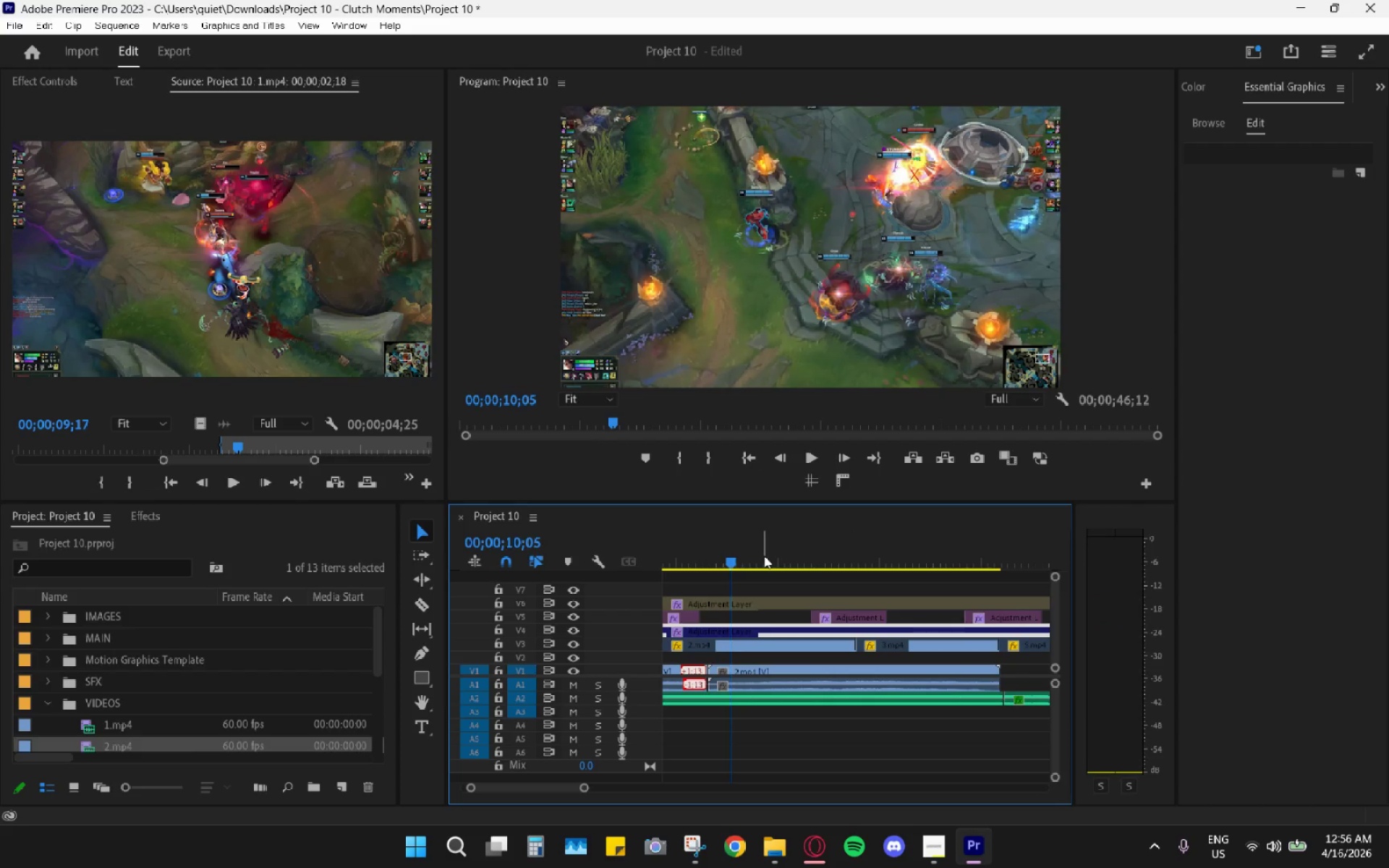 
hold_key(key=AltLeft, duration=0.53)
scroll: coordinate [755, 586], scroll_direction: down, amount: 9.0
 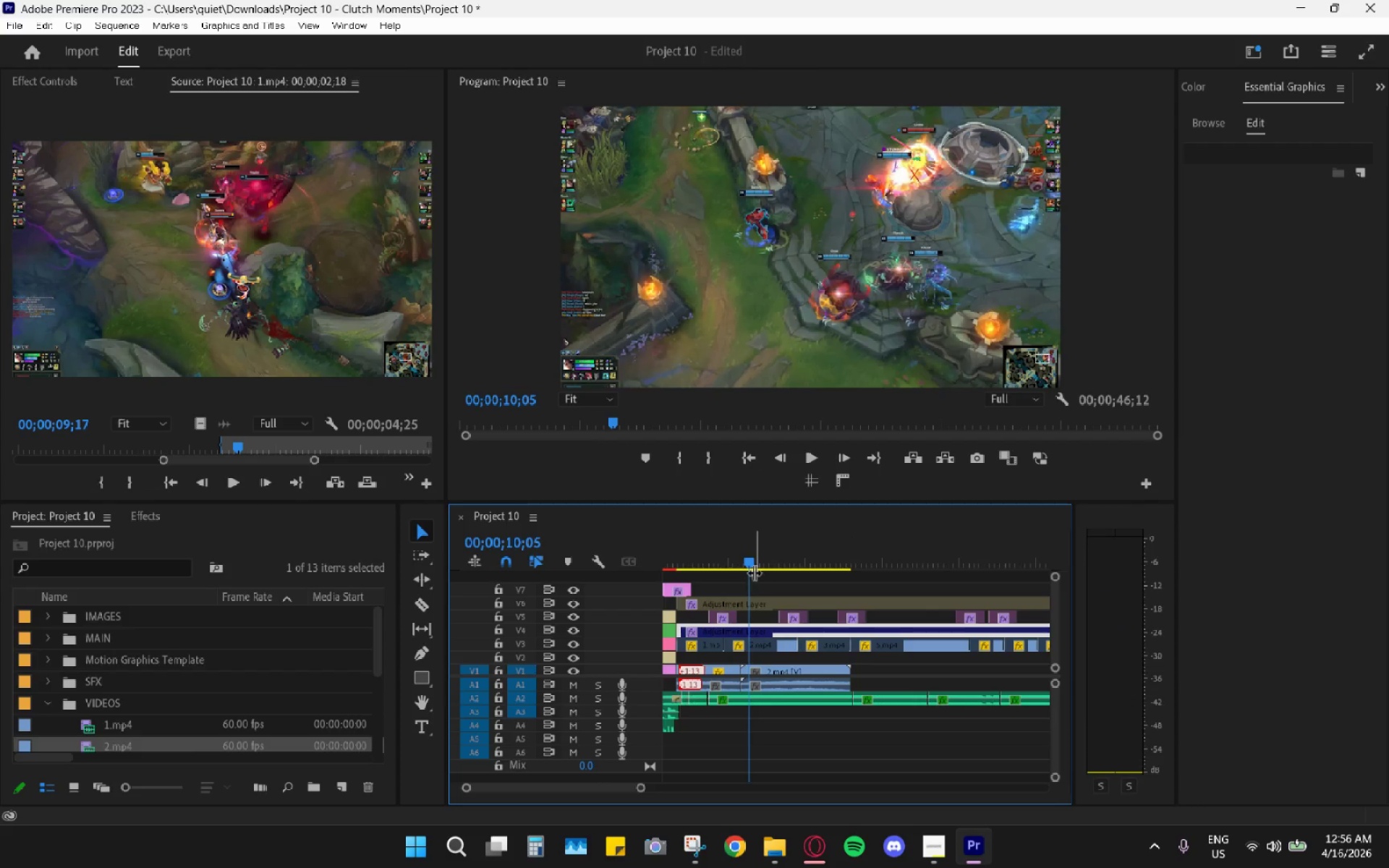 
left_click_drag(start_coordinate=[752, 570], to_coordinate=[760, 568])
 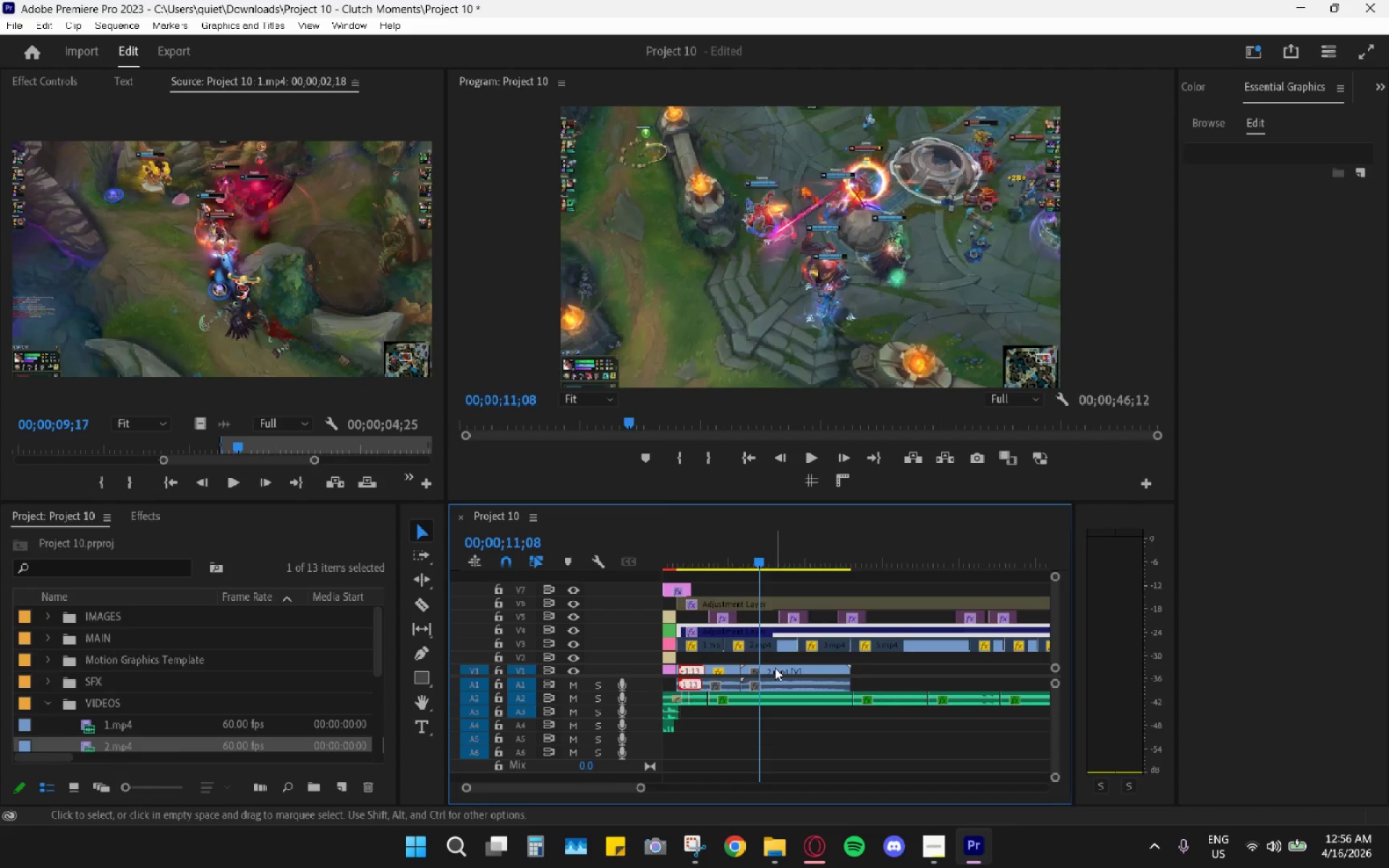 
key(C)
 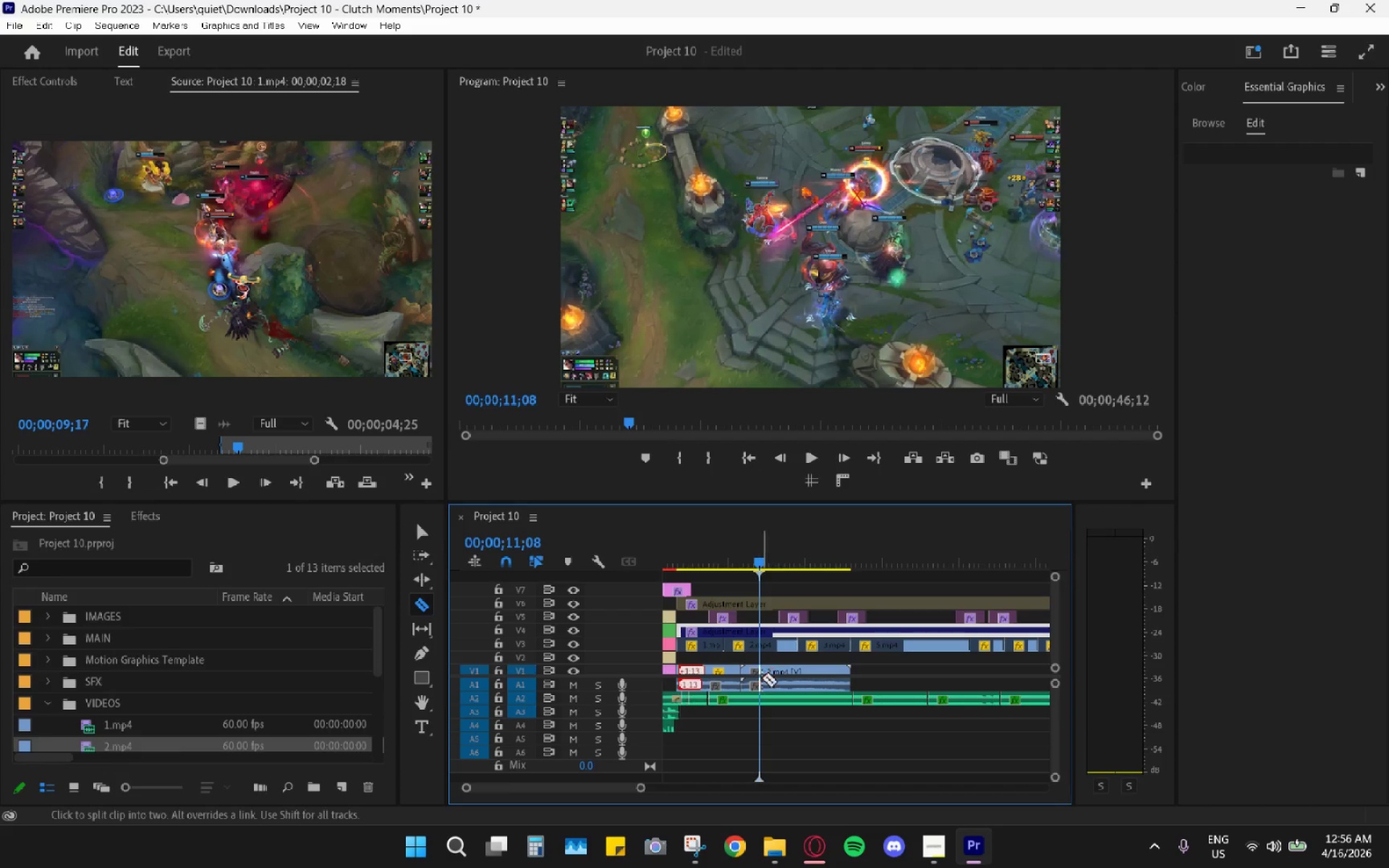 
left_click([763, 678])
 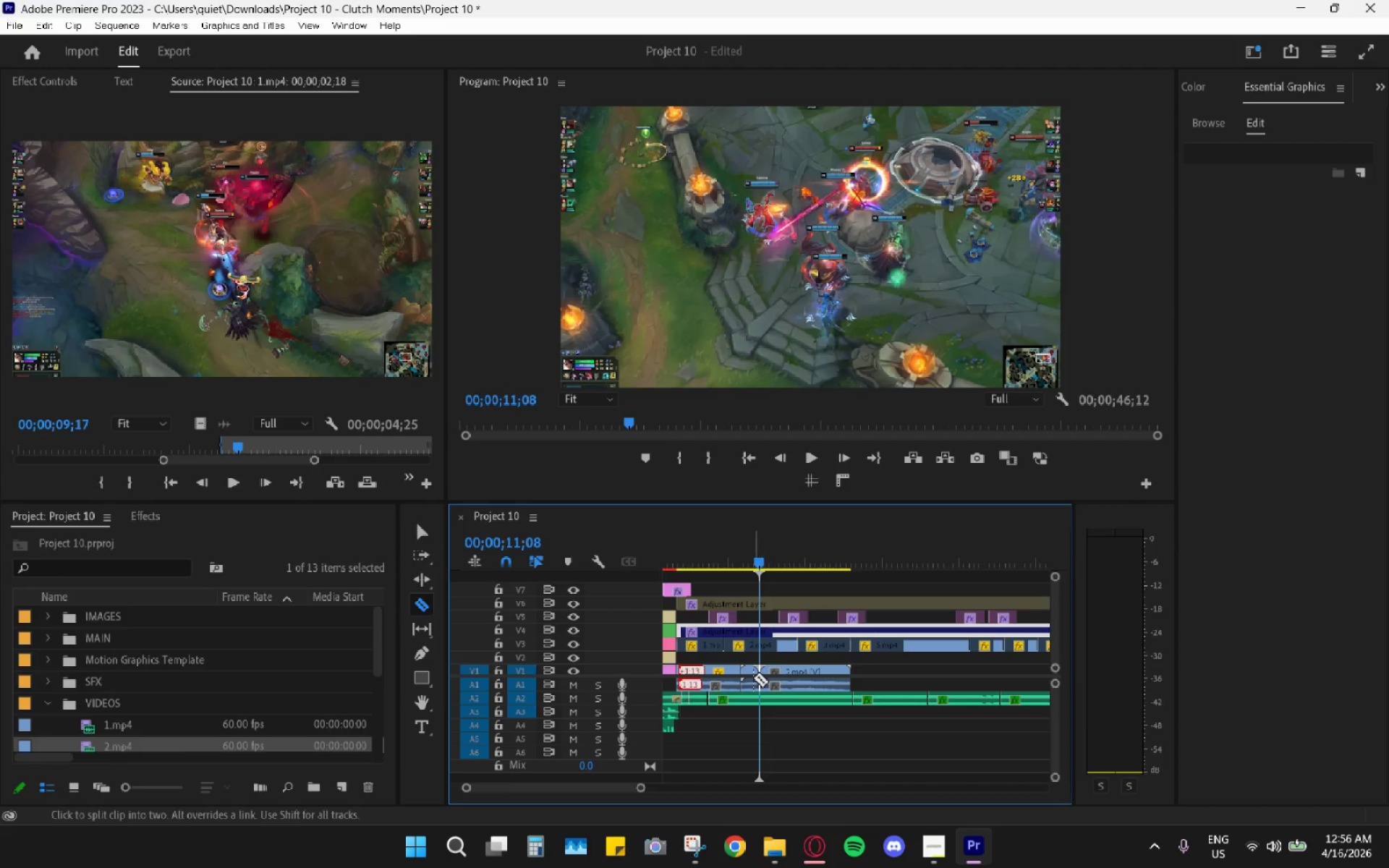 
key(V)
 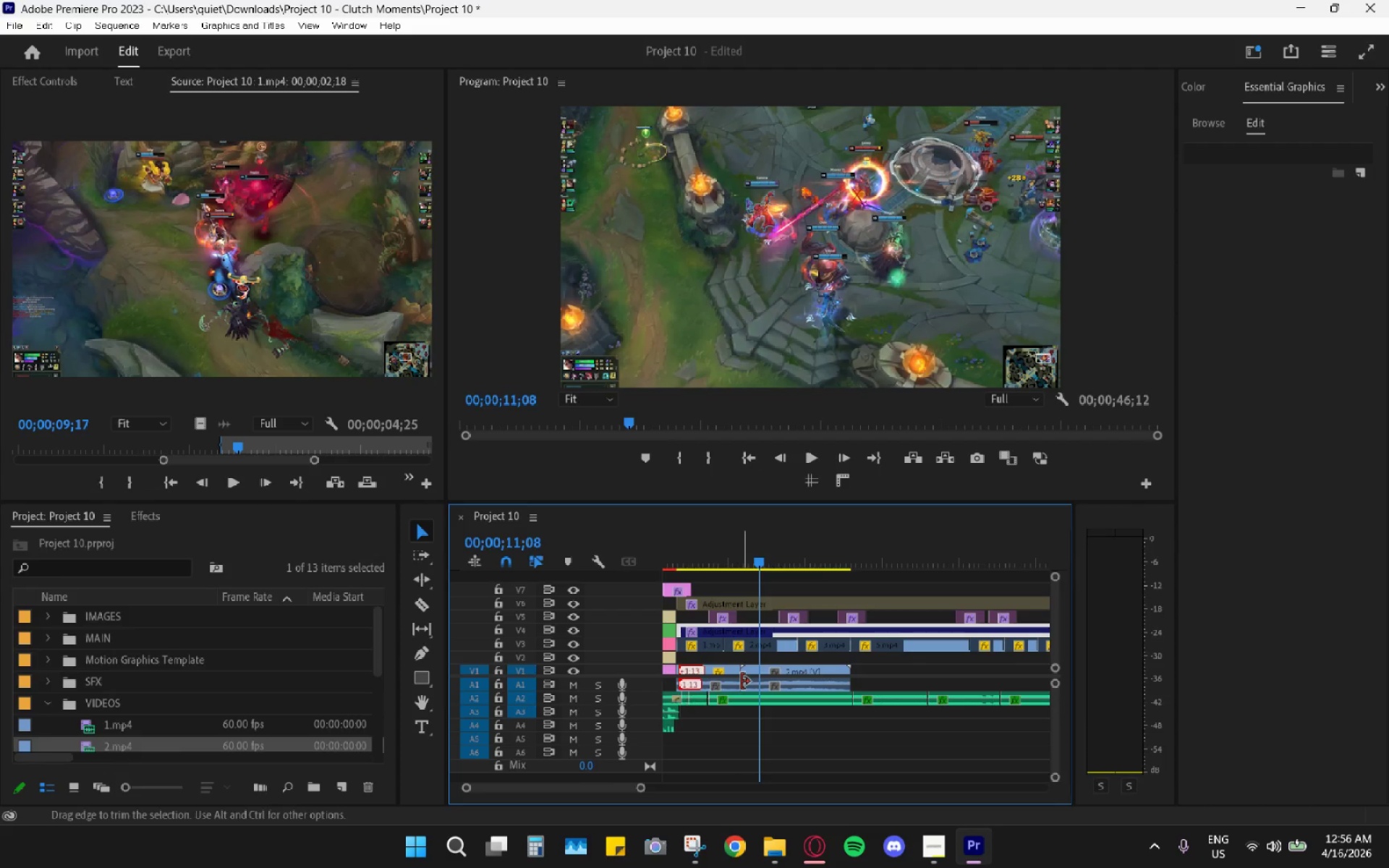 
left_click([753, 684])
 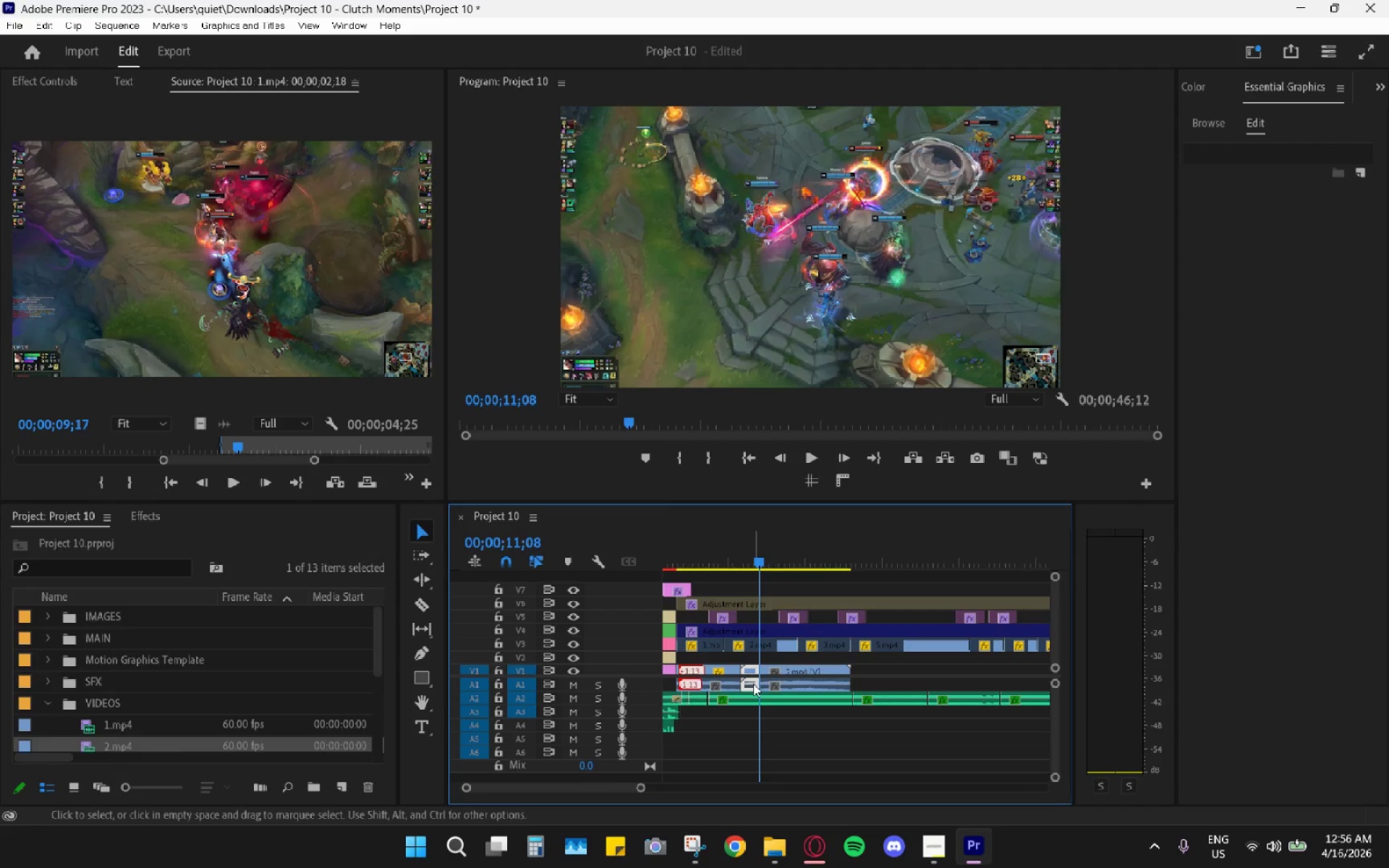 
key(H)
 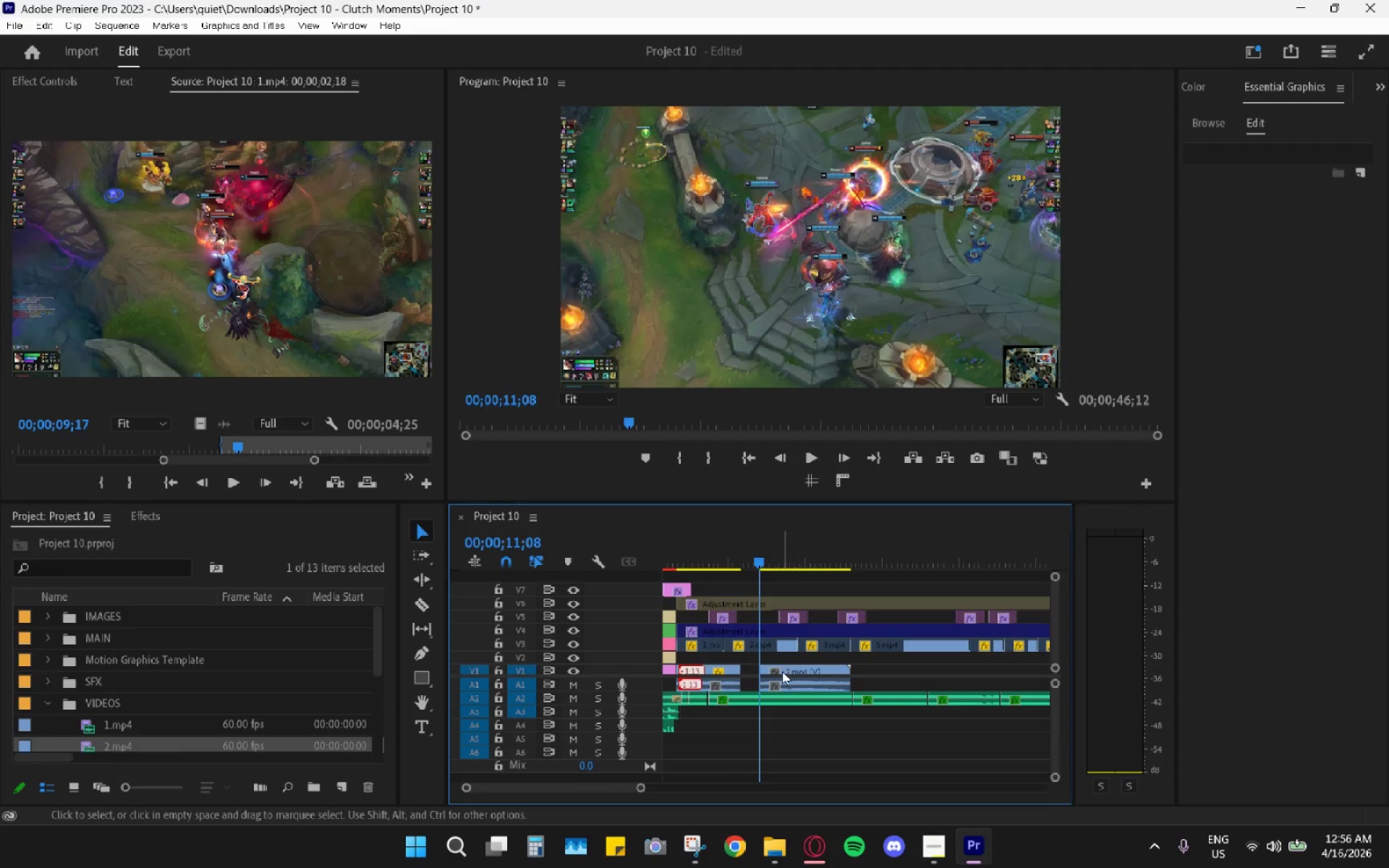 
left_click_drag(start_coordinate=[783, 668], to_coordinate=[765, 665])
 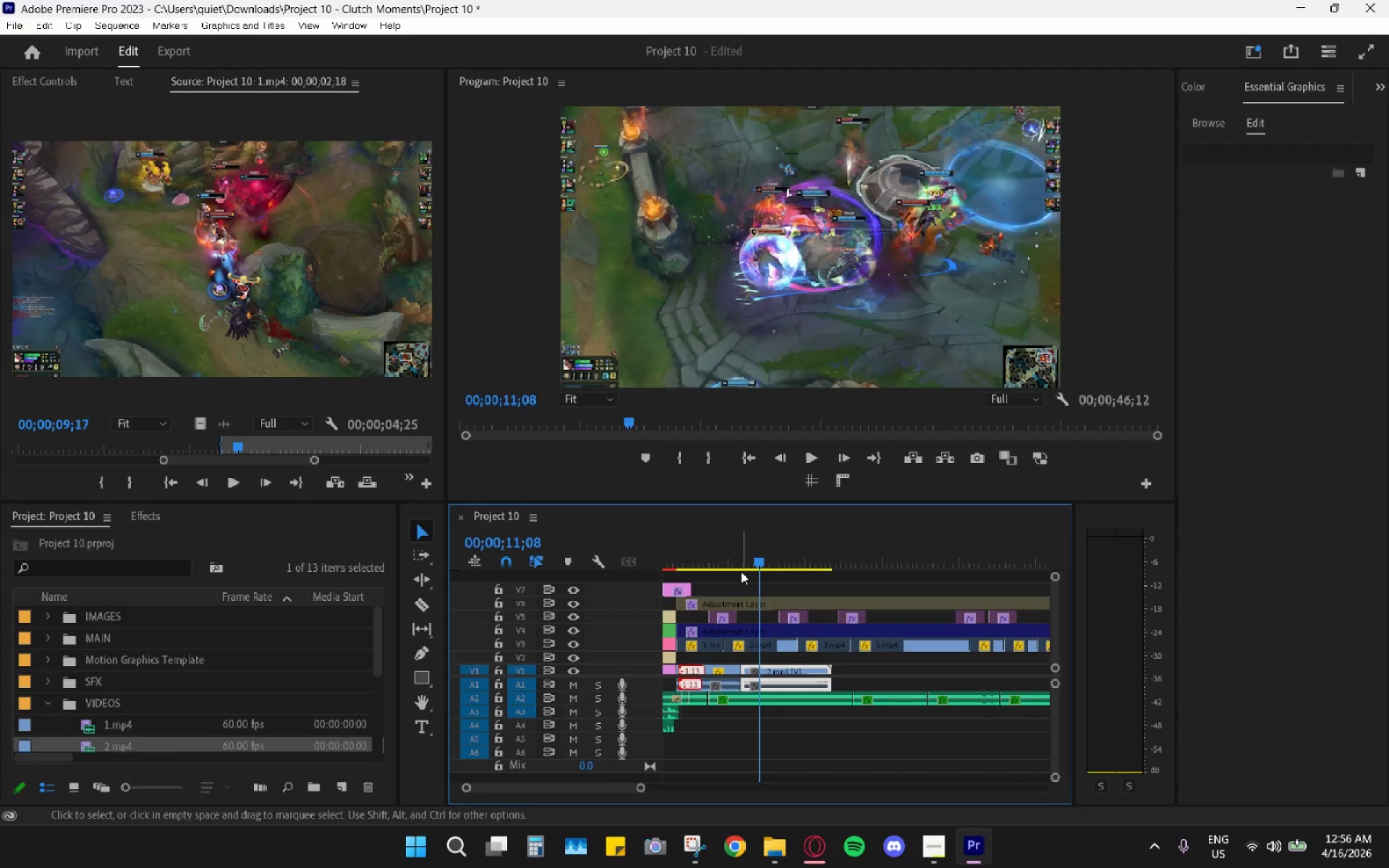 
left_click([736, 556])
 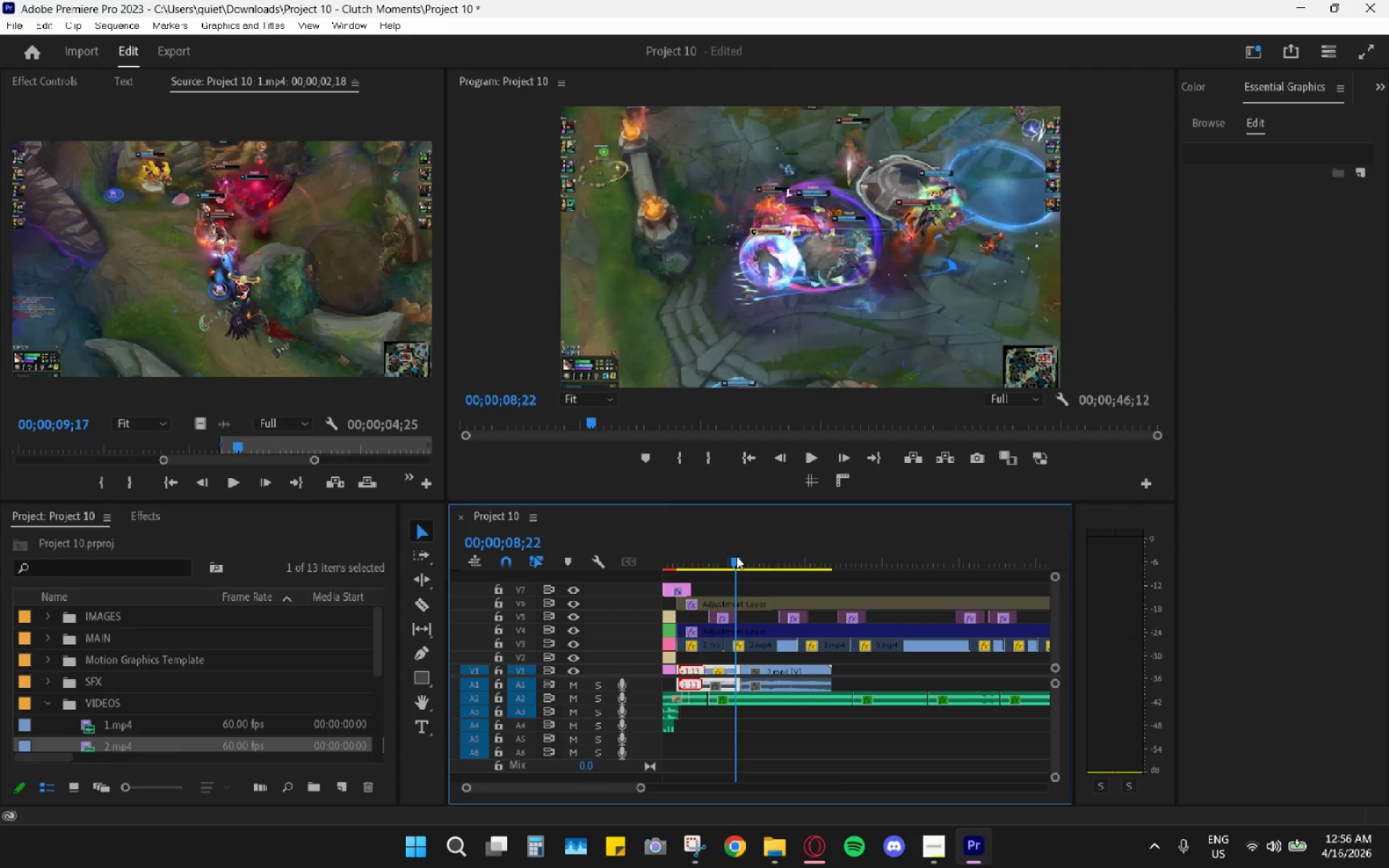 
key(Space)
 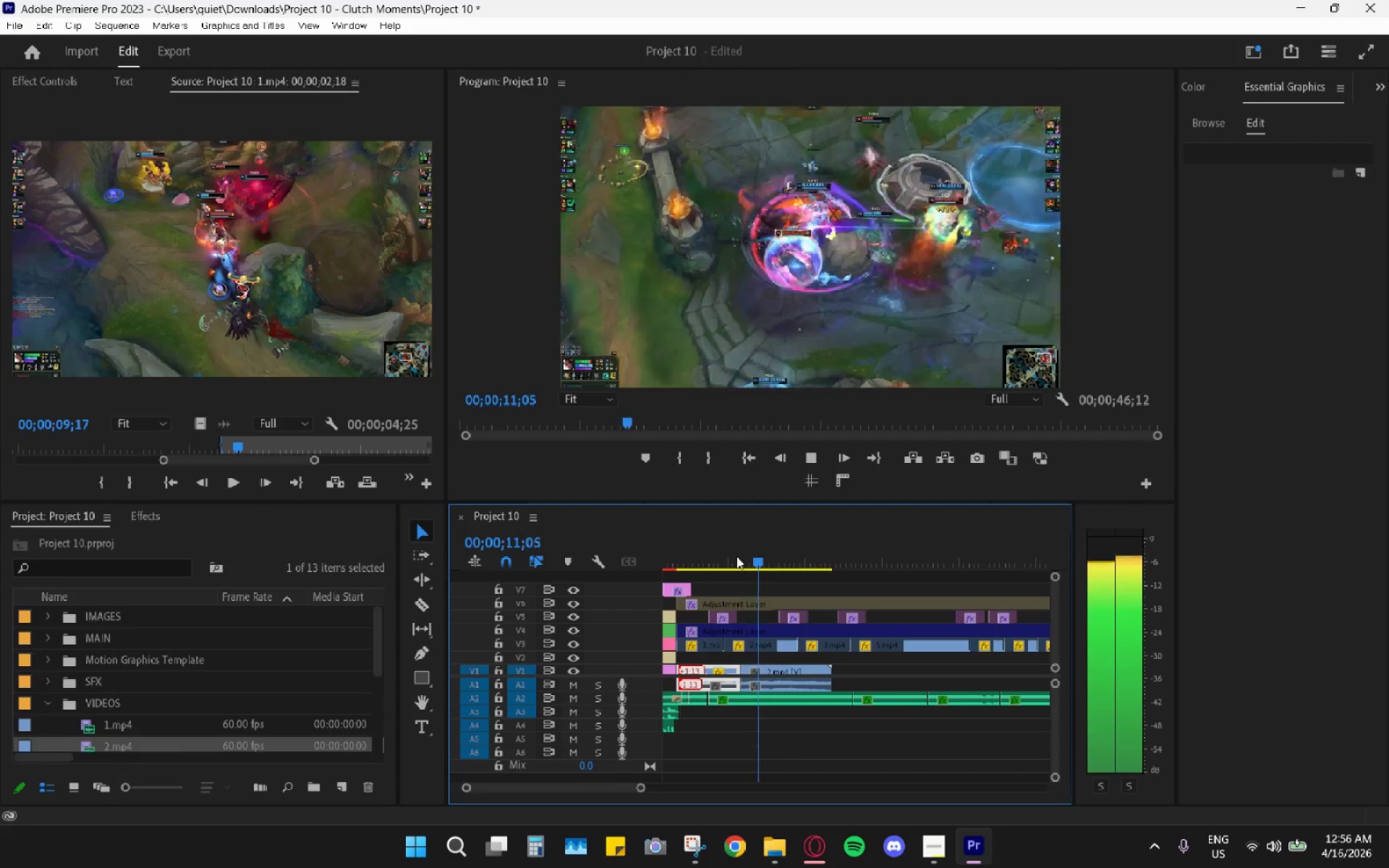 
key(Space)
 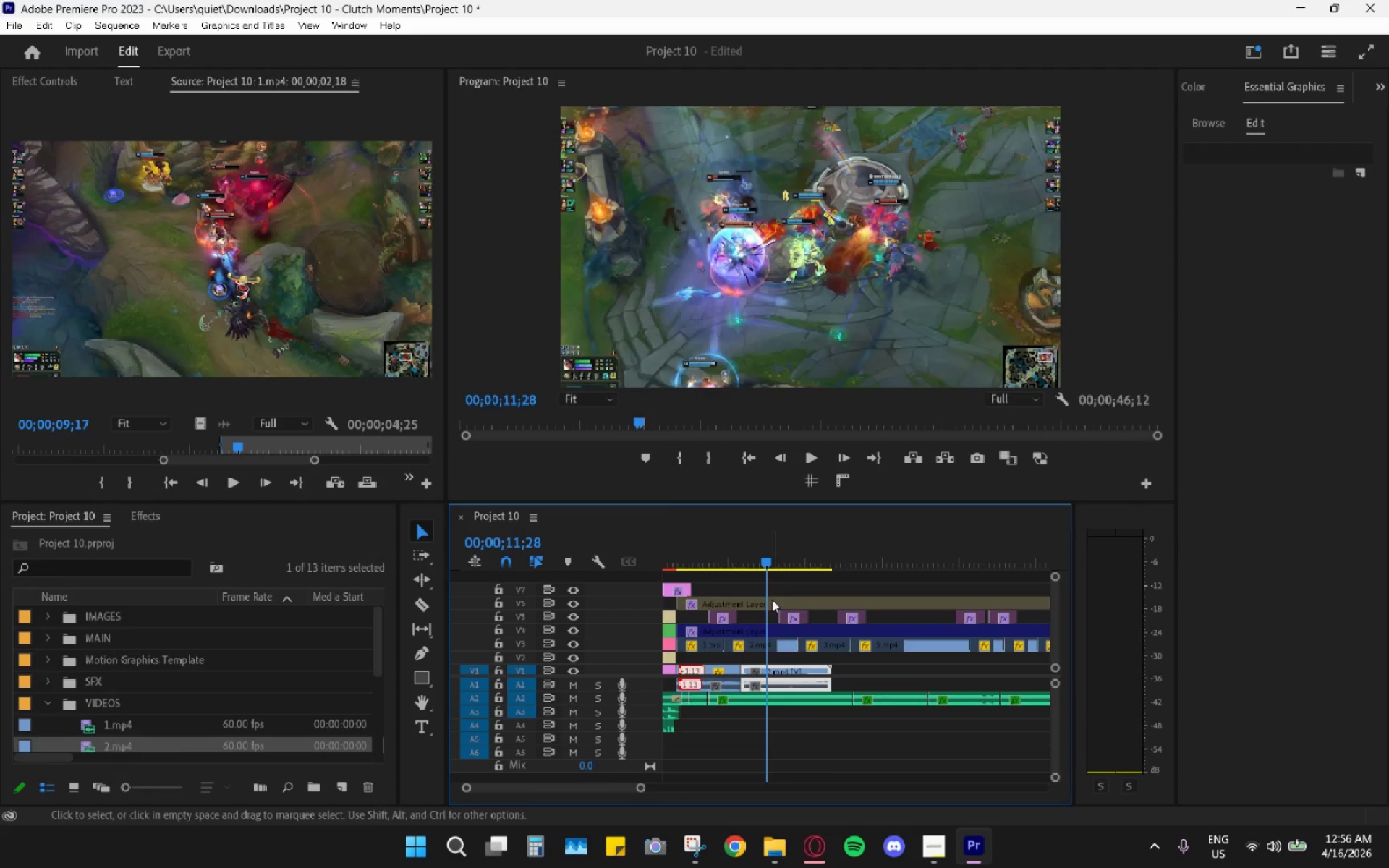 
hold_key(key=AltLeft, duration=0.95)
scroll: coordinate [768, 633], scroll_direction: up, amount: 15.0
 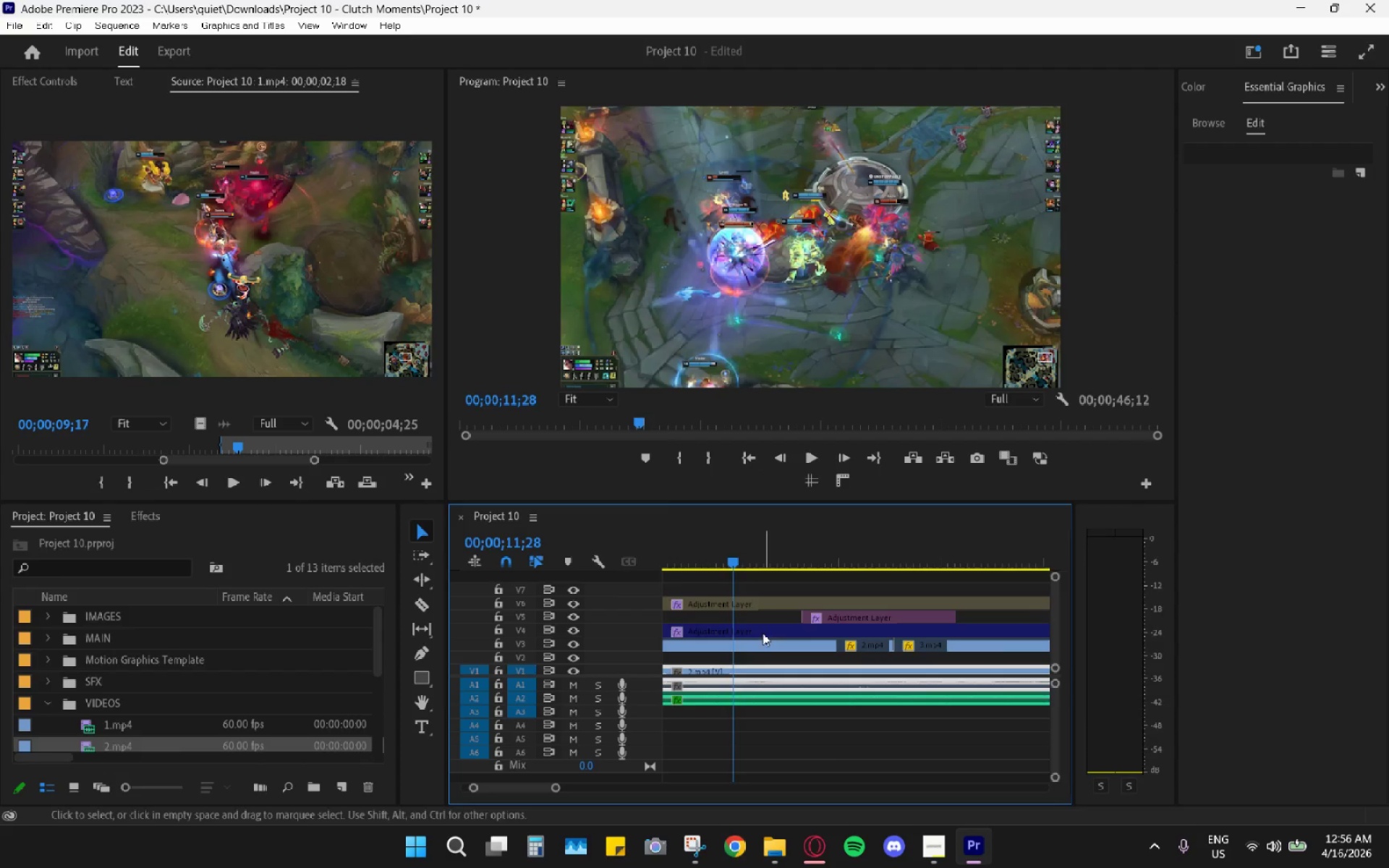 
hold_key(key=AltLeft, duration=0.36)
scroll: coordinate [757, 645], scroll_direction: up, amount: 5.0
 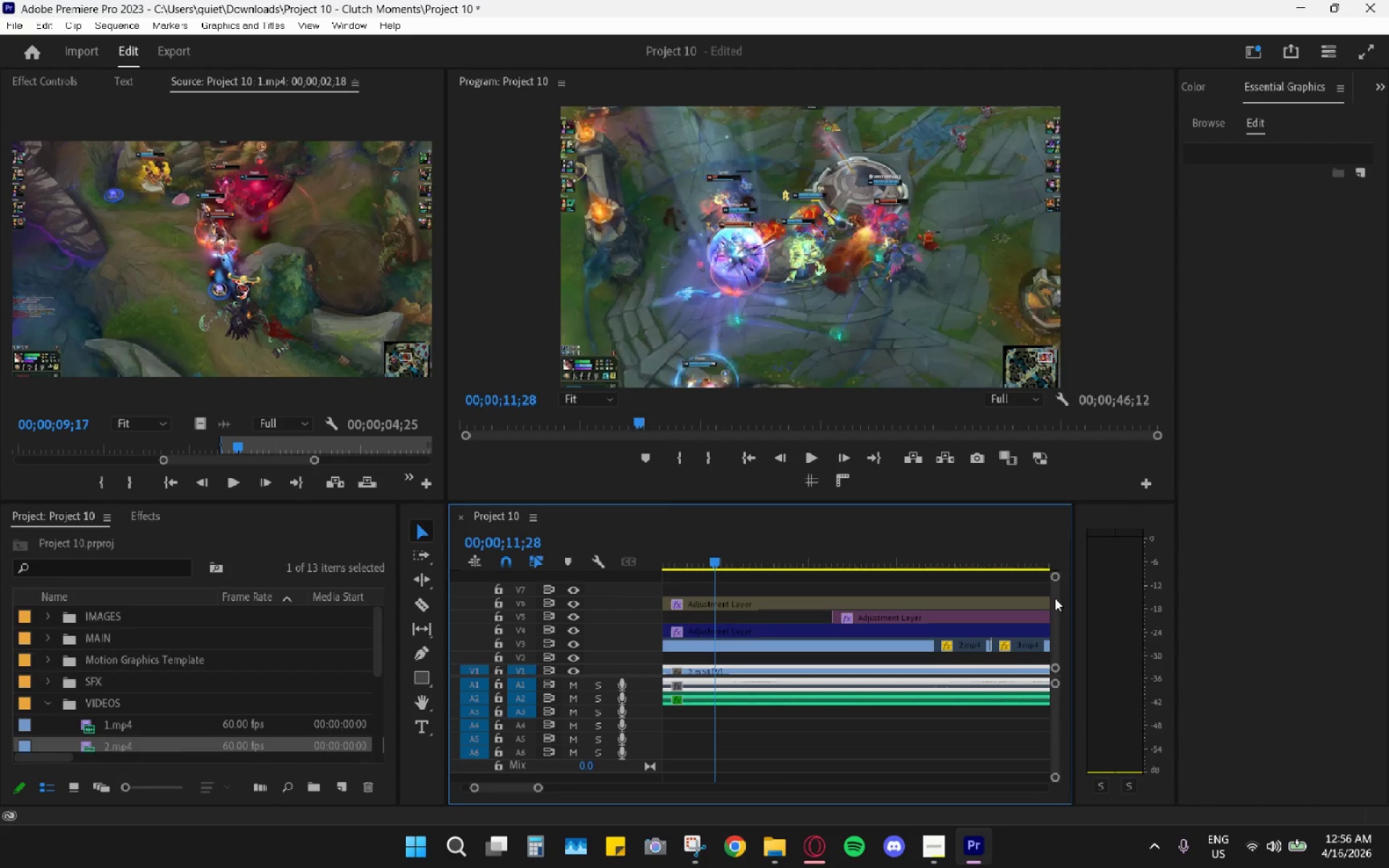 
left_click_drag(start_coordinate=[1058, 578], to_coordinate=[1066, 585])
 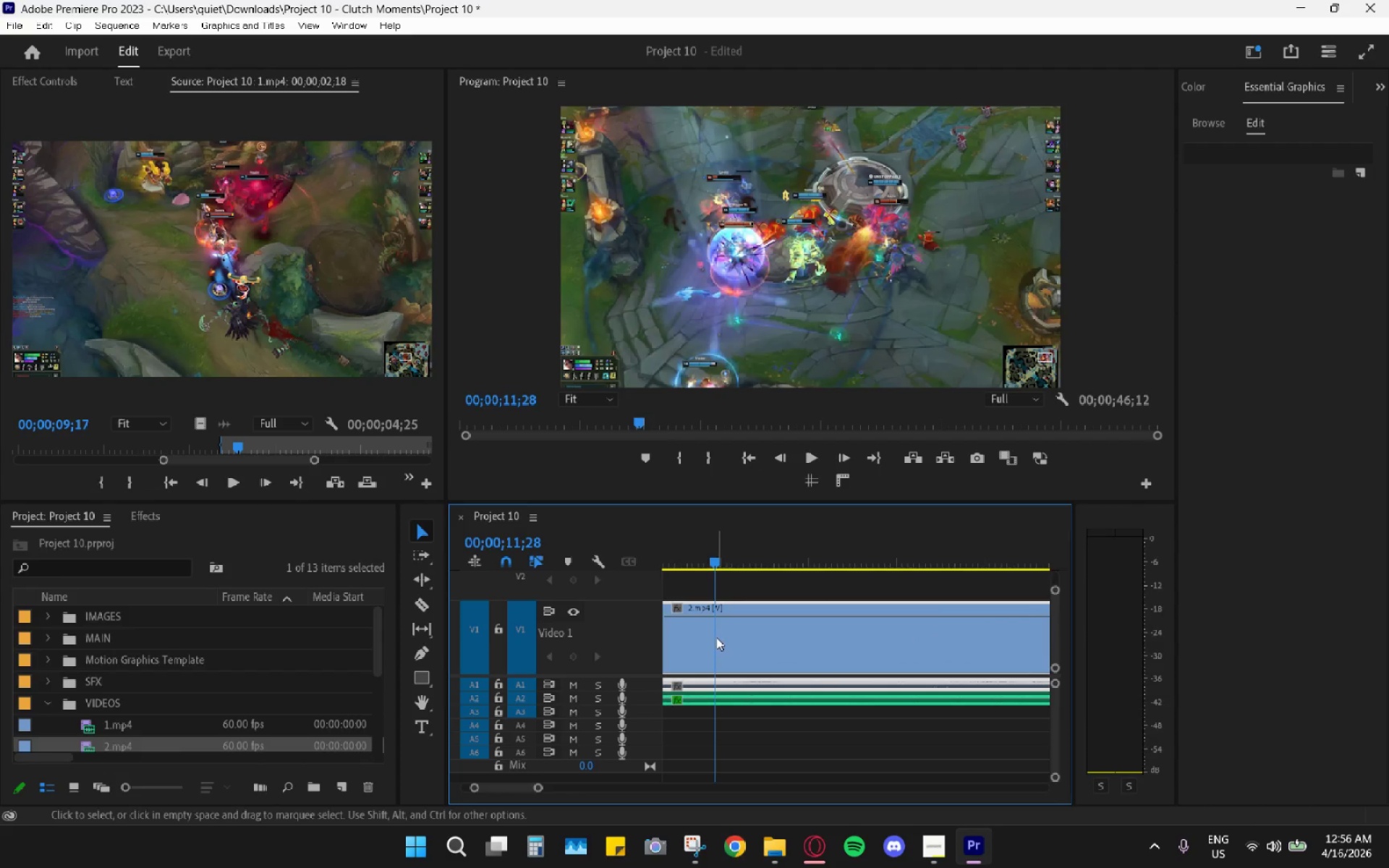 
right_click([716, 637])
 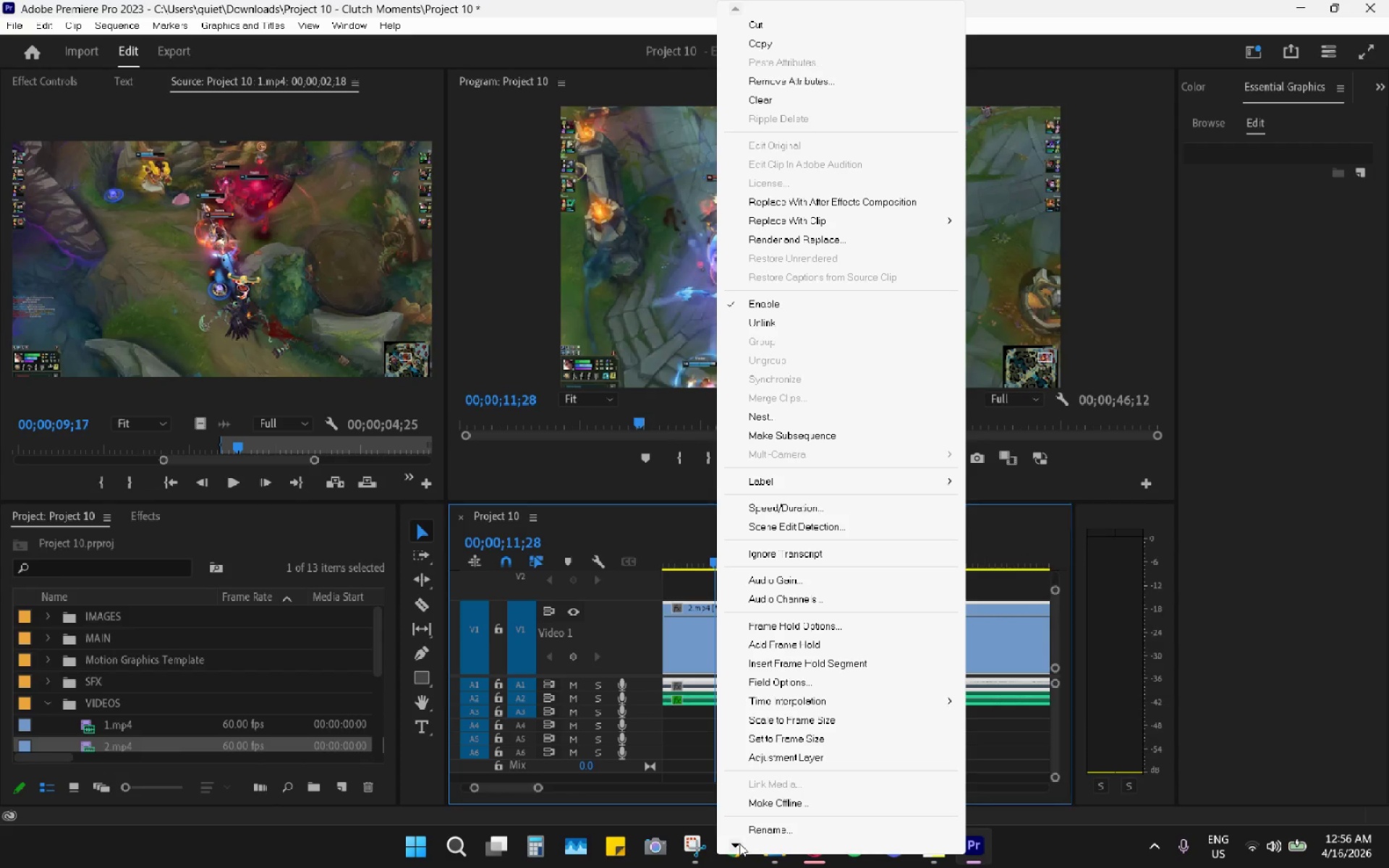 
left_click([672, 612])
 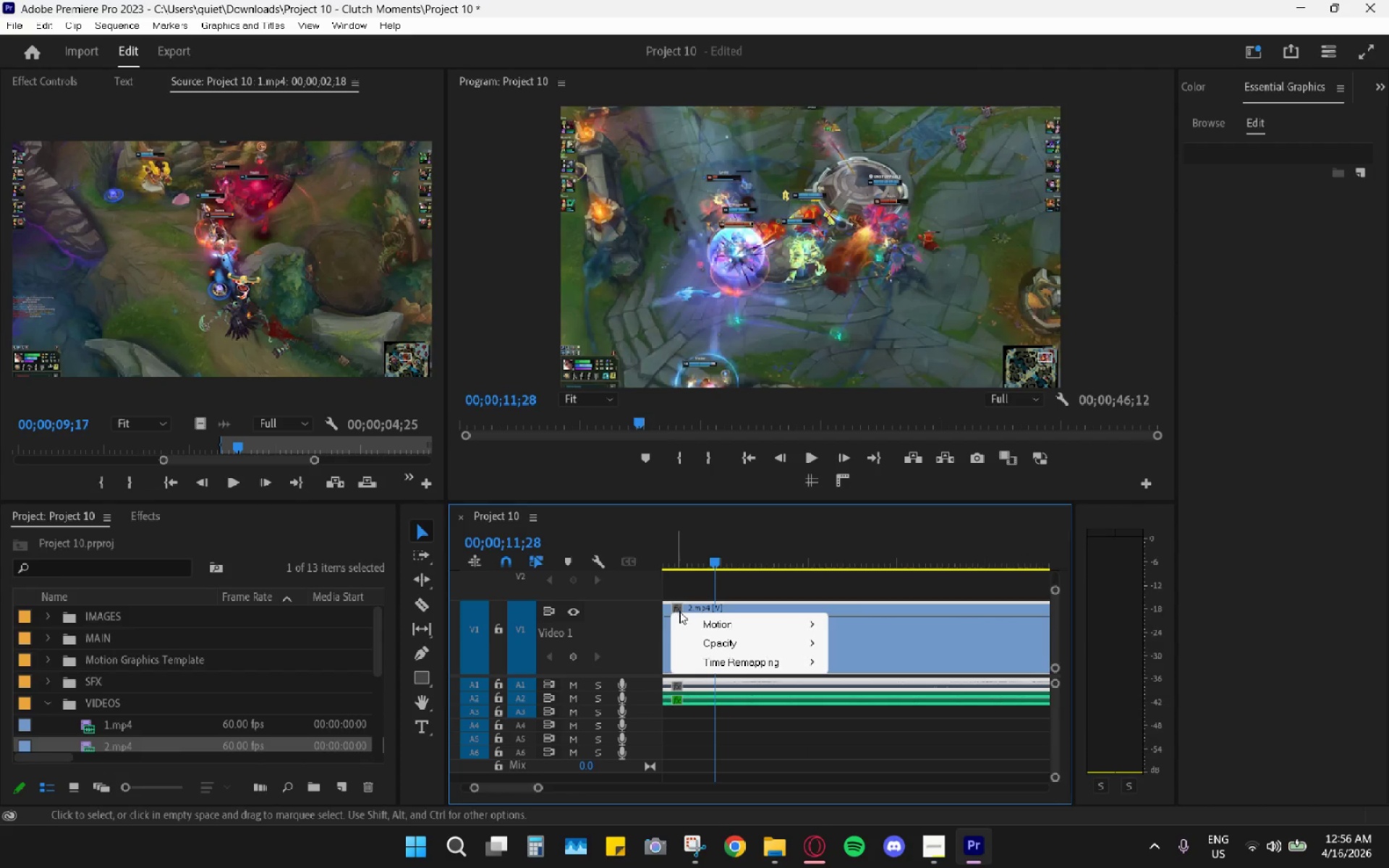 
left_click([702, 657])
 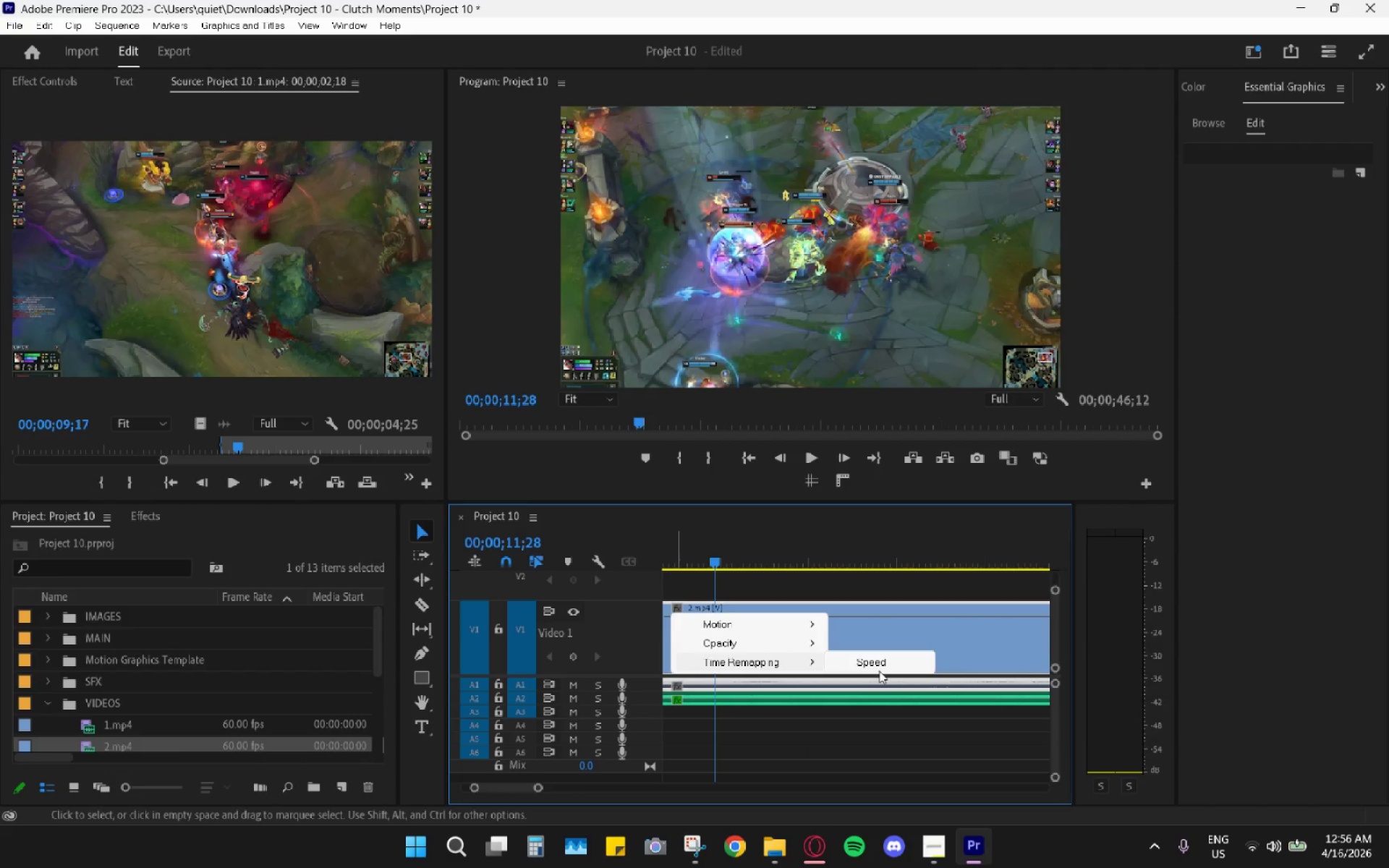 
left_click([882, 668])
 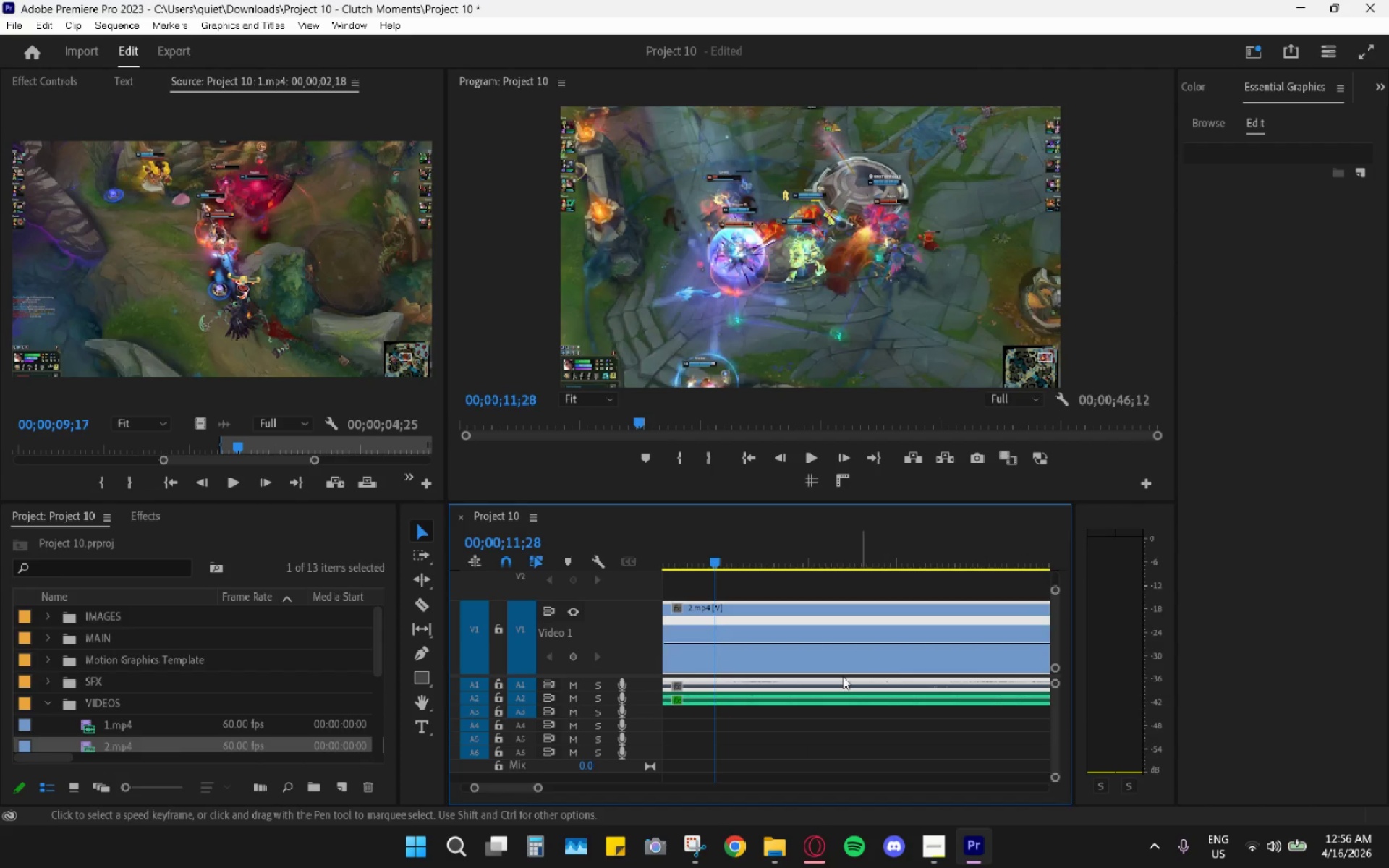 
scroll: coordinate [837, 672], scroll_direction: up, amount: 7.0
 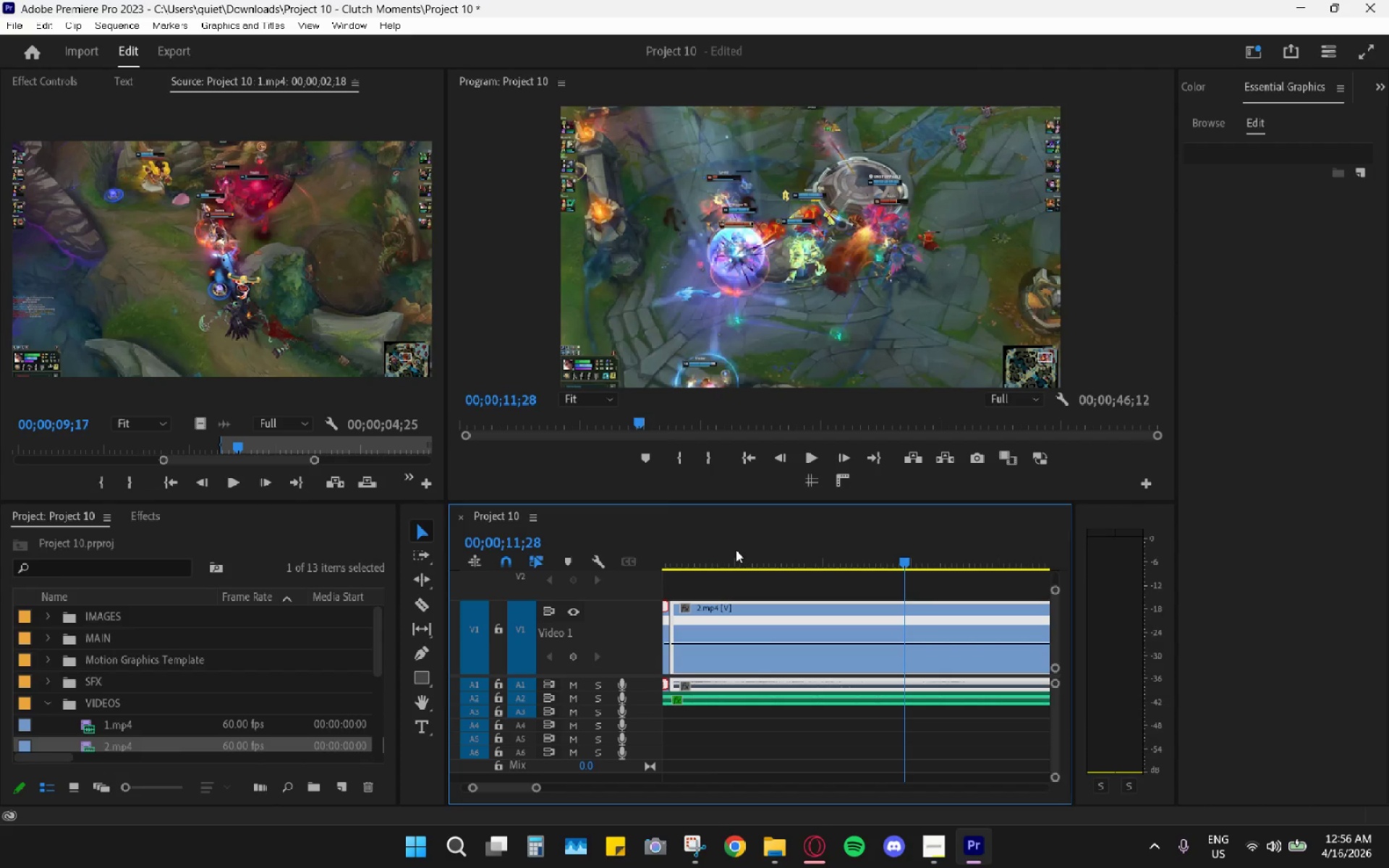 
left_click_drag(start_coordinate=[729, 549], to_coordinate=[690, 550])
 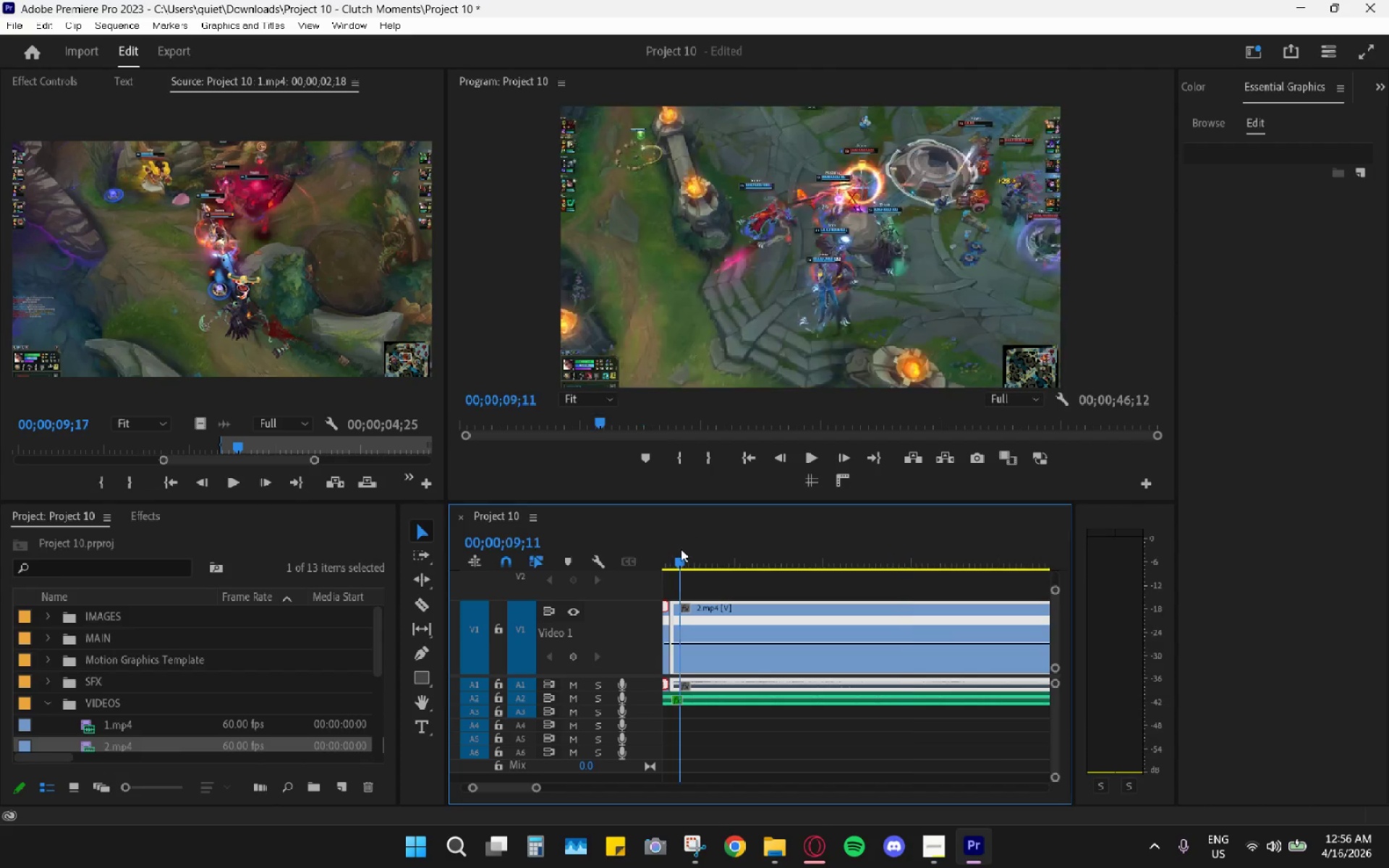 
left_click_drag(start_coordinate=[690, 550], to_coordinate=[678, 549])
 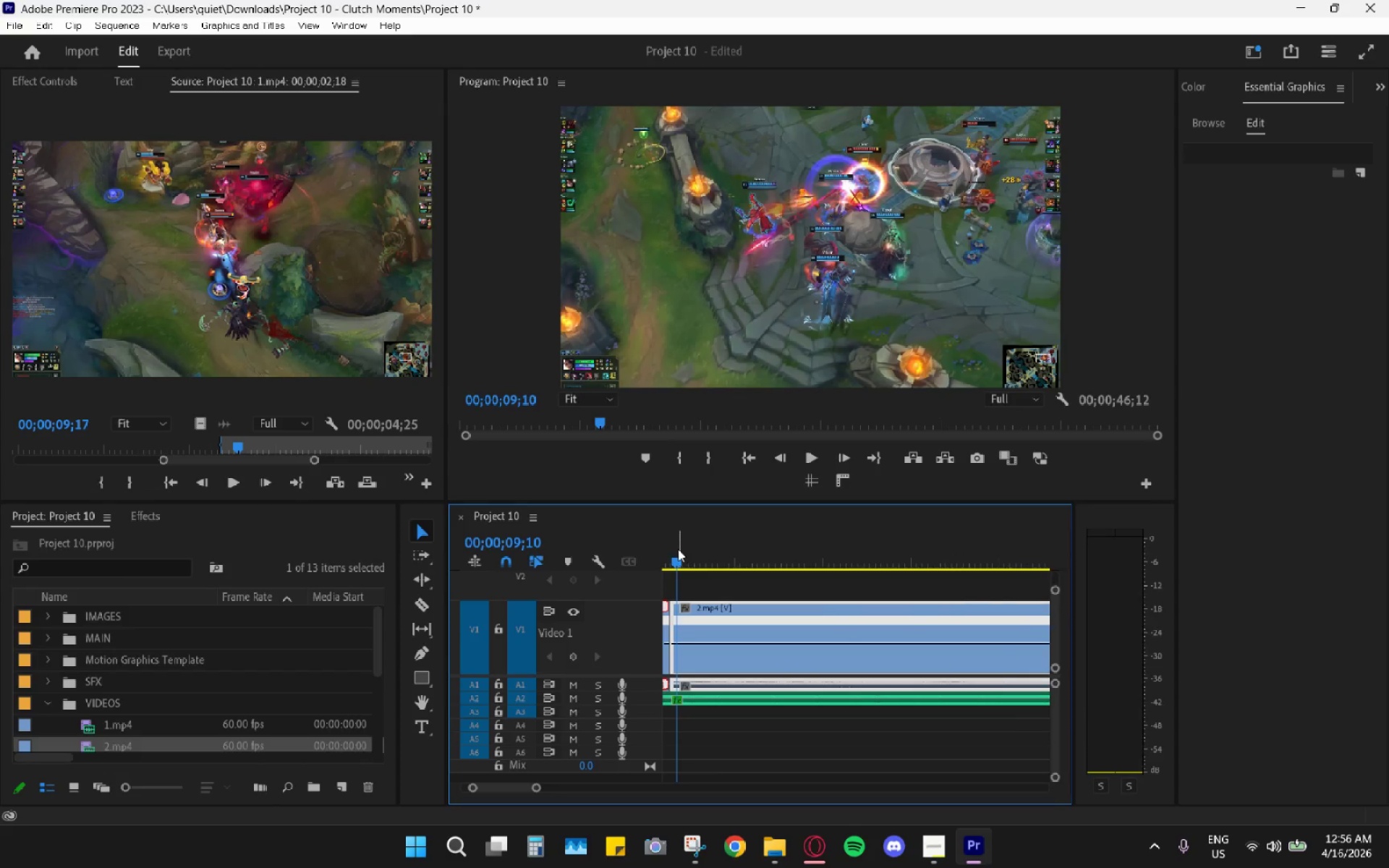 
key(Space)
 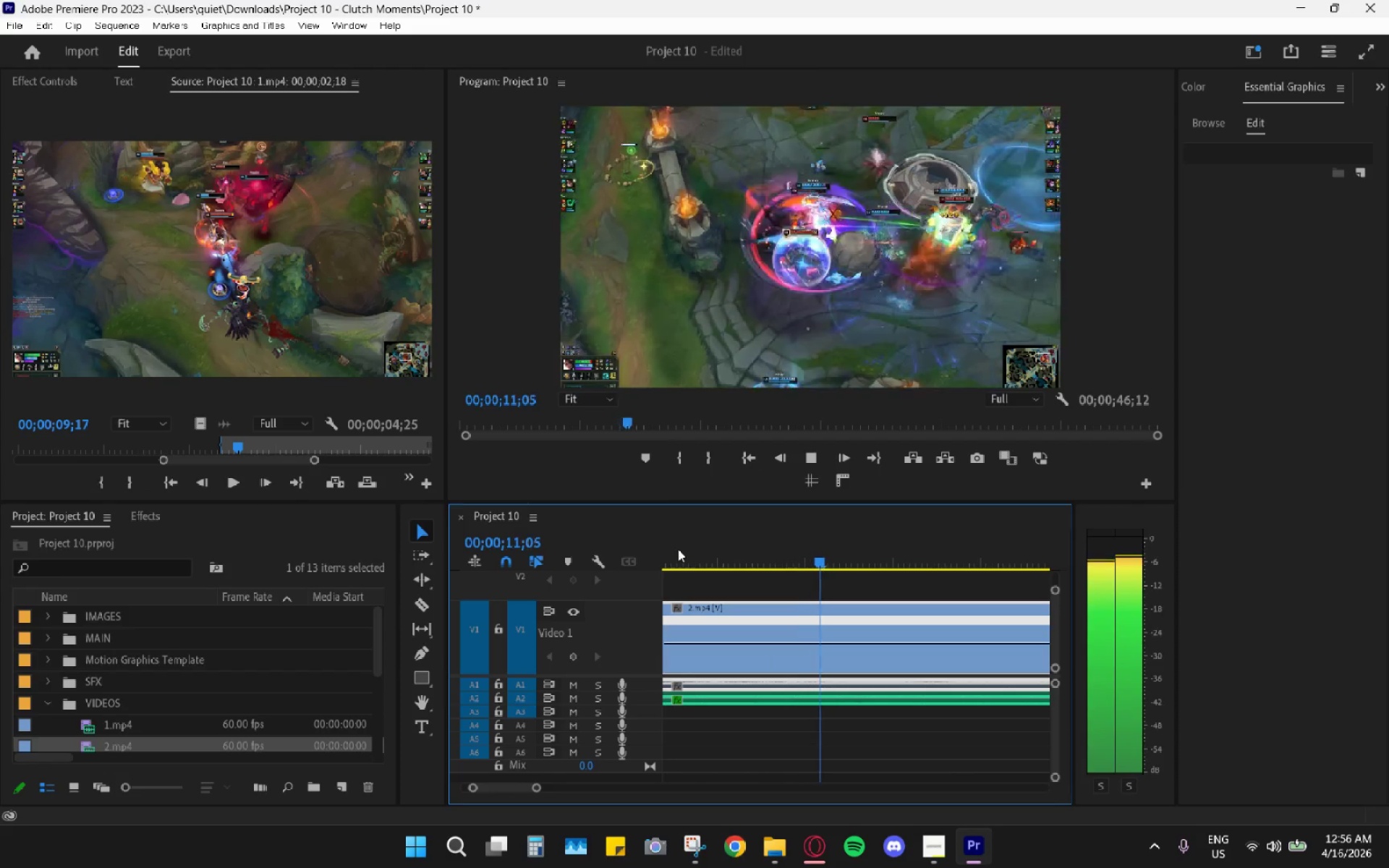 
key(Space)
 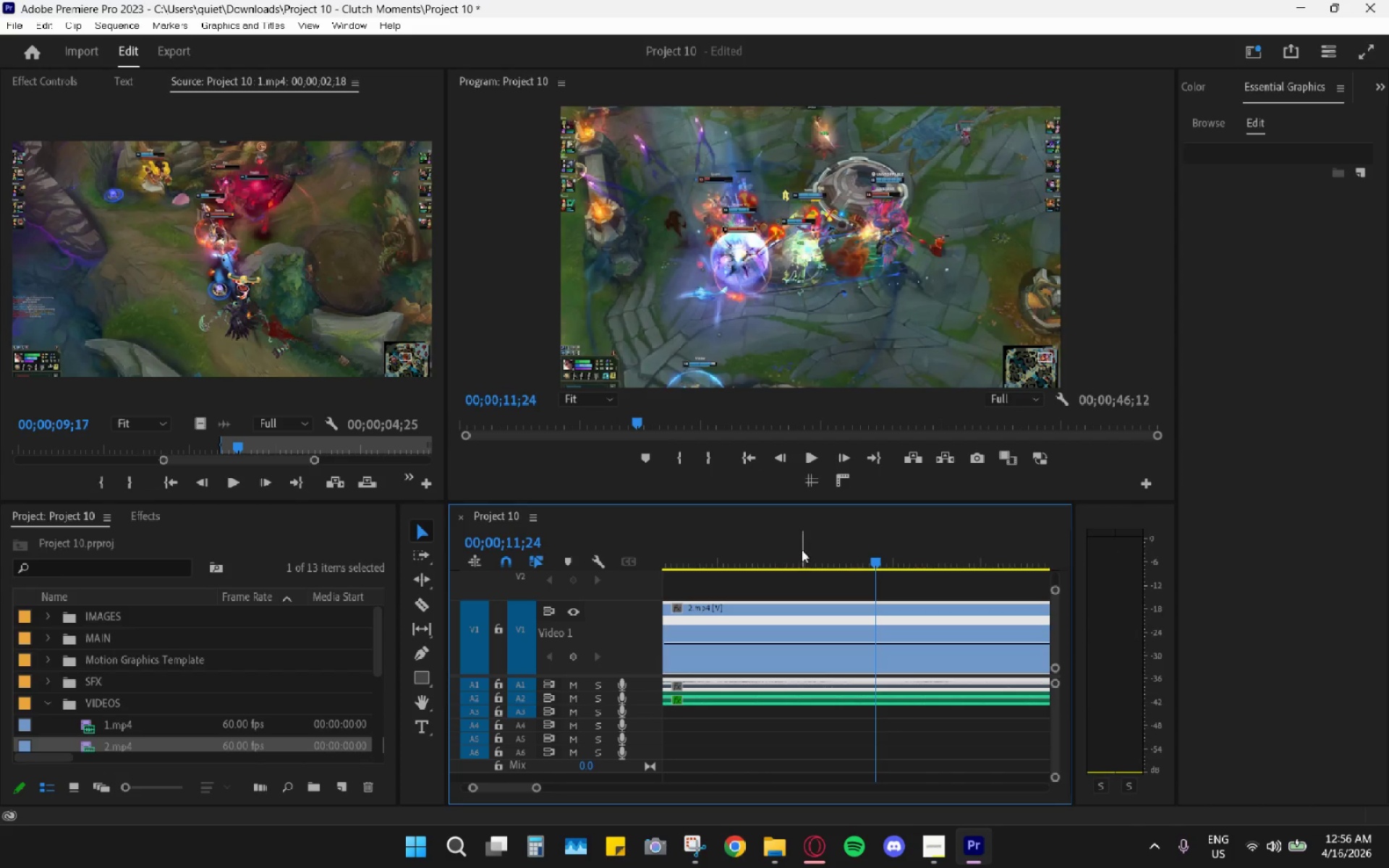 
left_click_drag(start_coordinate=[817, 550], to_coordinate=[697, 577])
 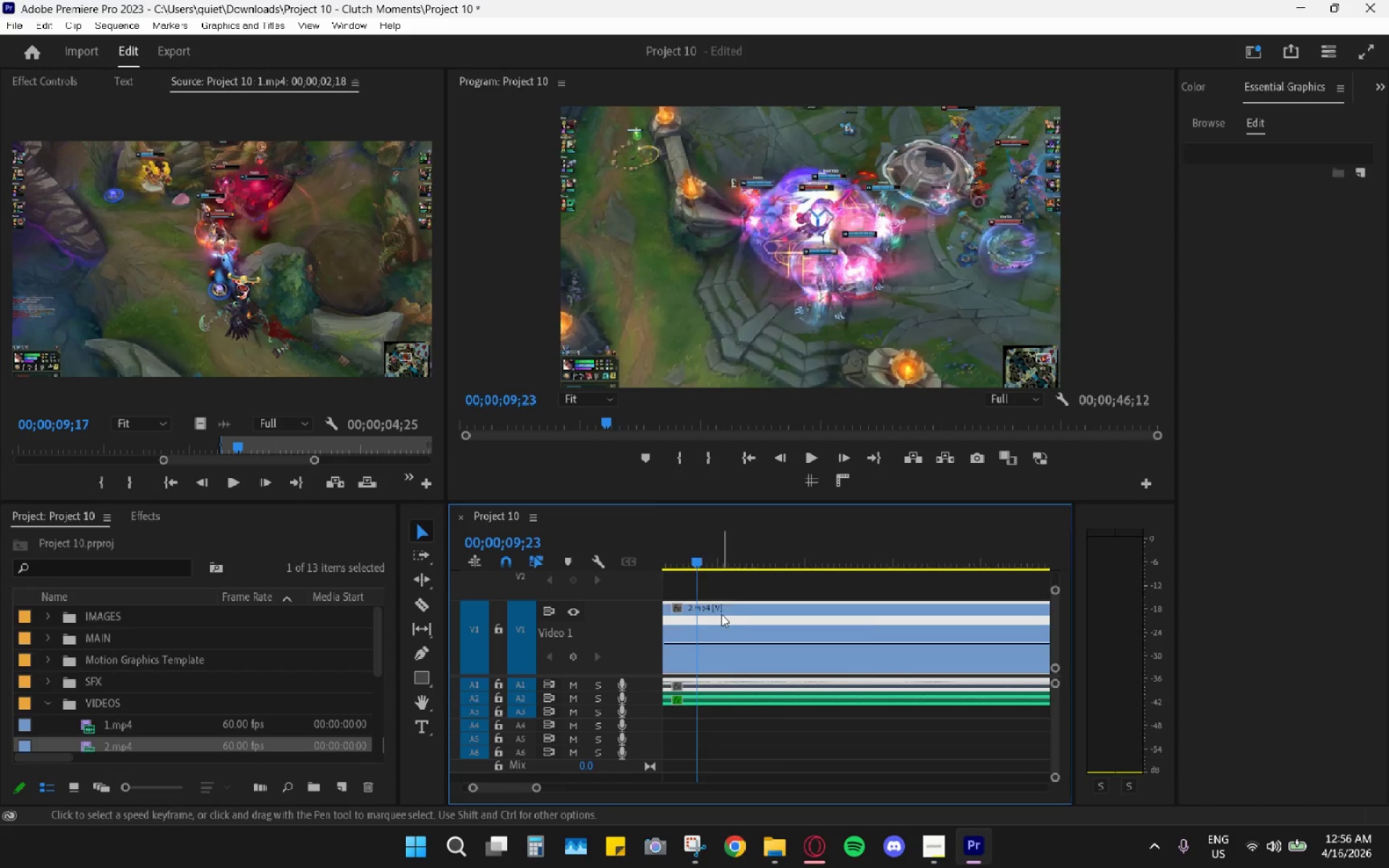 
scroll: coordinate [722, 615], scroll_direction: up, amount: 3.0
 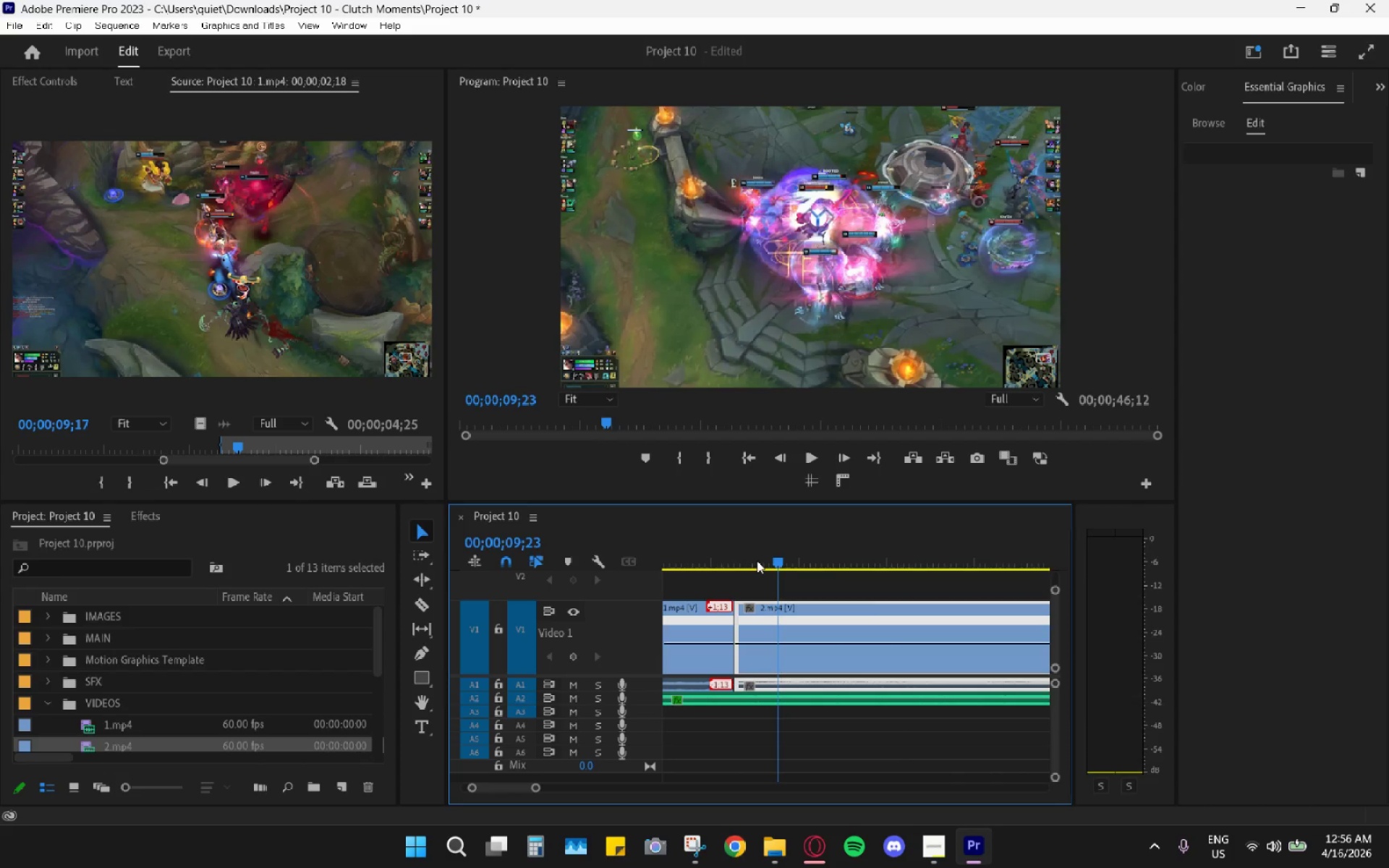 
left_click_drag(start_coordinate=[757, 561], to_coordinate=[888, 572])
 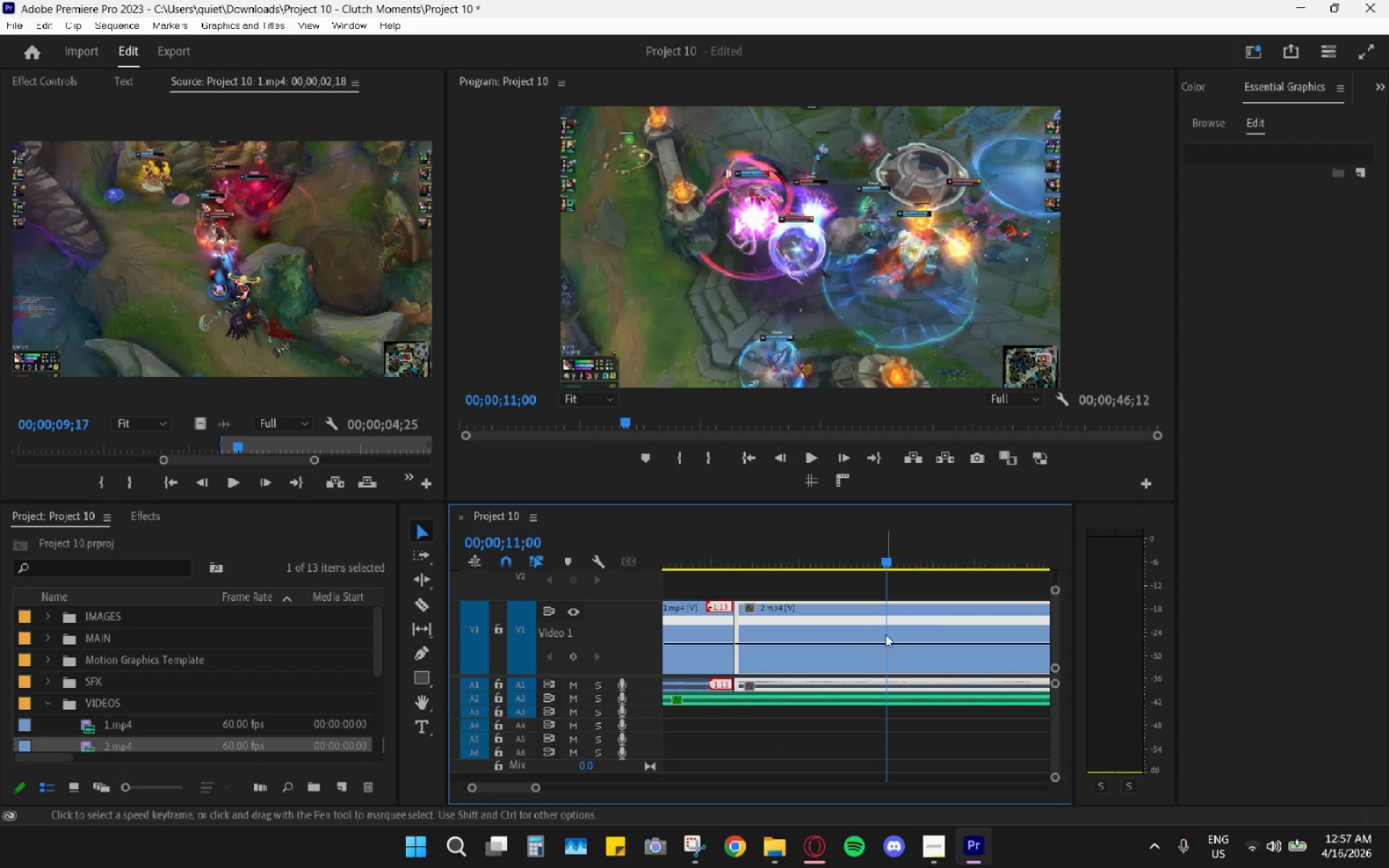 
right_click([885, 633])
 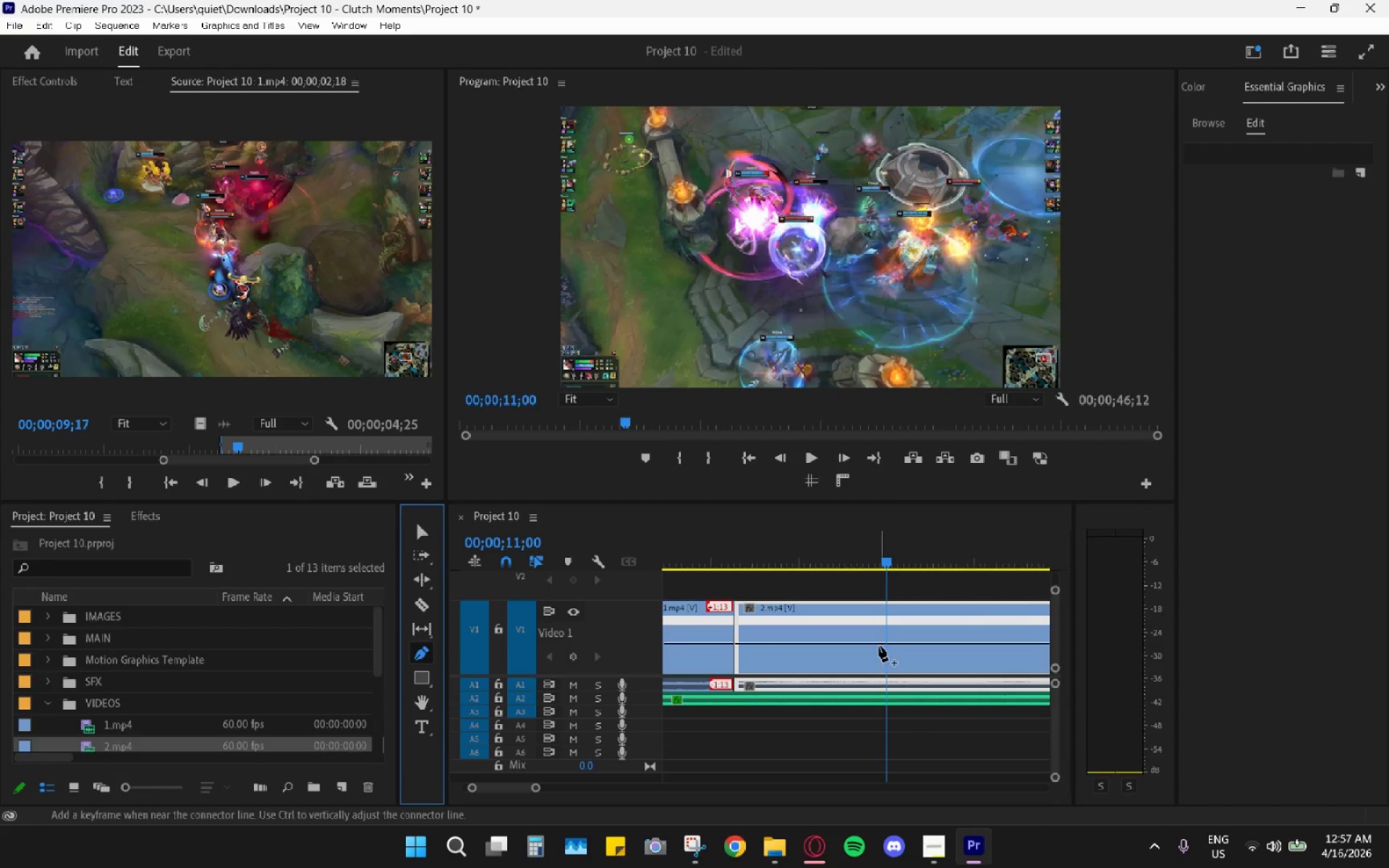 
left_click([891, 632])
 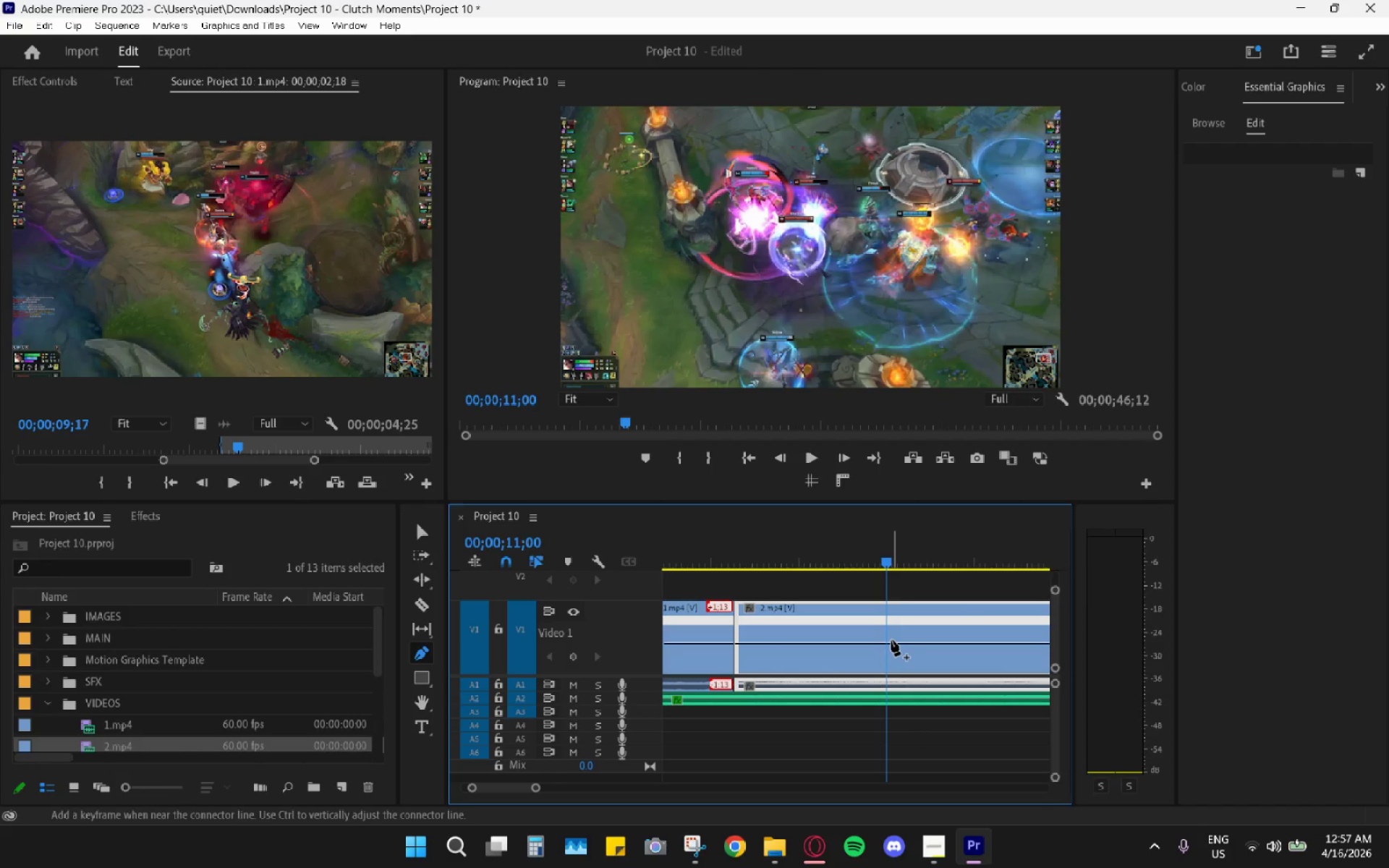 
left_click([888, 640])
 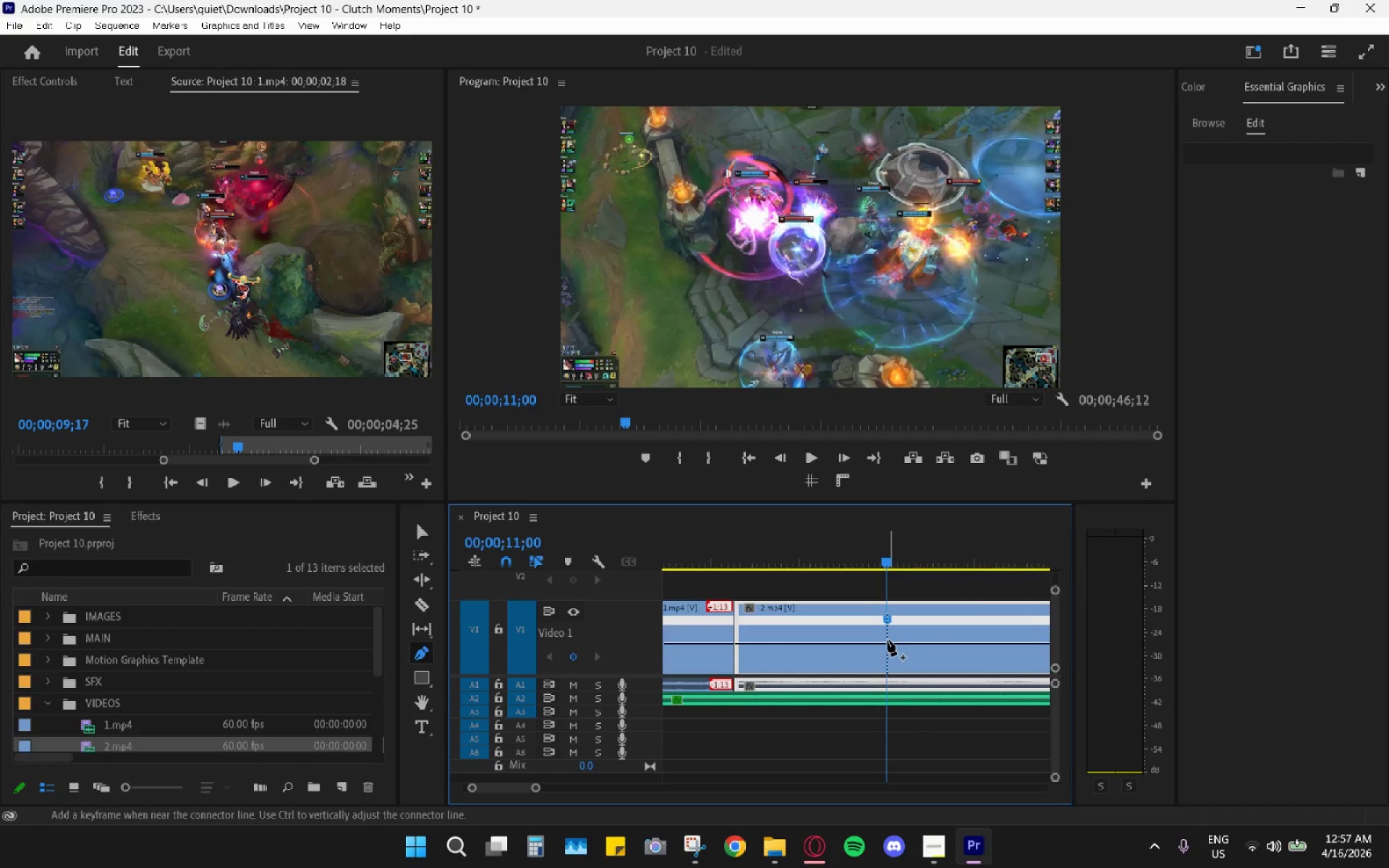 
key(V)
 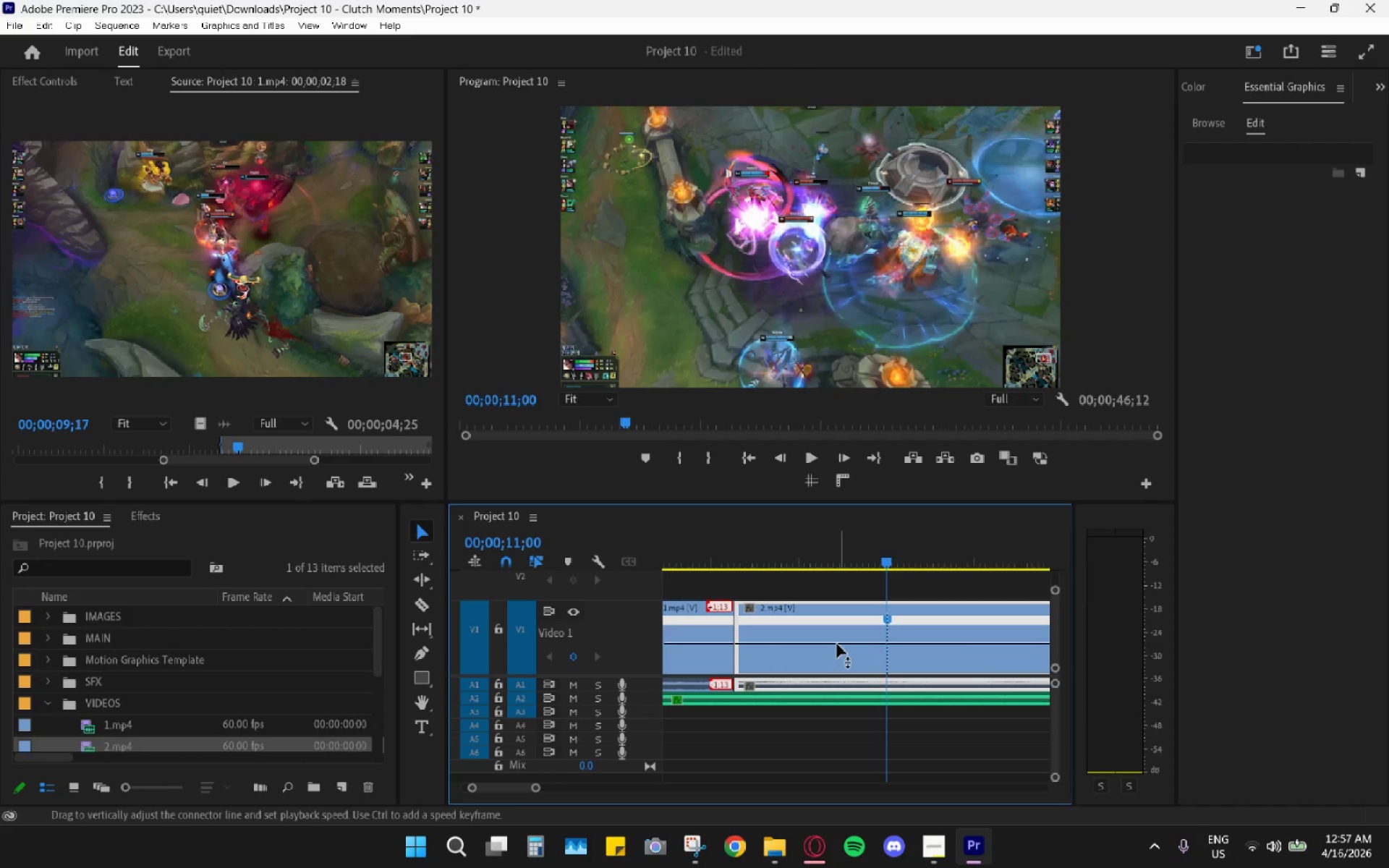 
left_click_drag(start_coordinate=[837, 644], to_coordinate=[844, 622])
 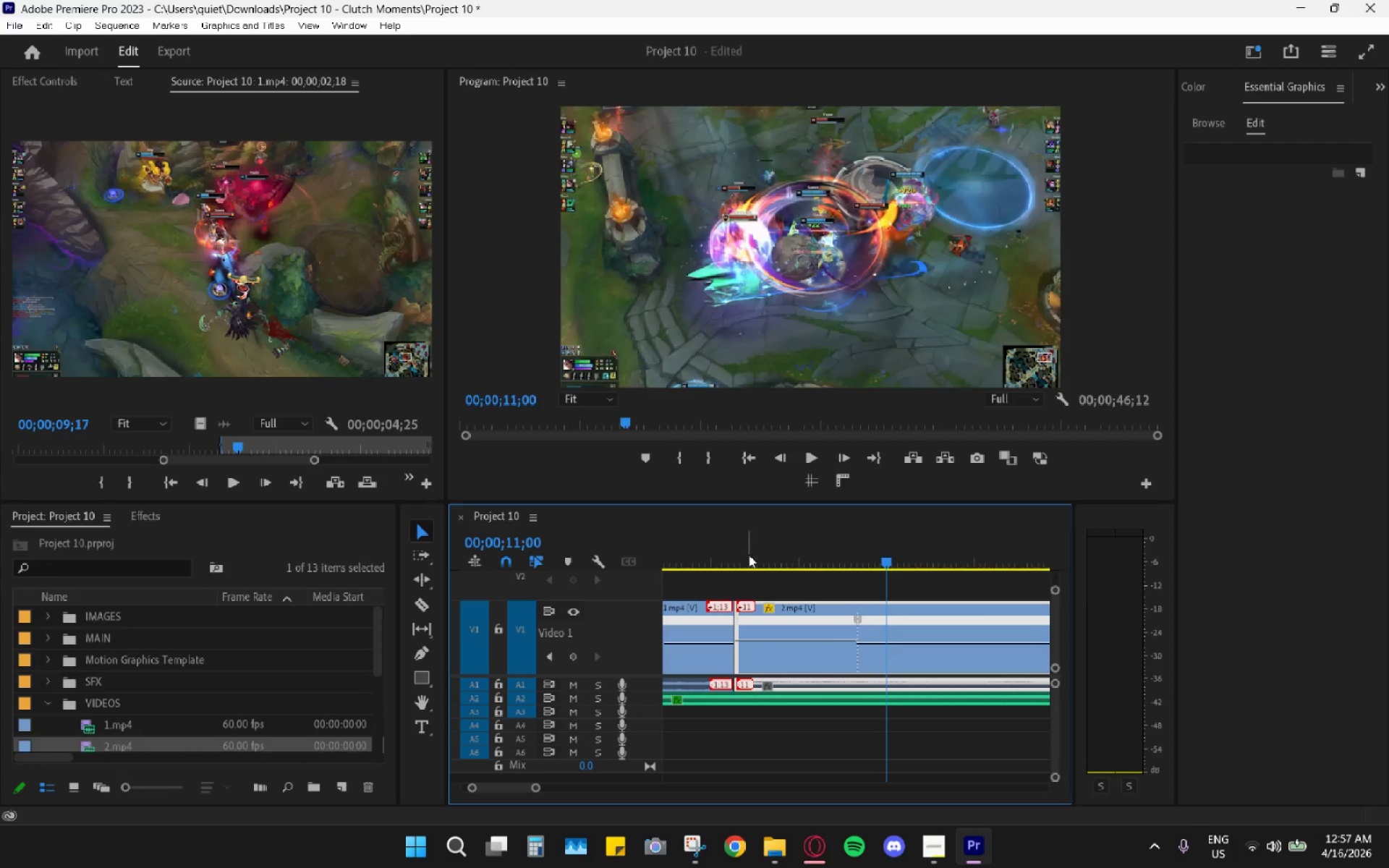 
left_click_drag(start_coordinate=[751, 551], to_coordinate=[731, 546])
 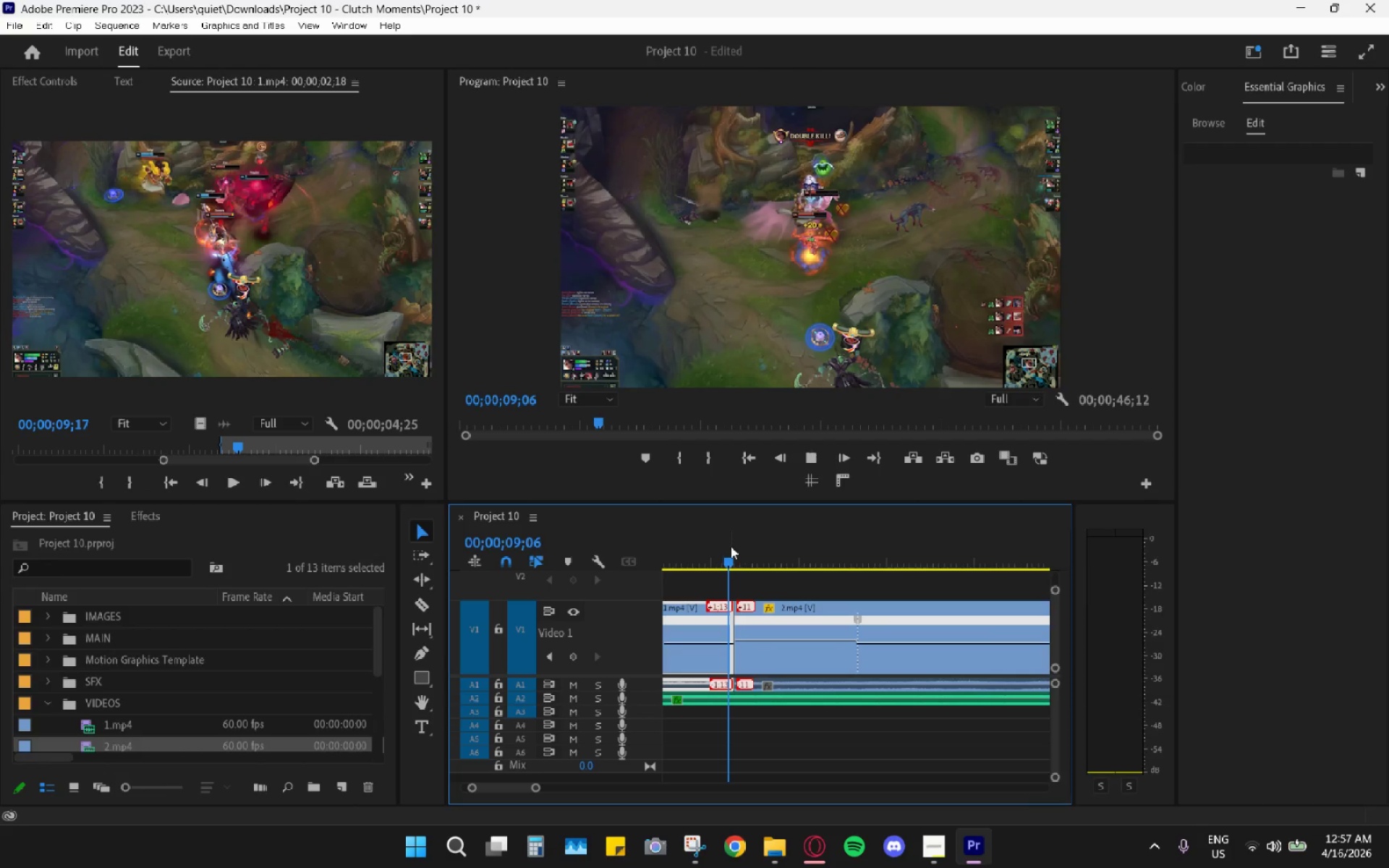 
key(Space)
 